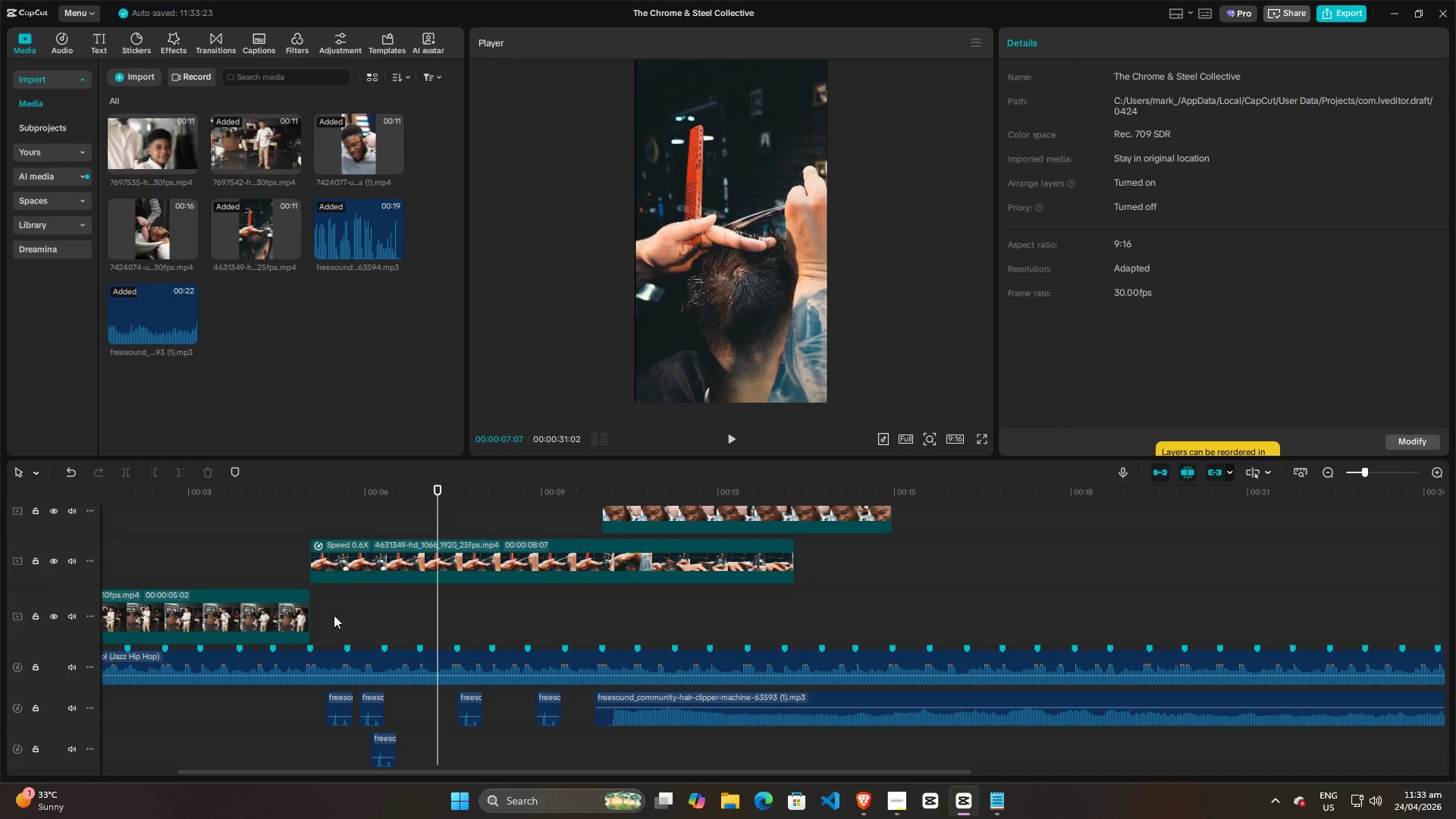 
left_click([332, 615])
 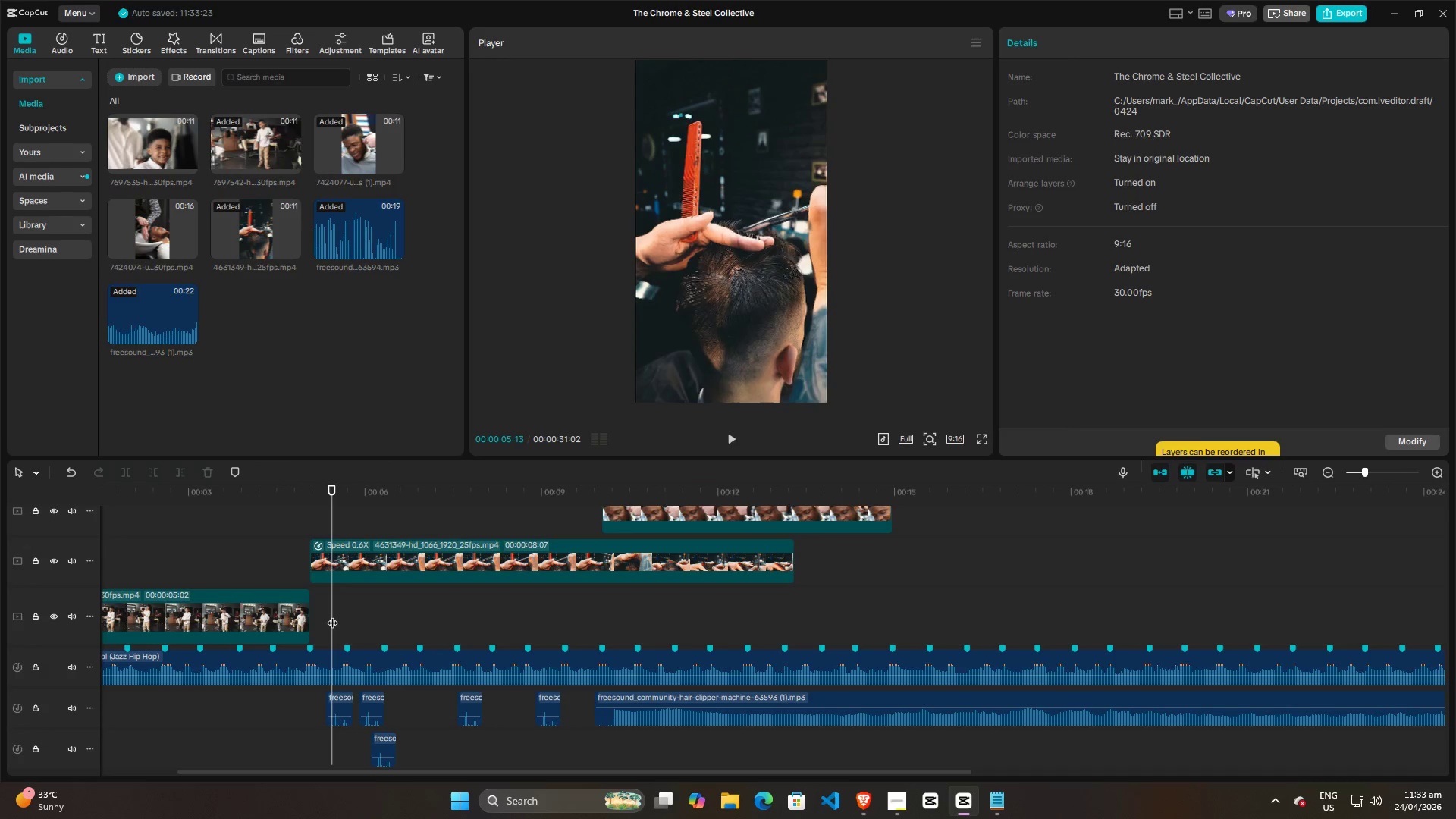 
key(Space)
 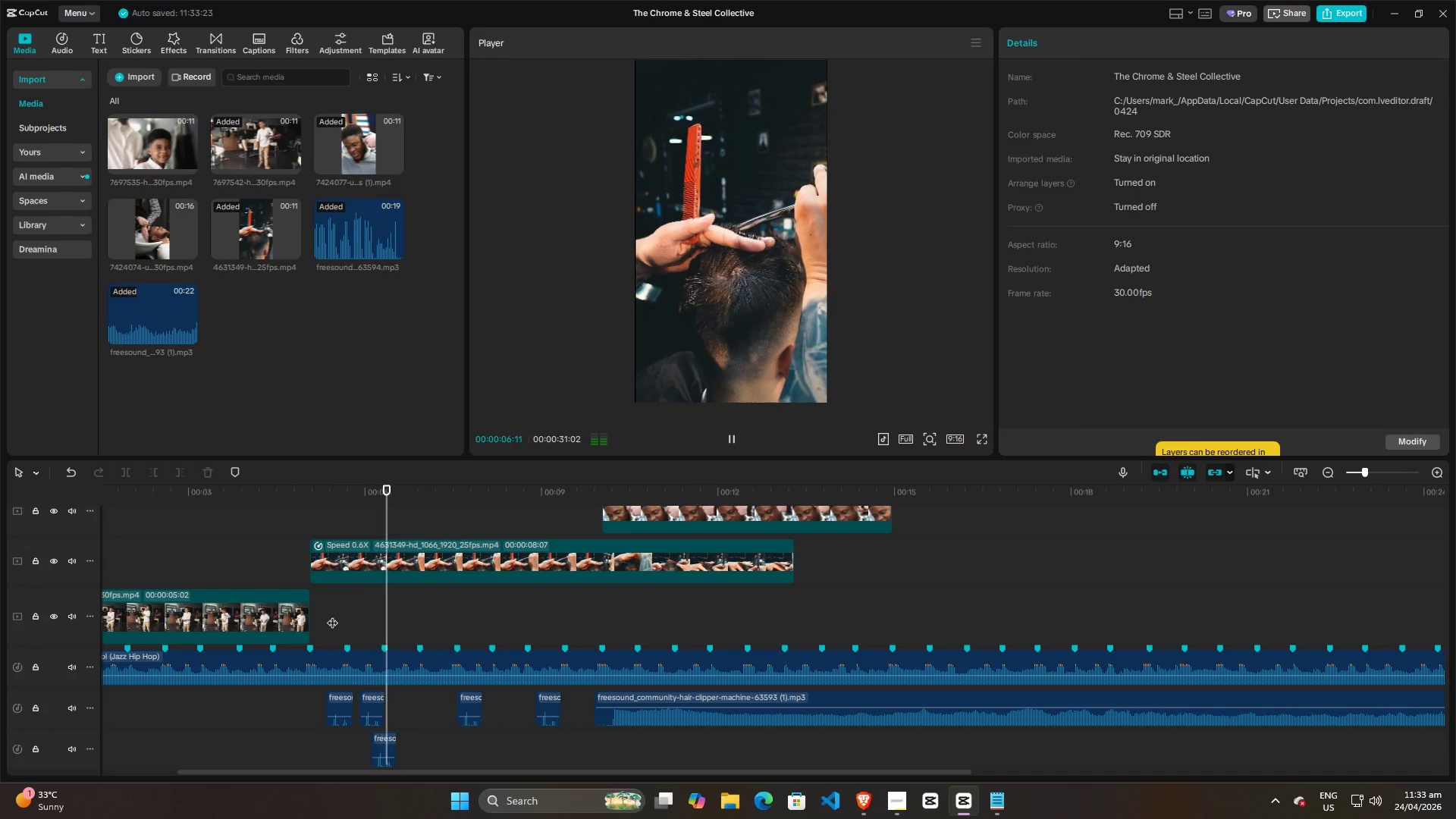 
key(Space)
 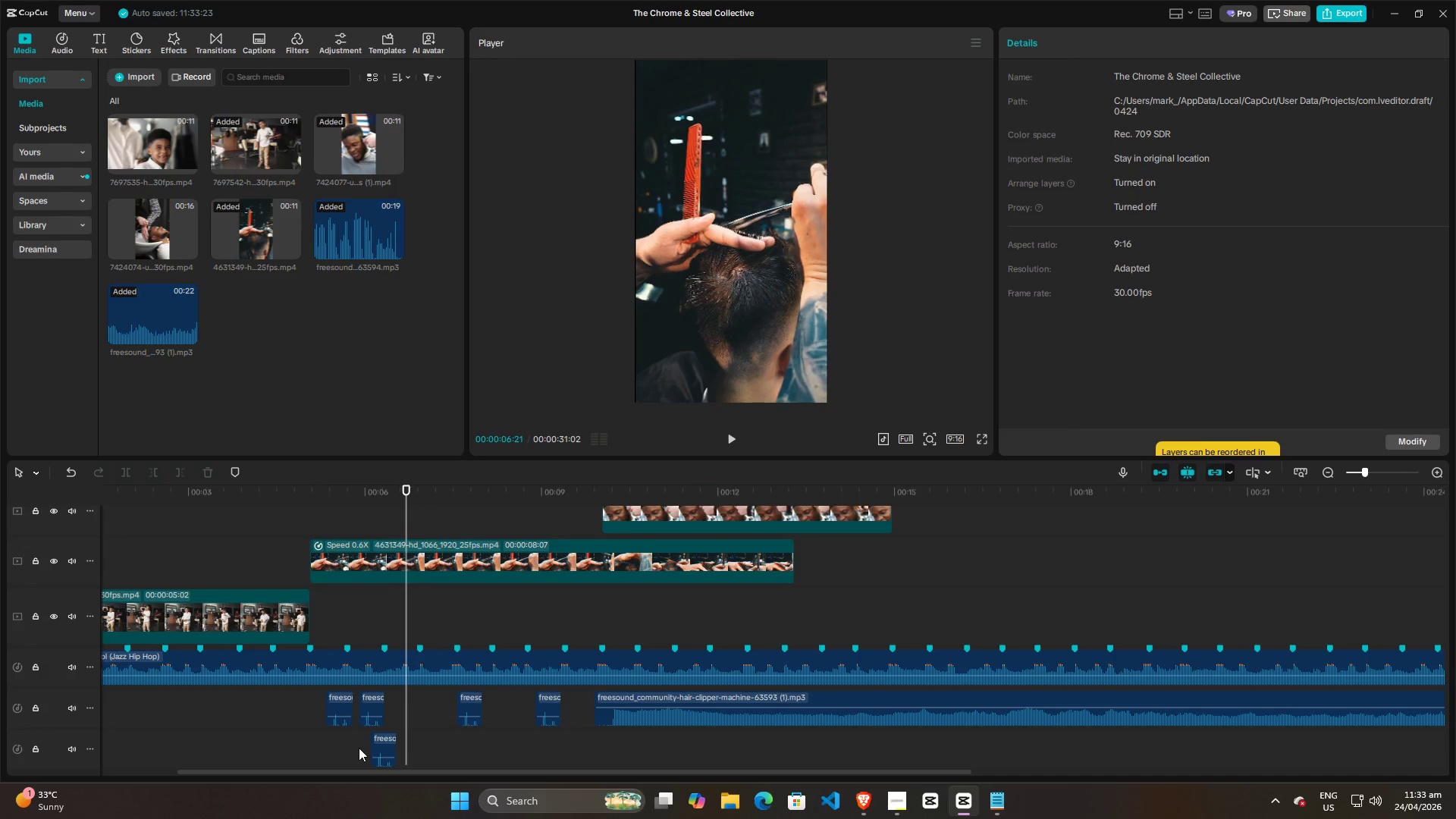 
scroll: coordinate [359, 748], scroll_direction: down, amount: 2.0
 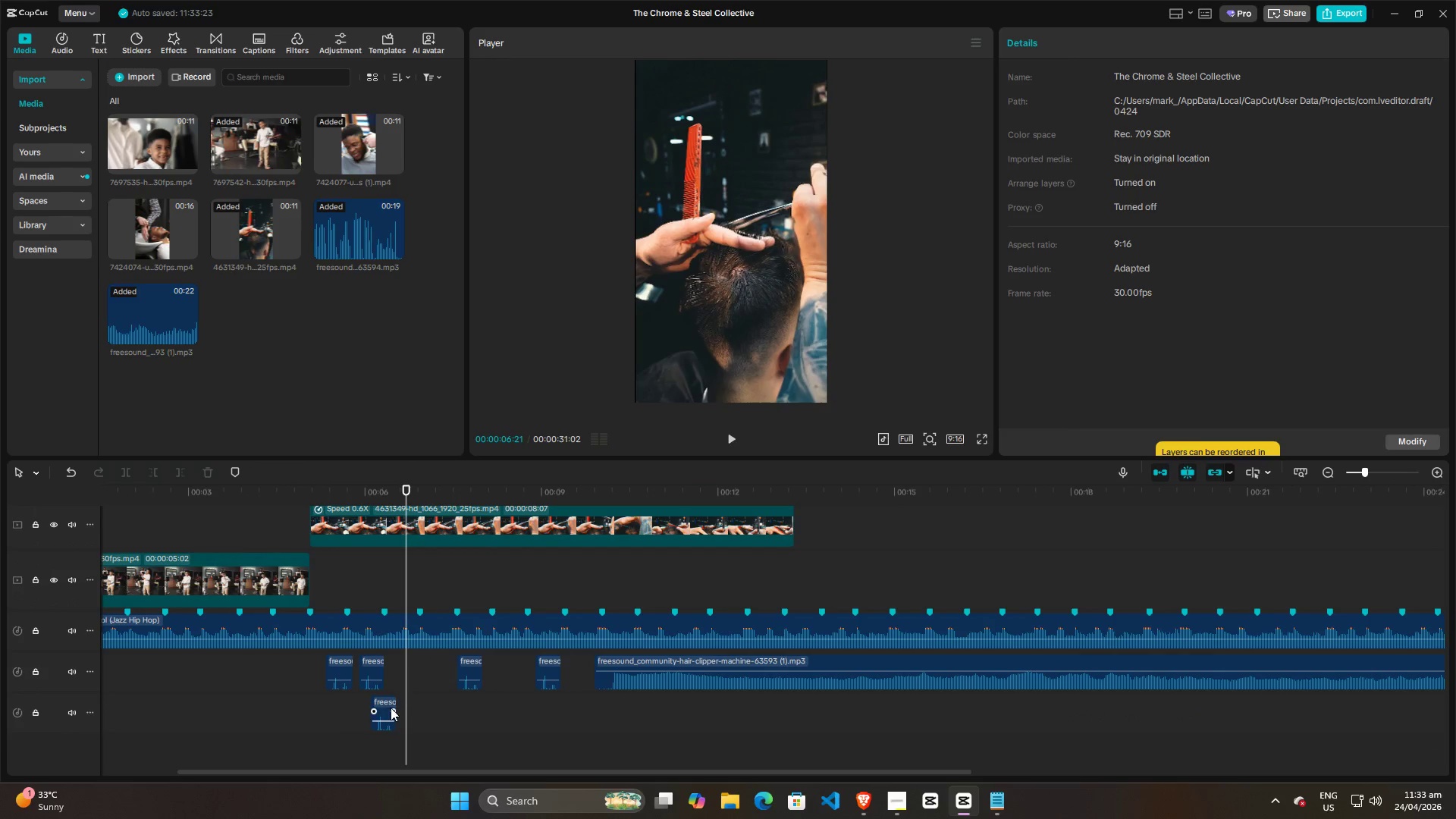 
hold_key(key=ControlLeft, duration=1.25)
scroll: coordinate [405, 697], scroll_direction: up, amount: 21.0
 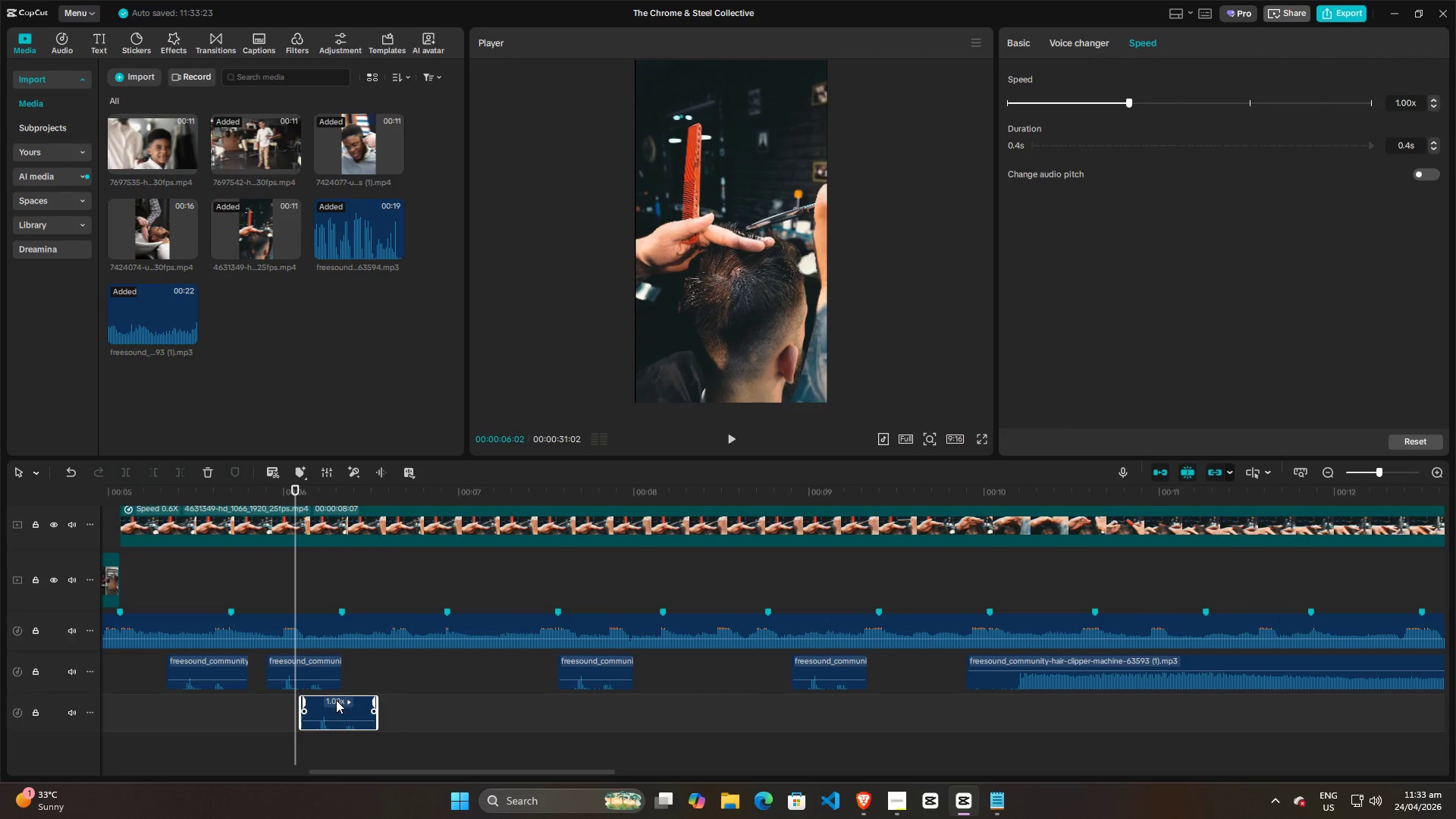 
left_click_drag(start_coordinate=[321, 707], to_coordinate=[328, 707])
 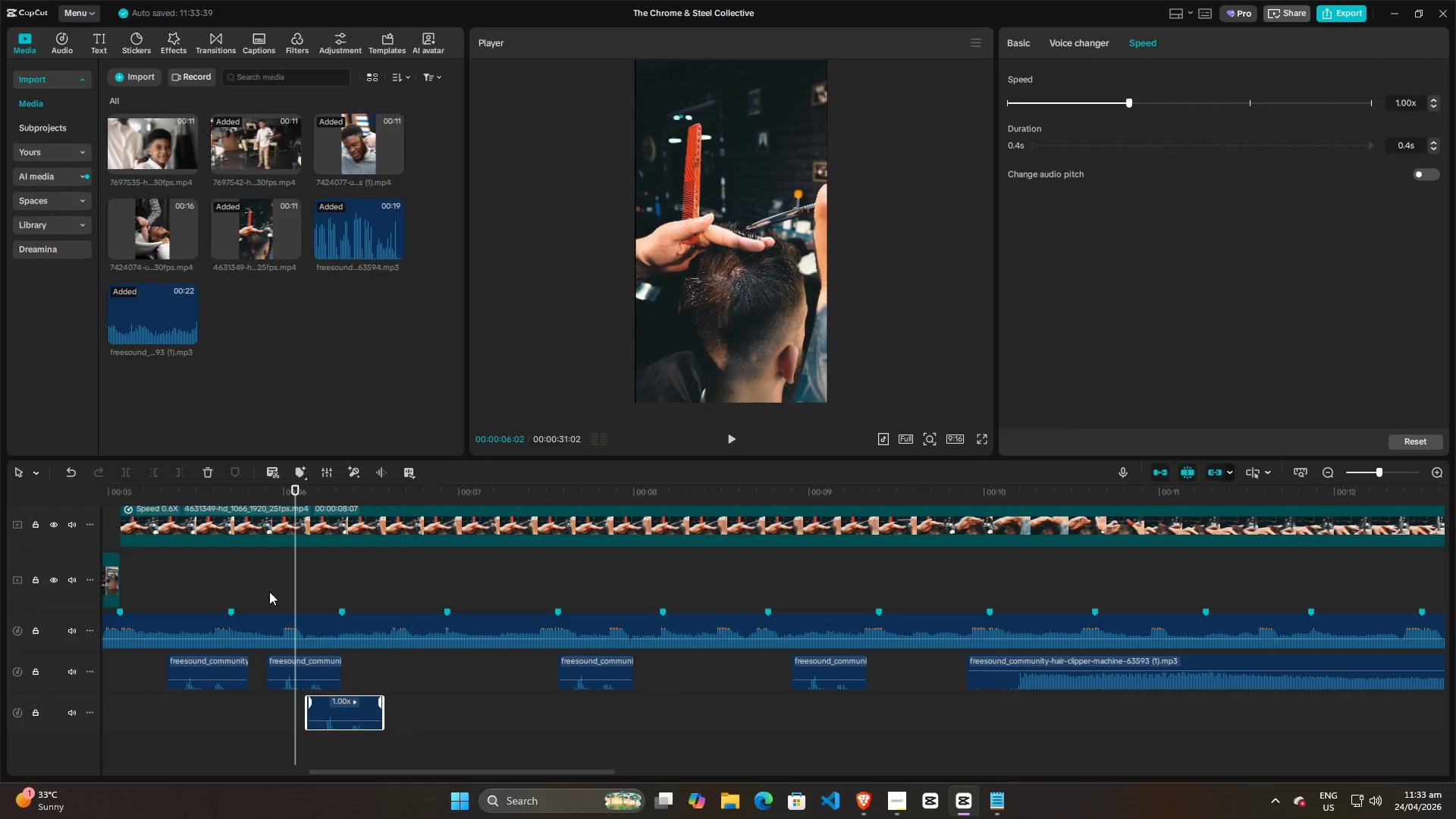 
left_click([269, 591])
 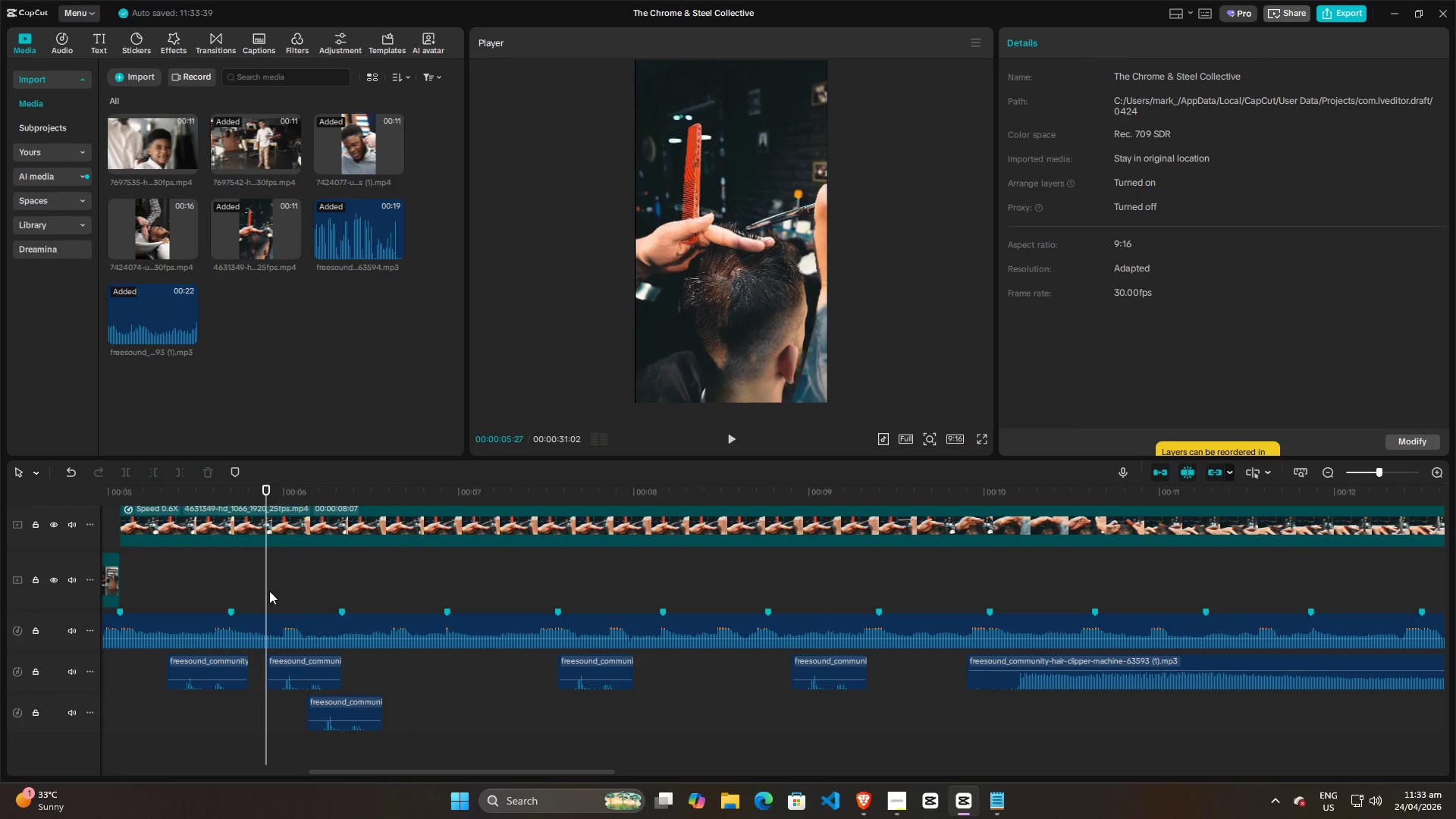 
key(Space)
 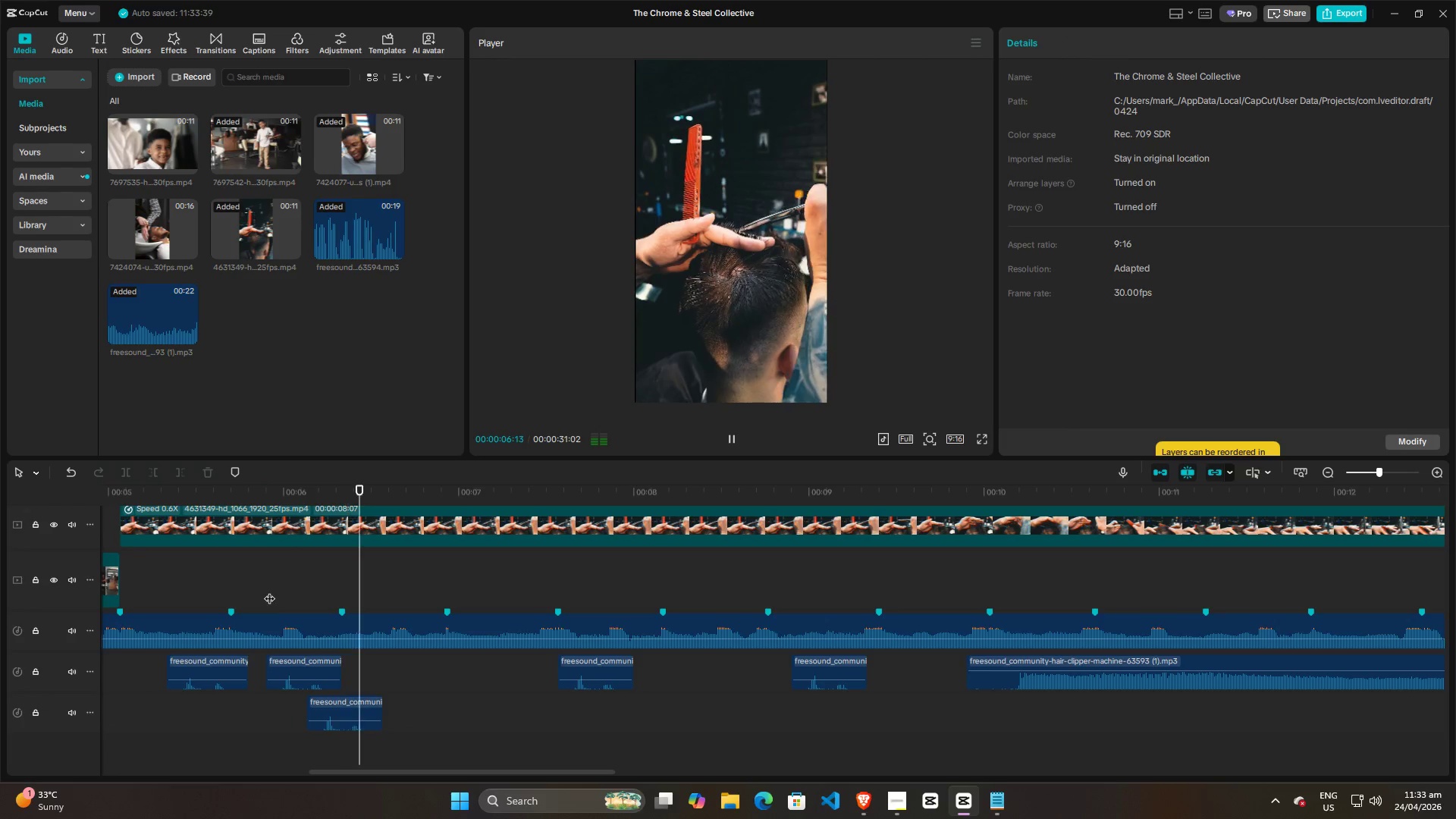 
key(Space)
 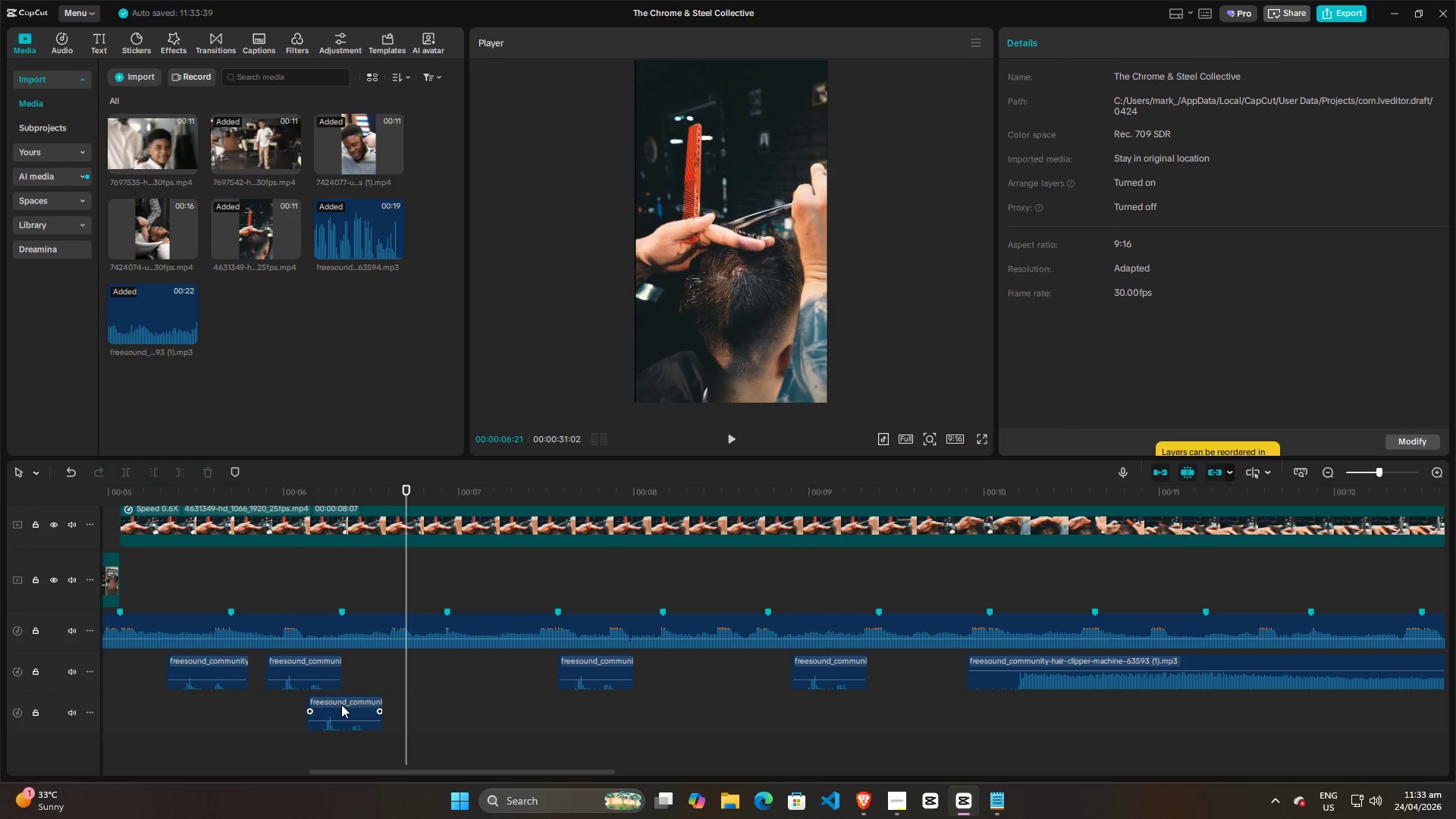 
left_click_drag(start_coordinate=[330, 708], to_coordinate=[341, 708])
 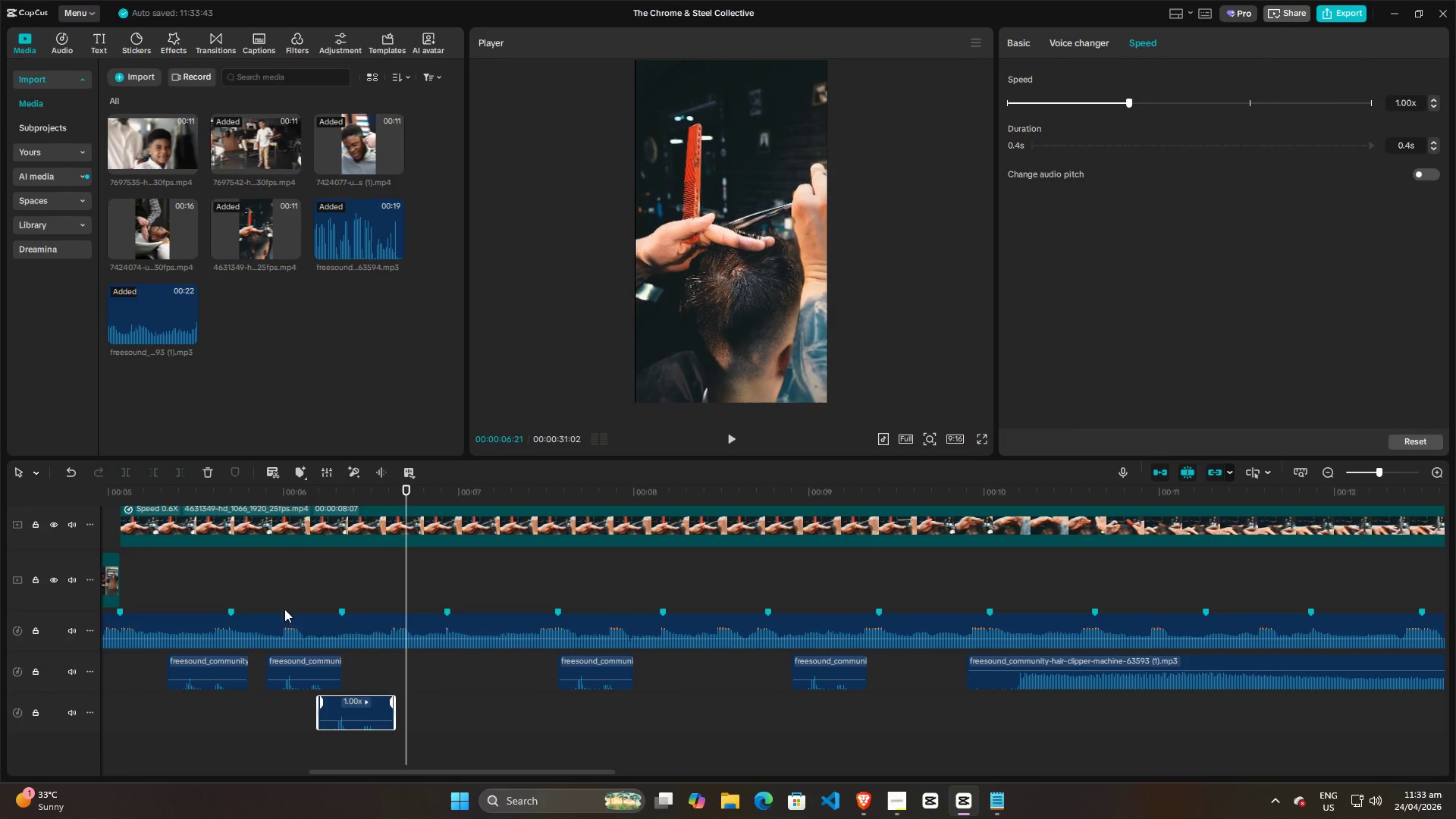 
left_click([269, 590])
 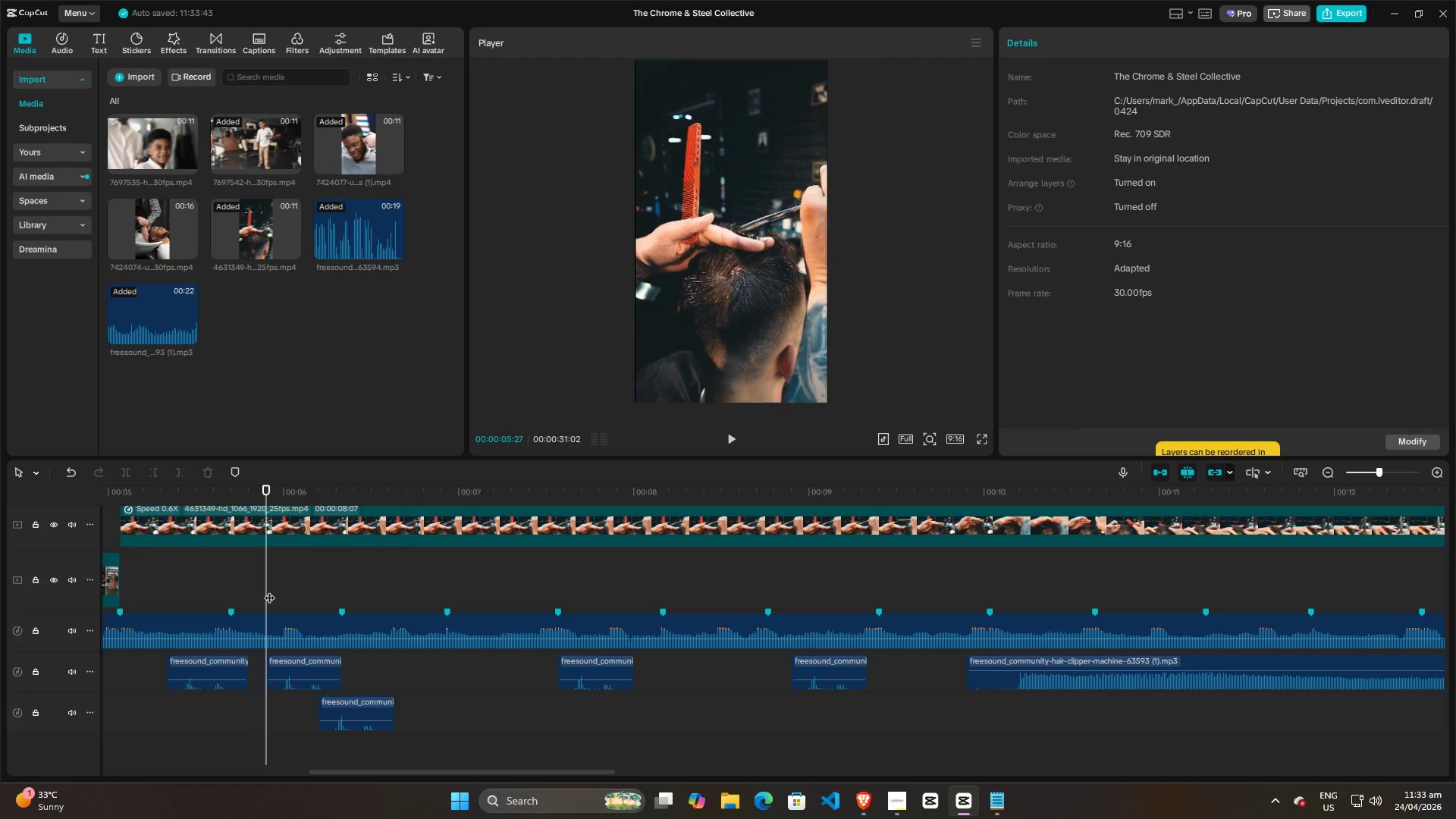 
key(Space)
 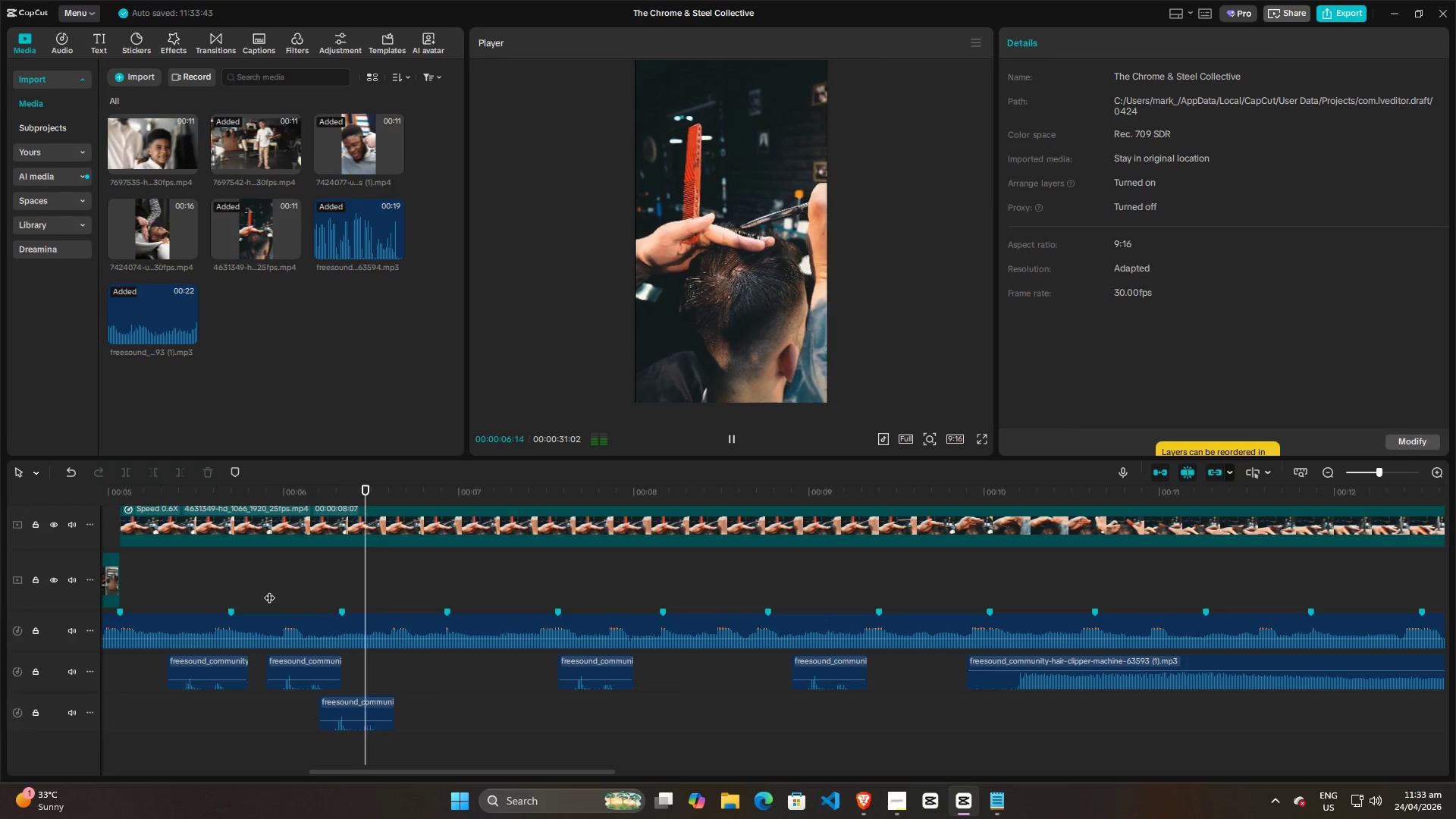 
key(Space)
 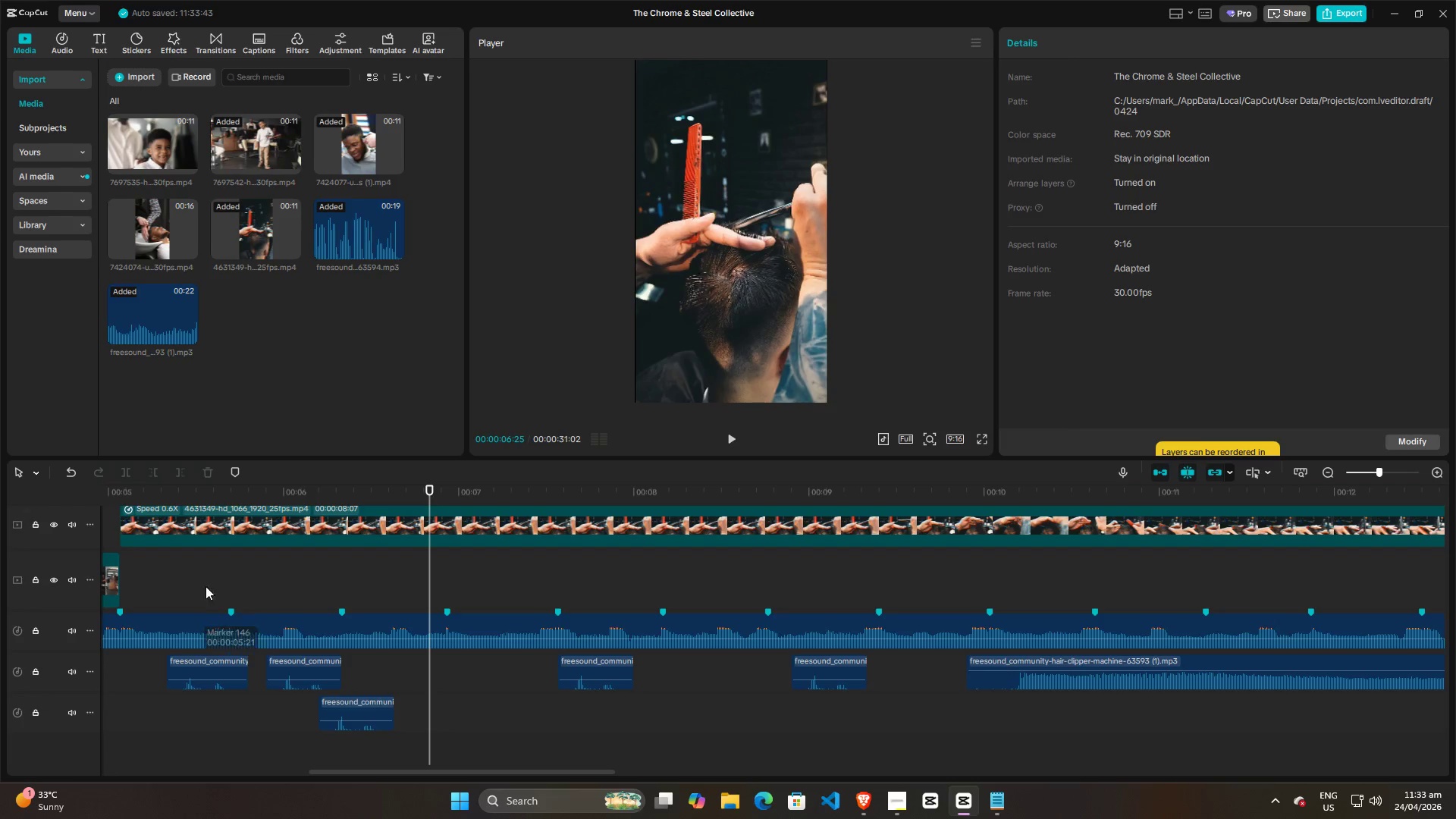 
left_click([155, 585])
 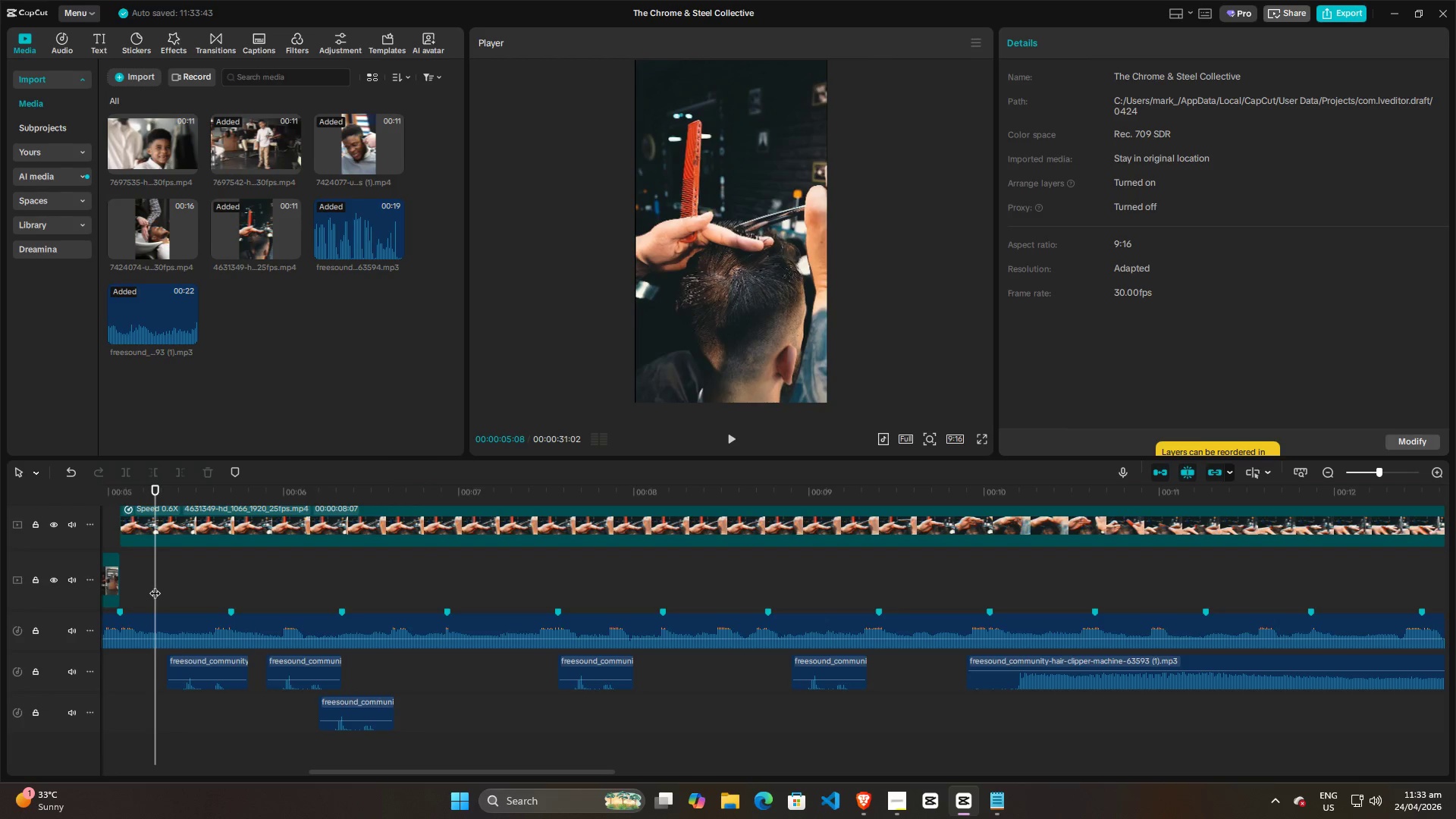 
key(Space)
 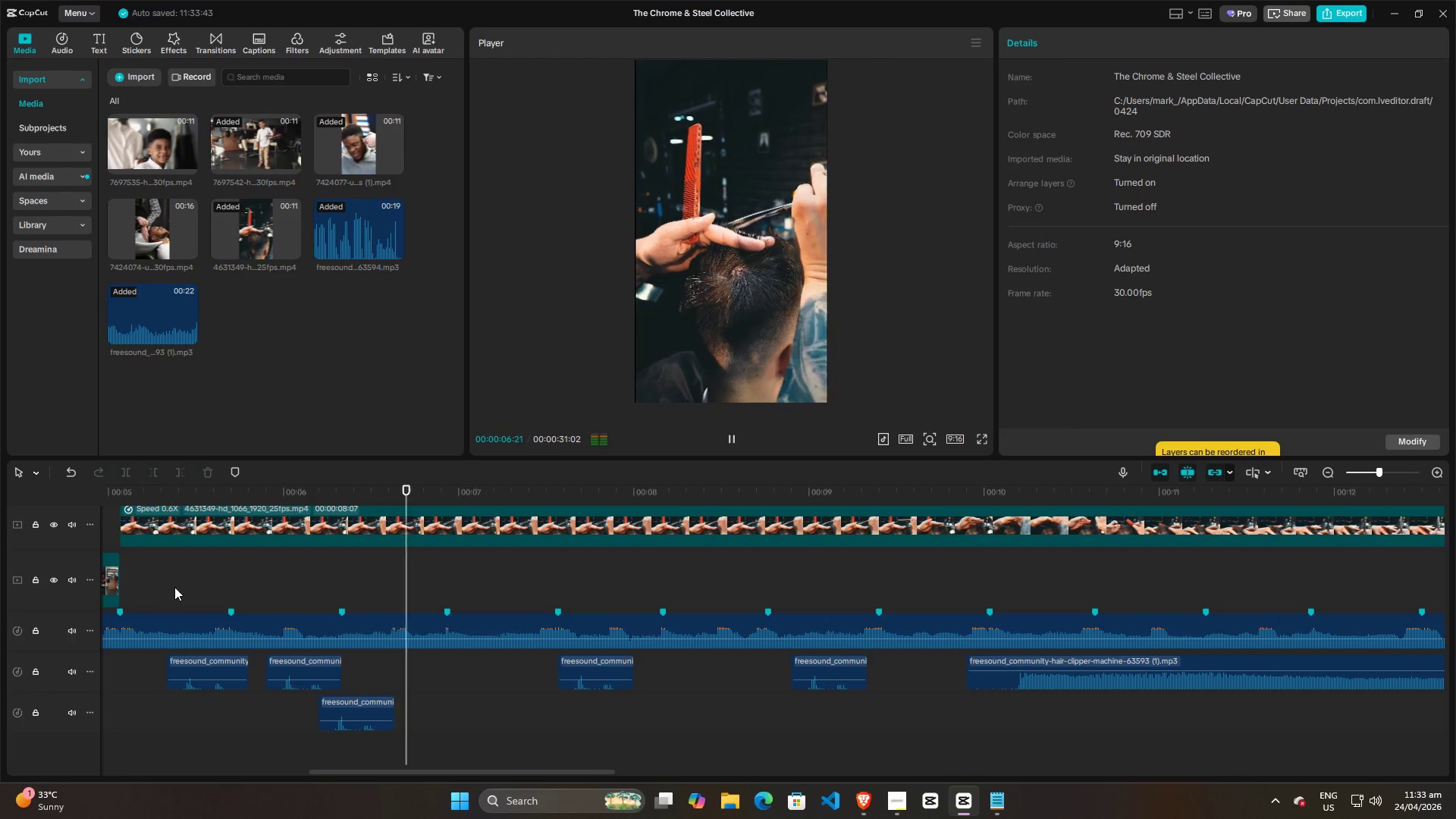 
key(Space)
 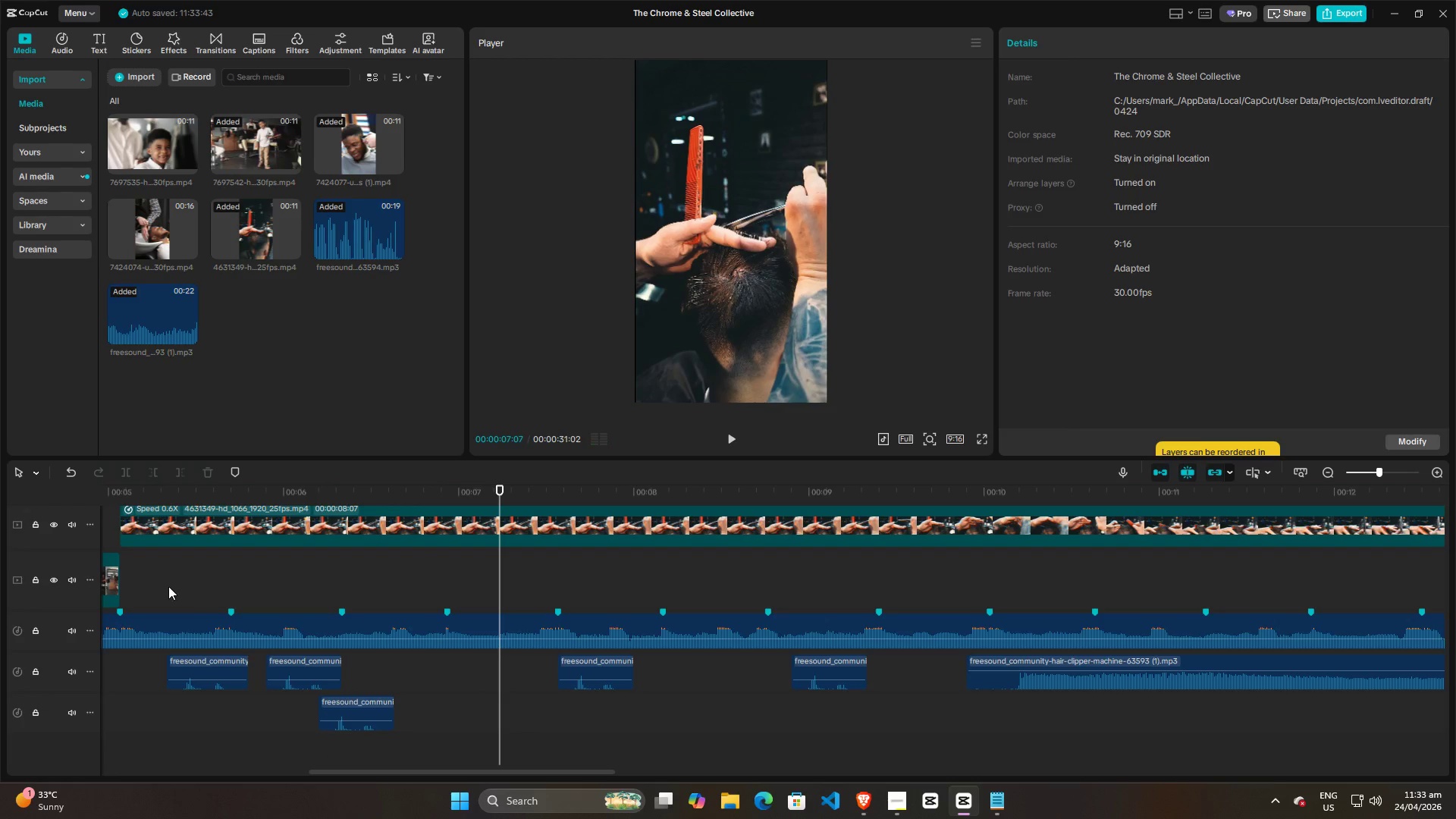 
left_click([155, 591])
 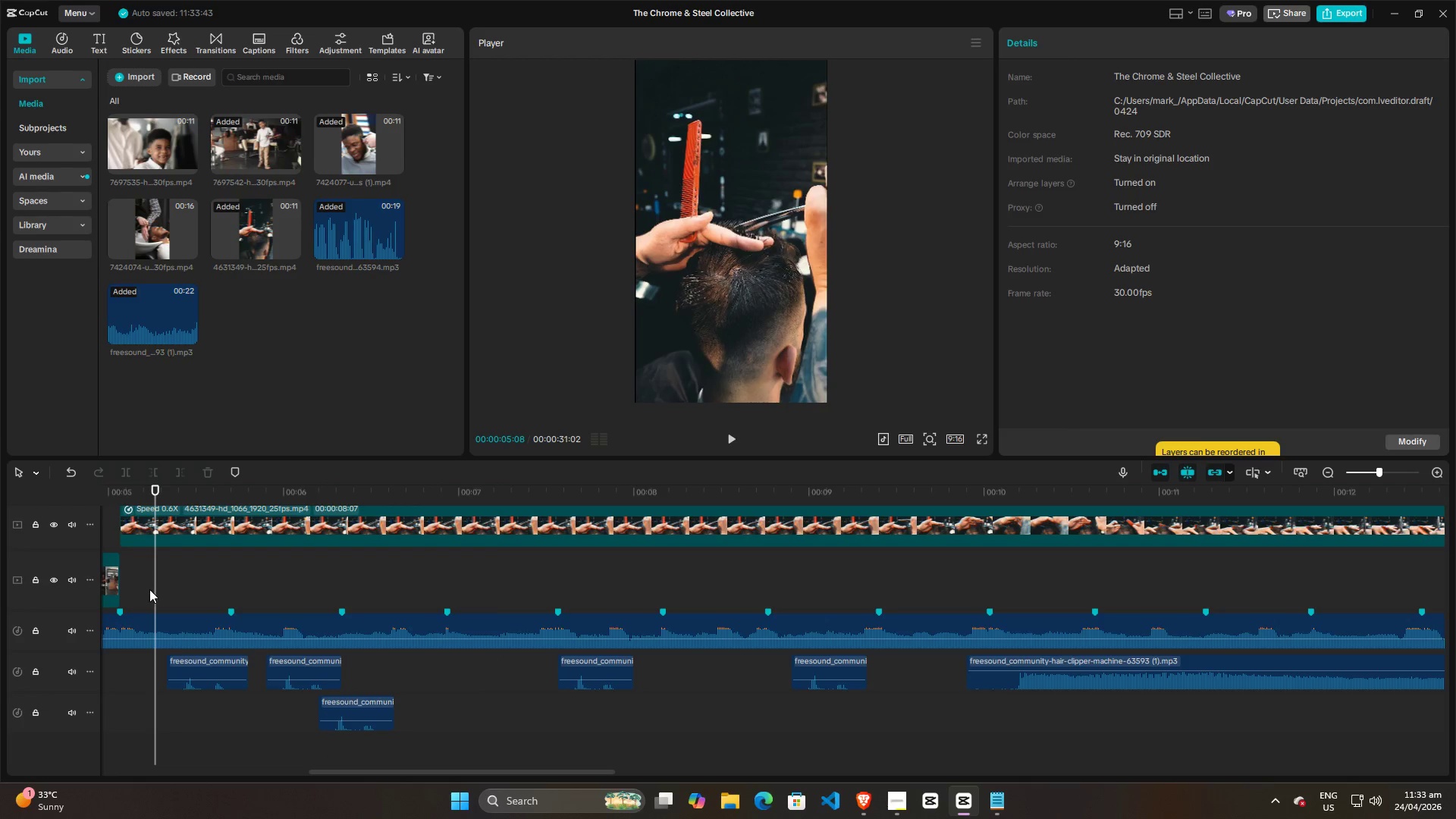 
left_click_drag(start_coordinate=[158, 588], to_coordinate=[158, 596])
 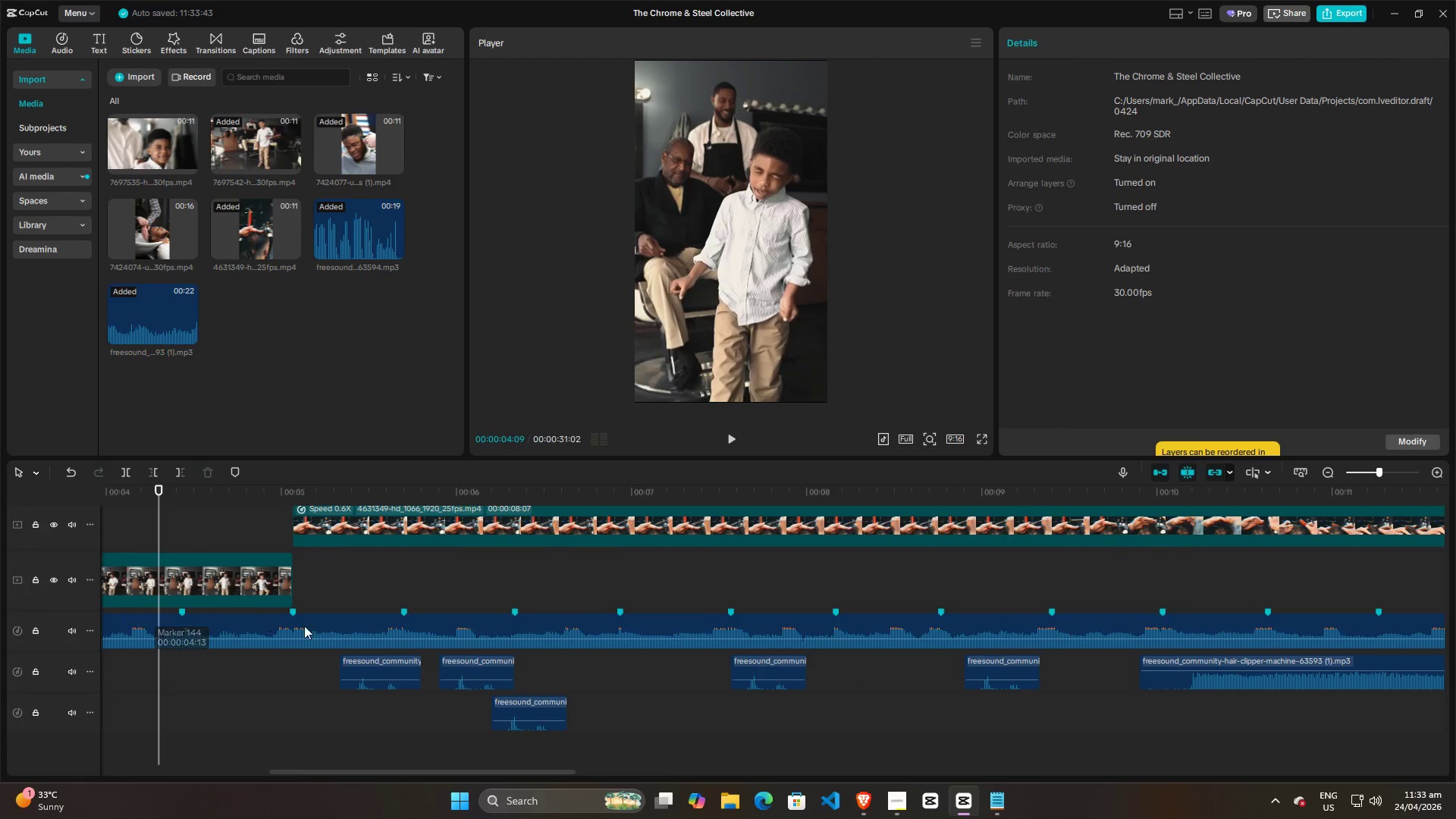 
hold_key(key=ControlLeft, duration=0.89)
 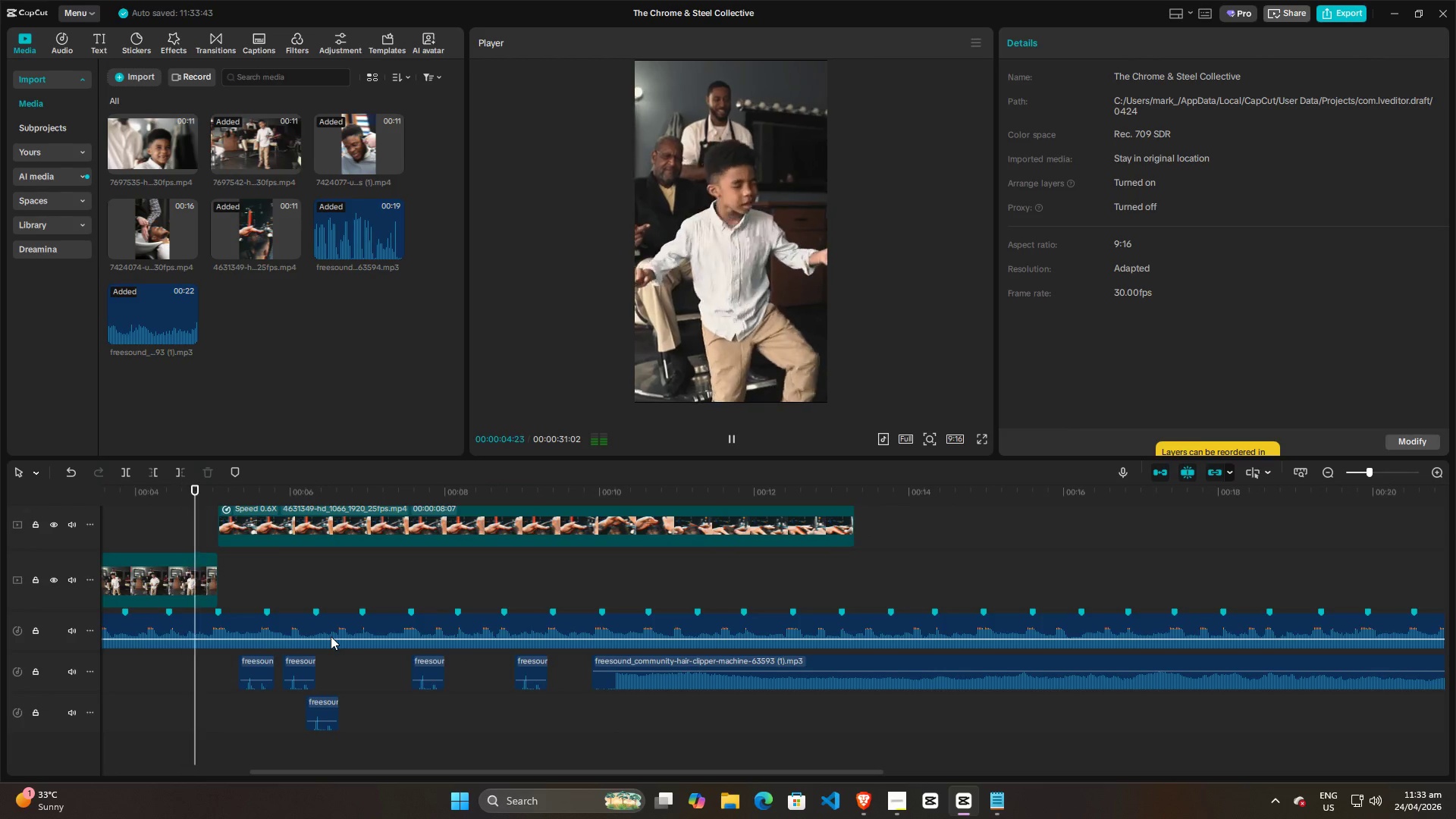 
key(Space)
 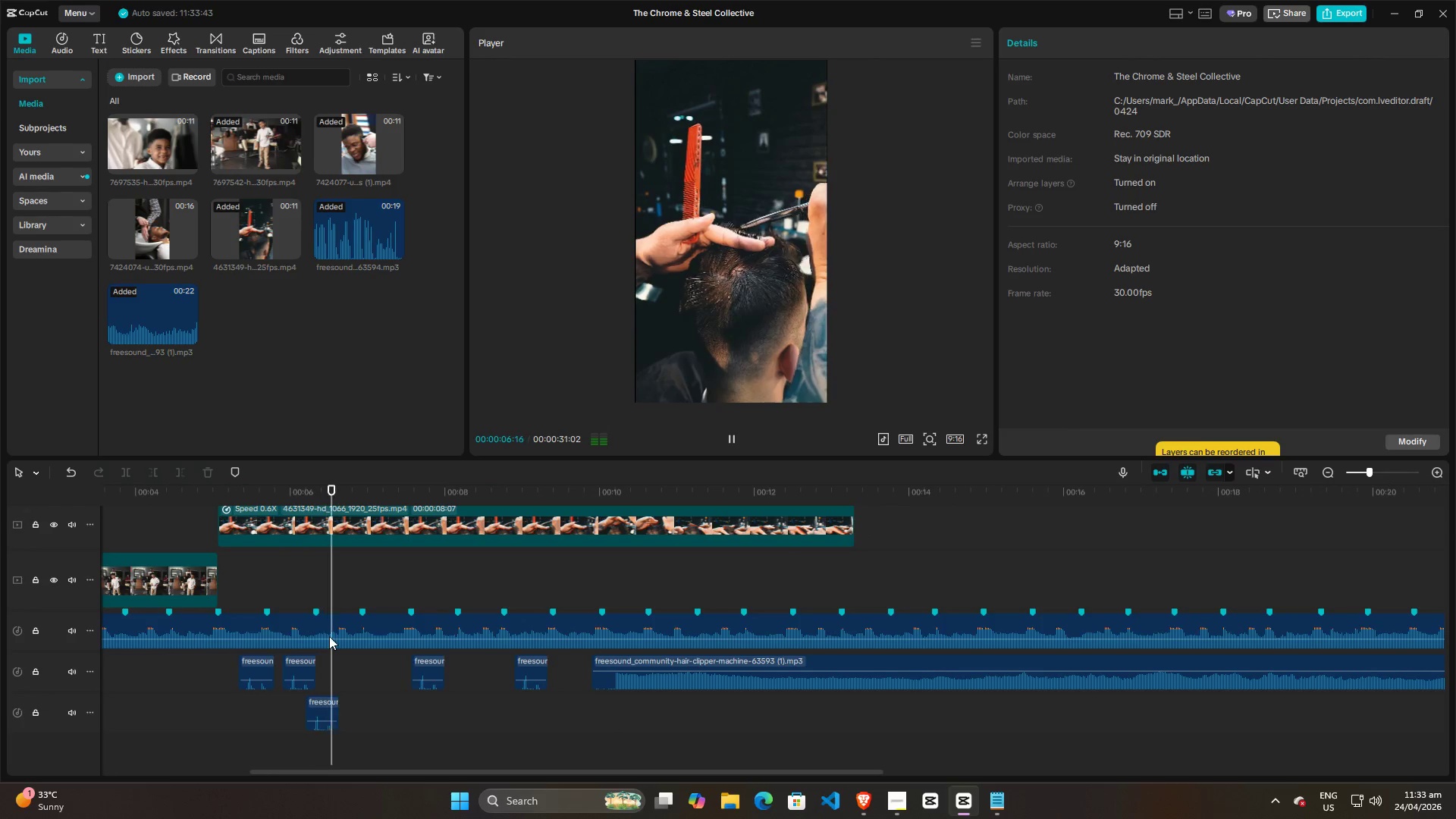 
scroll: coordinate [332, 636], scroll_direction: down, amount: 18.0
 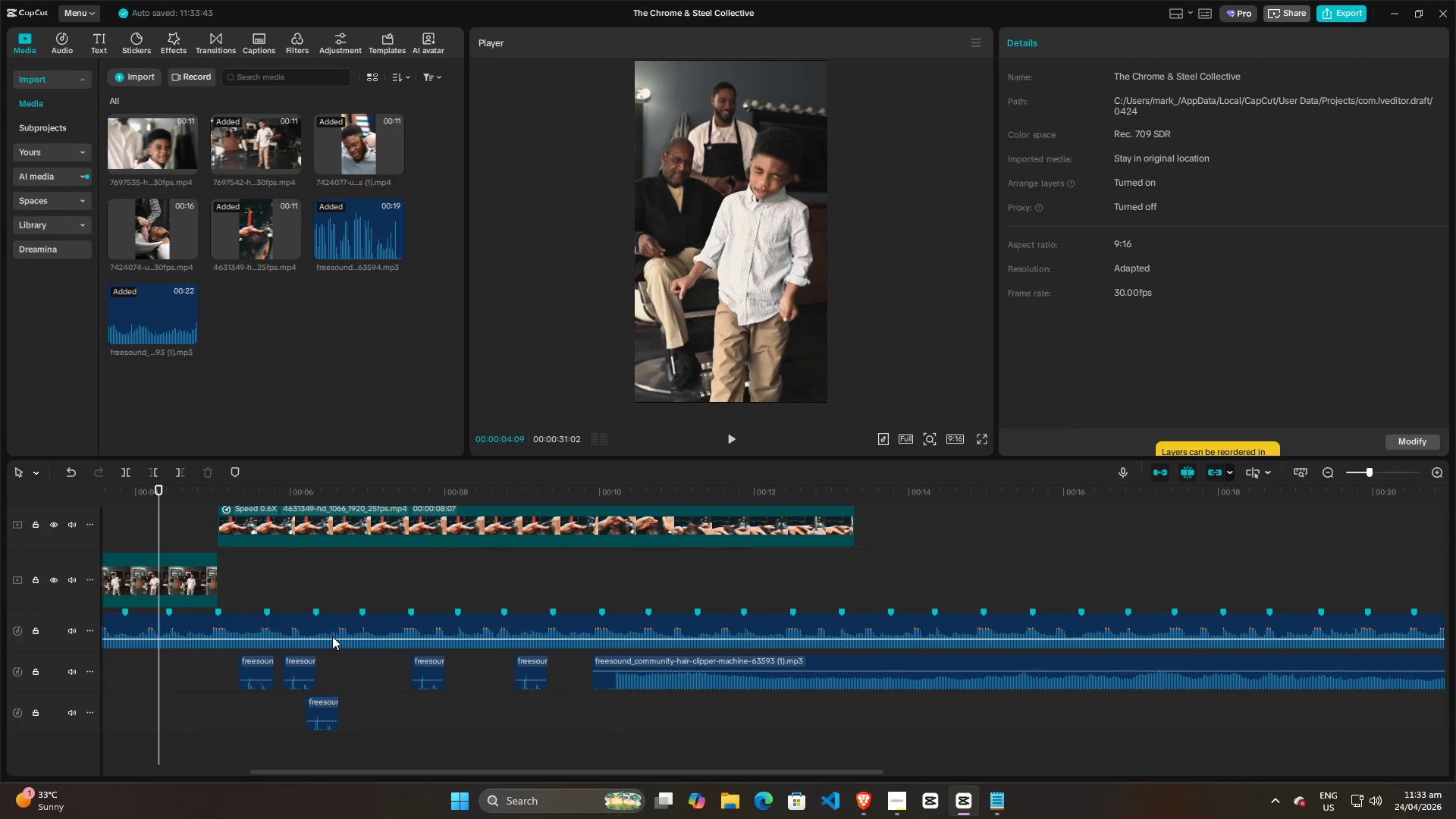 
key(Space)
 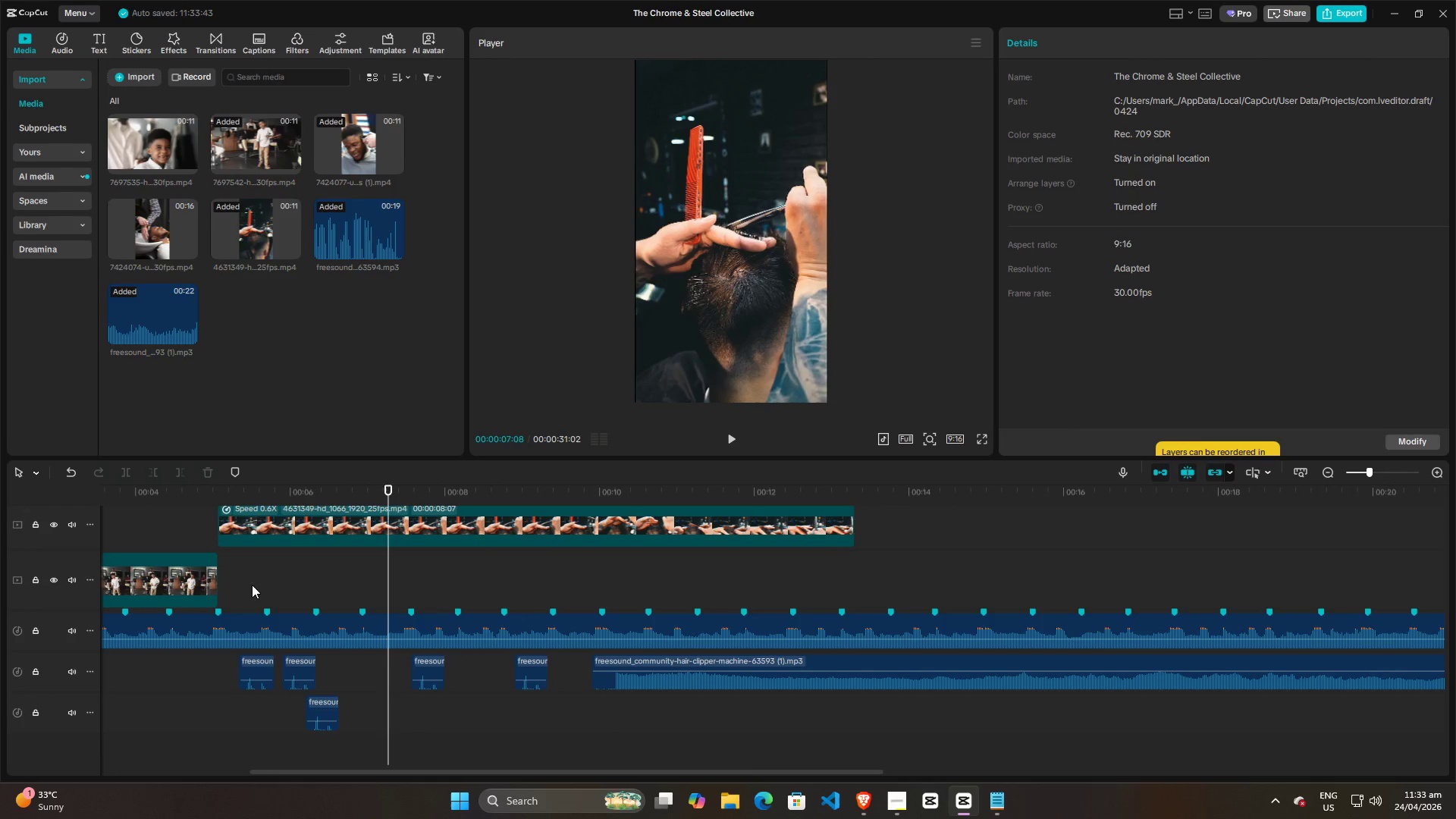 
left_click([235, 582])
 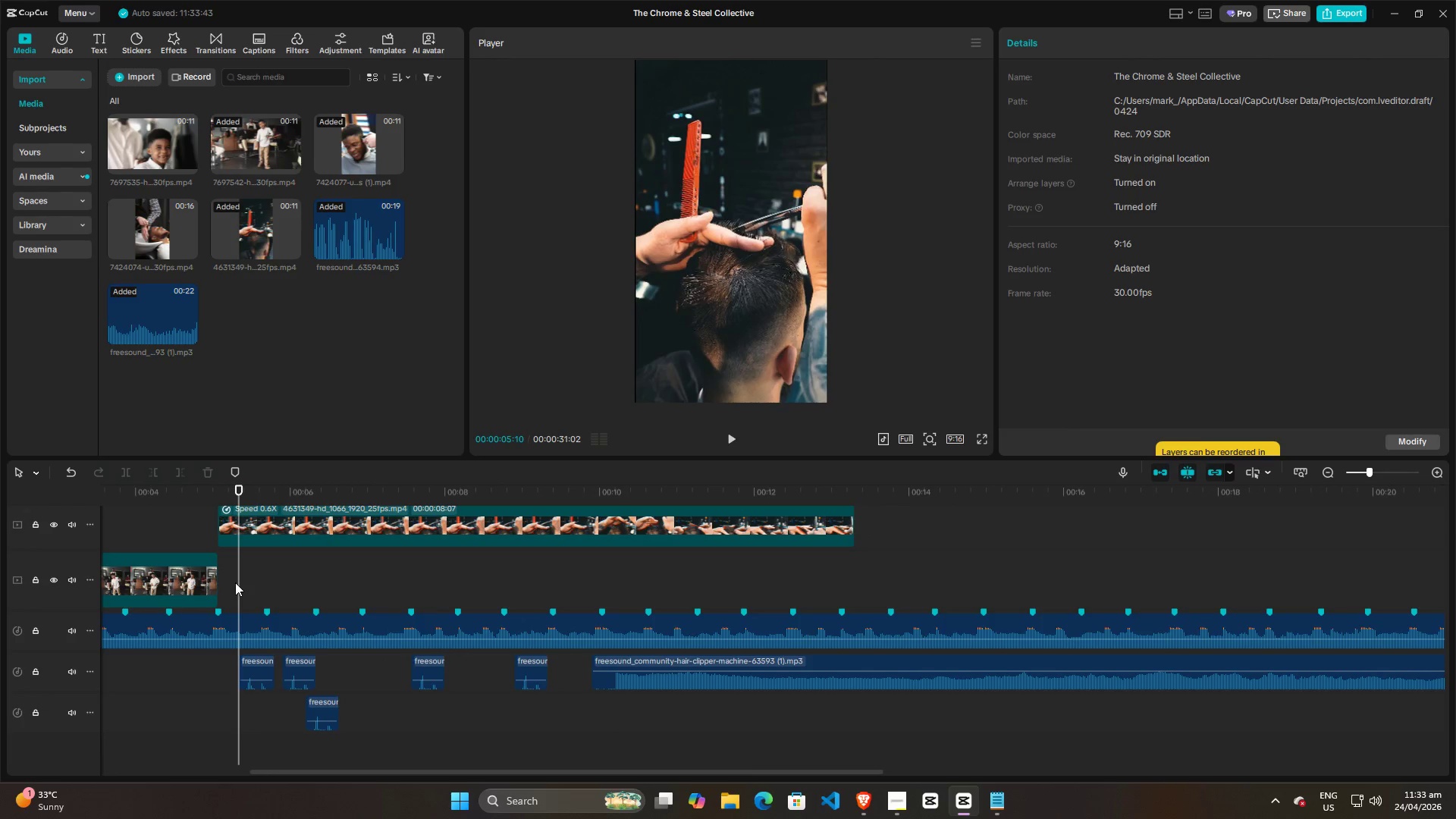 
key(Space)
 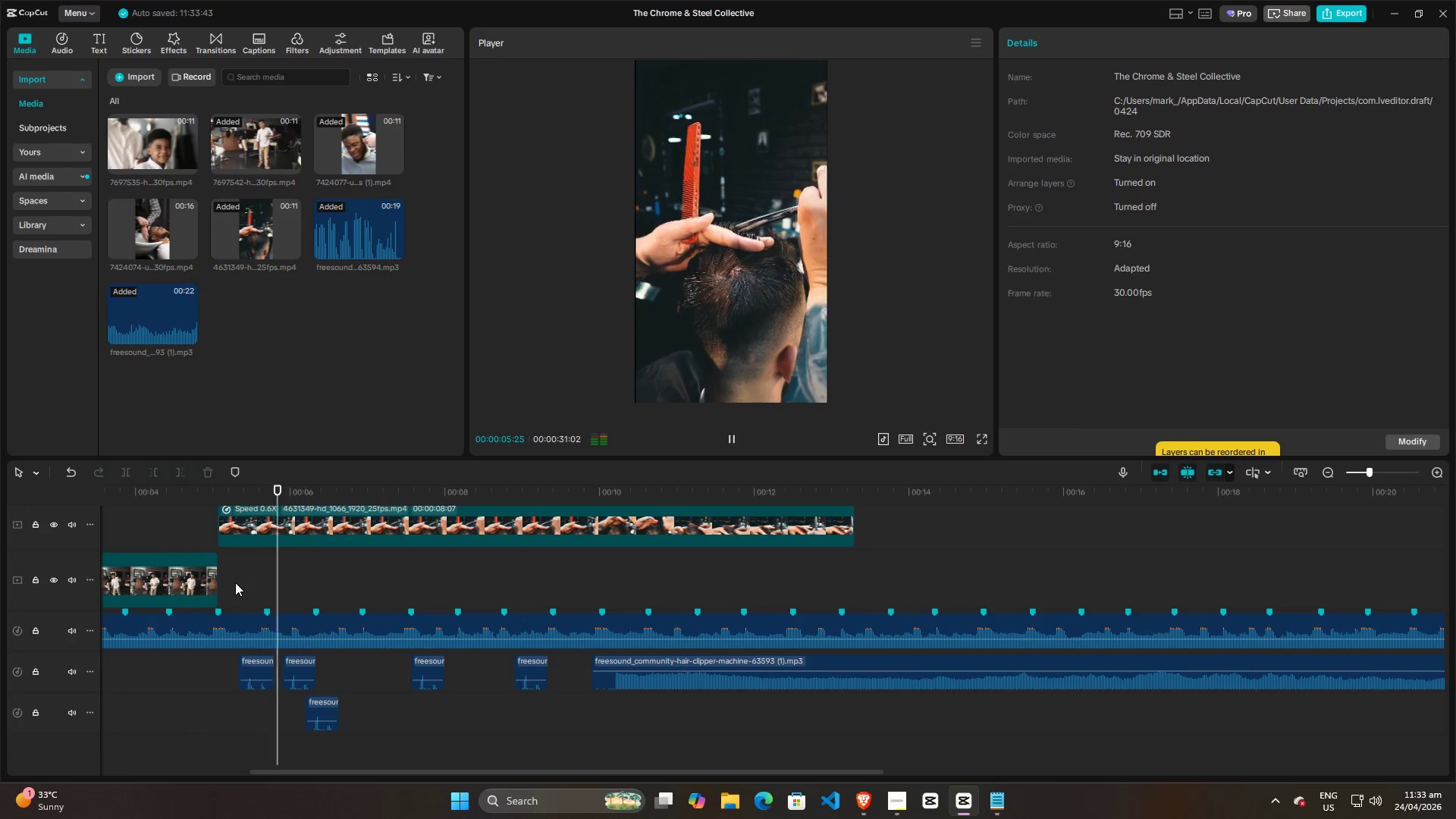 
key(Space)
 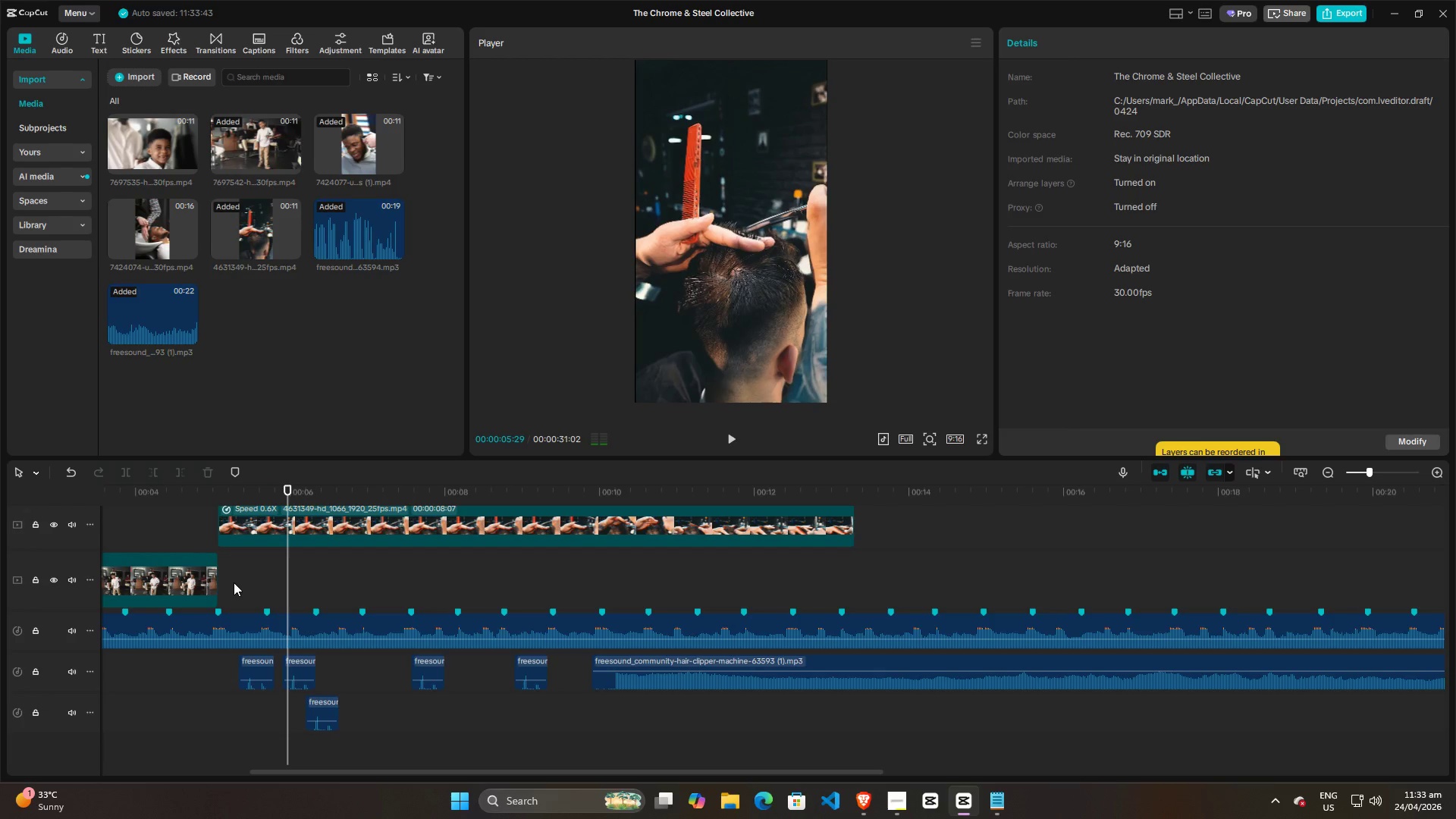 
left_click([234, 582])
 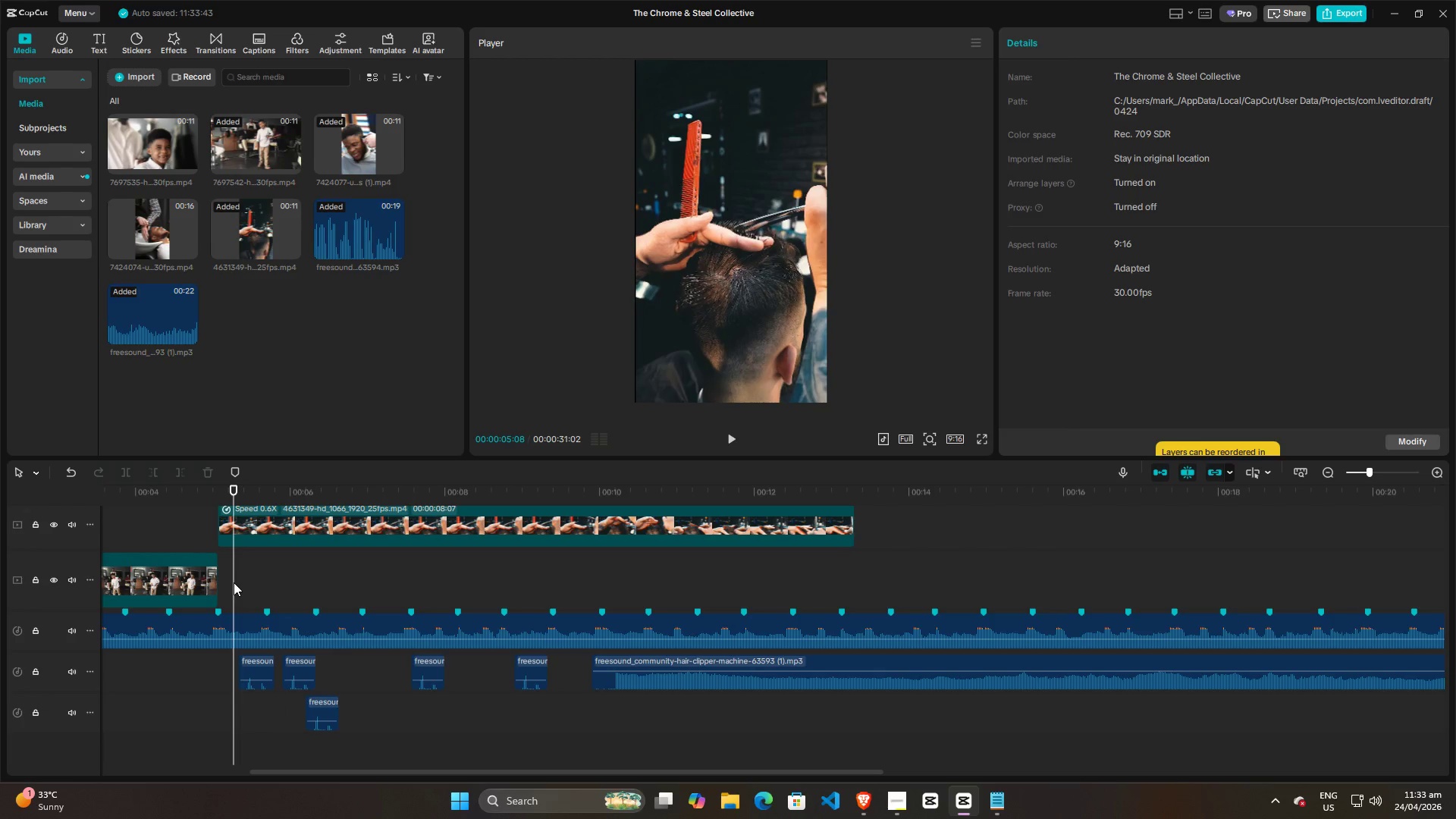 
key(Space)
 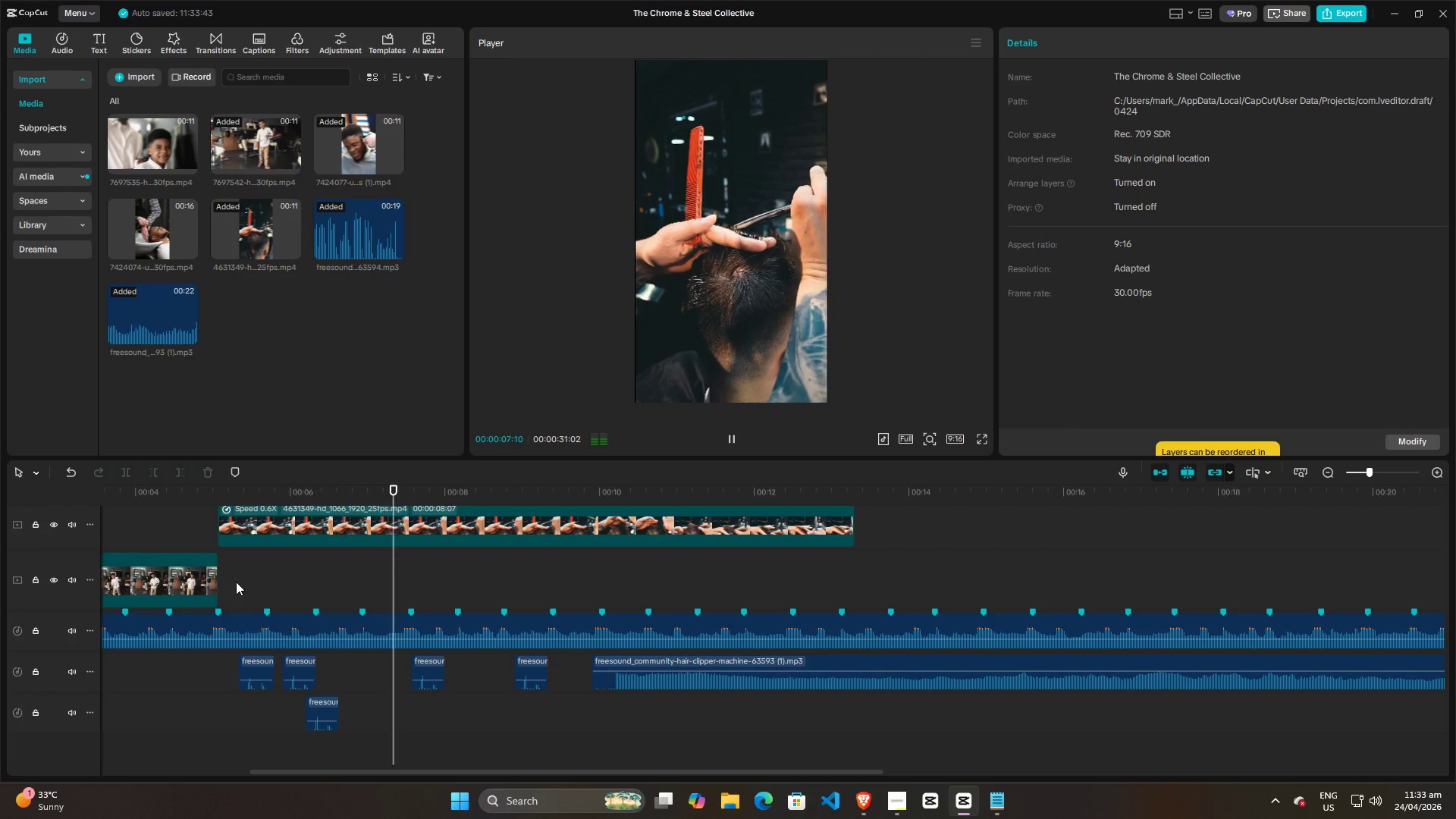 
key(Space)
 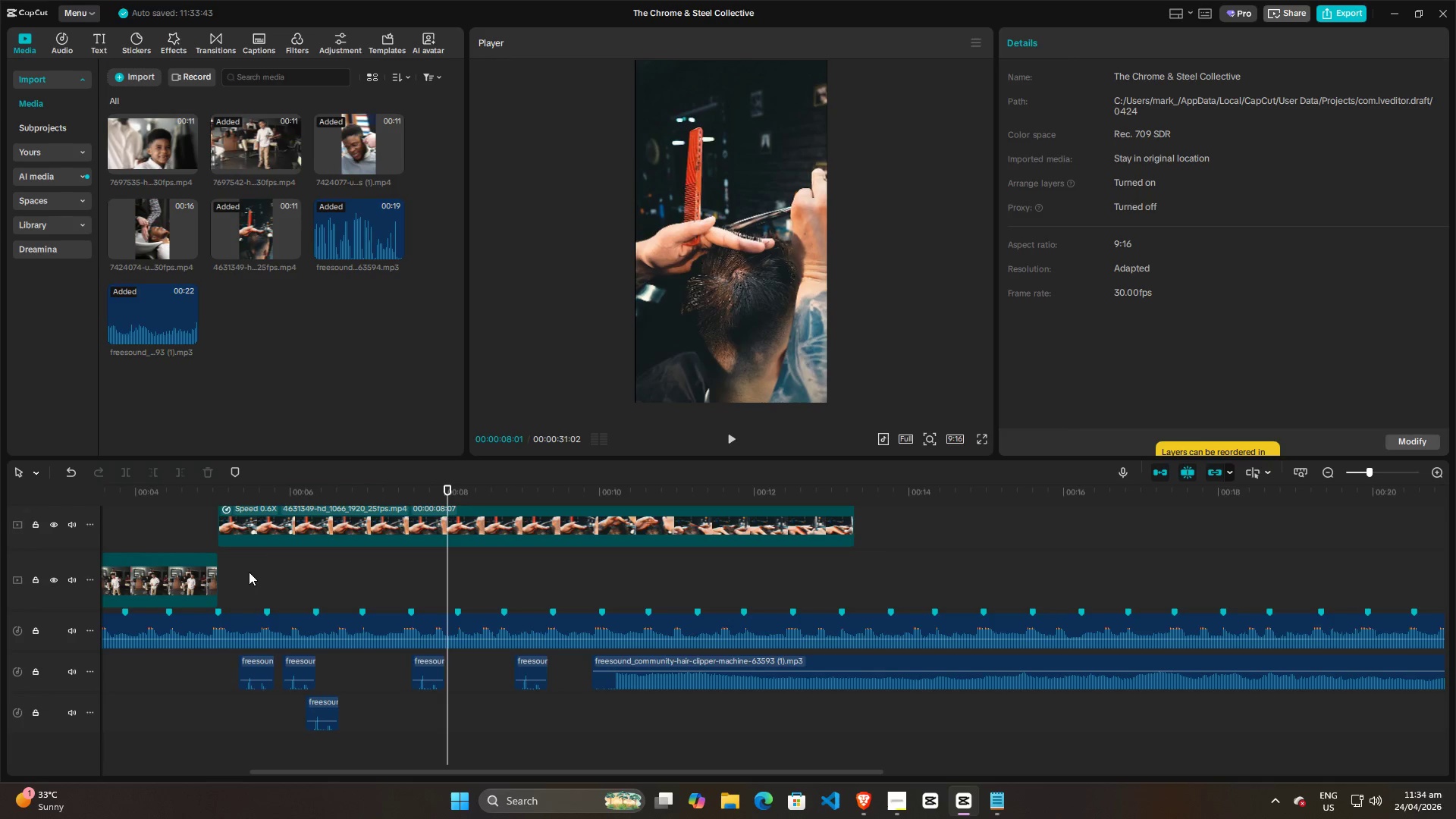 
left_click([225, 576])
 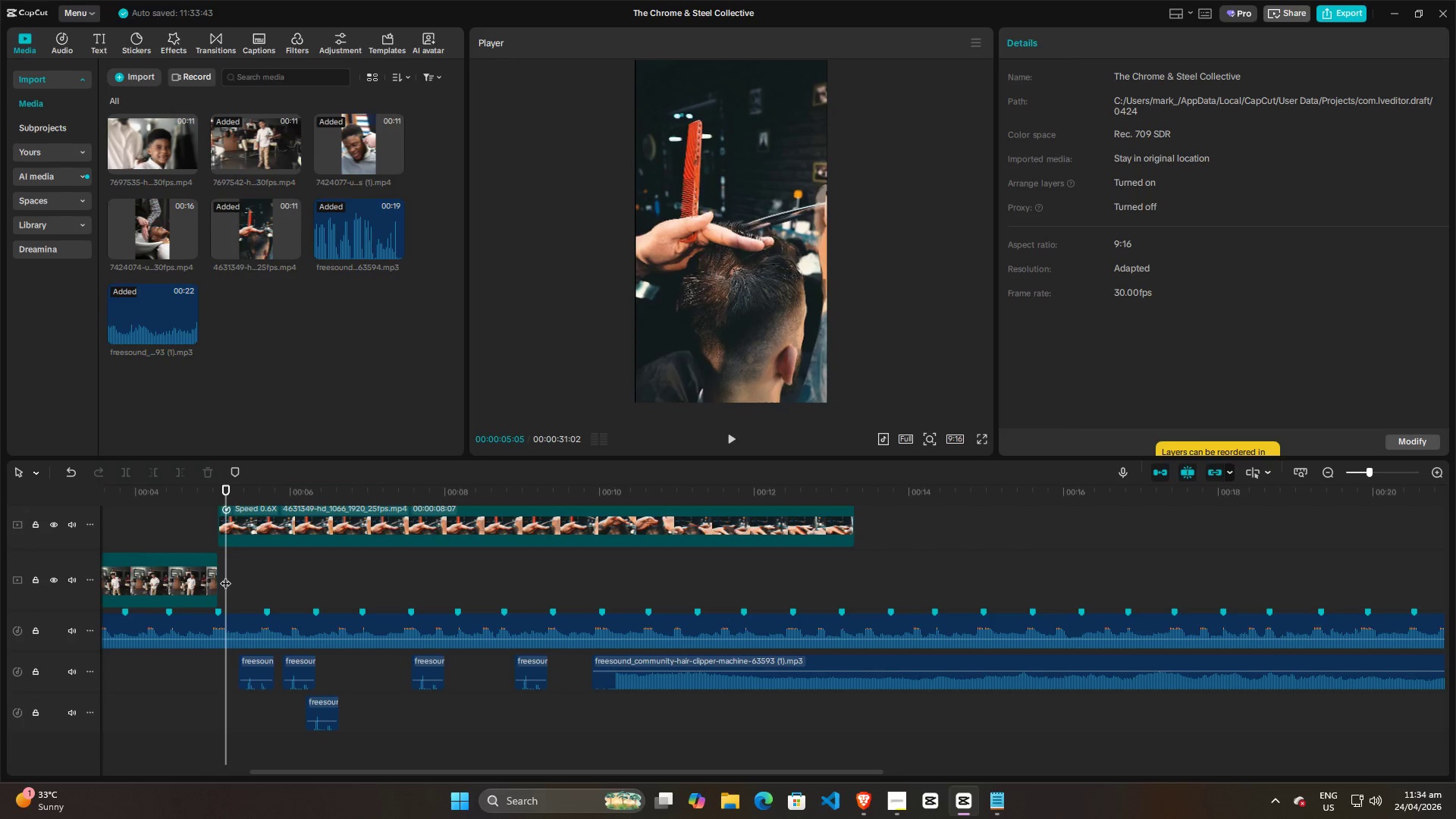 
key(Space)
 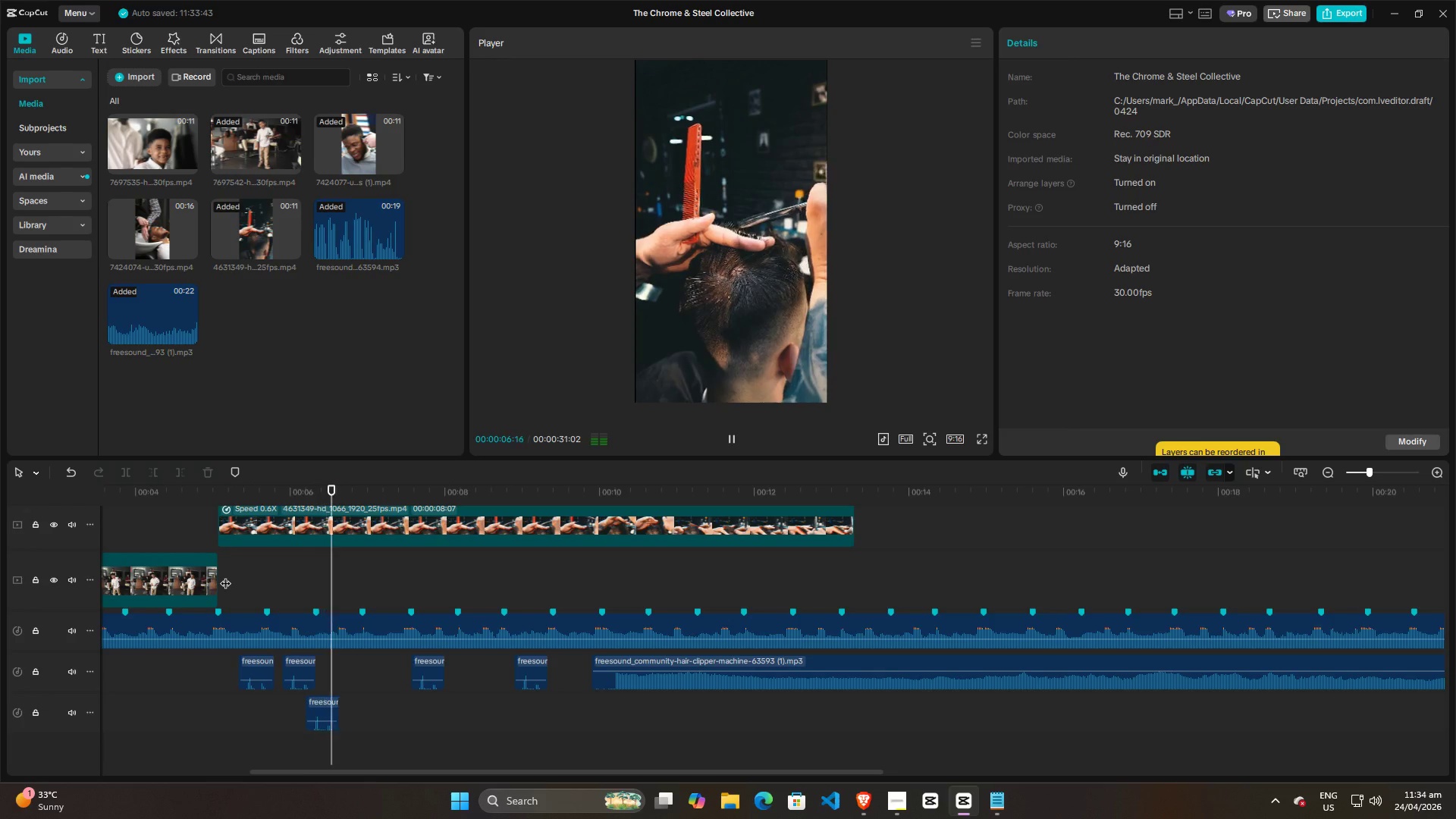 
key(Space)
 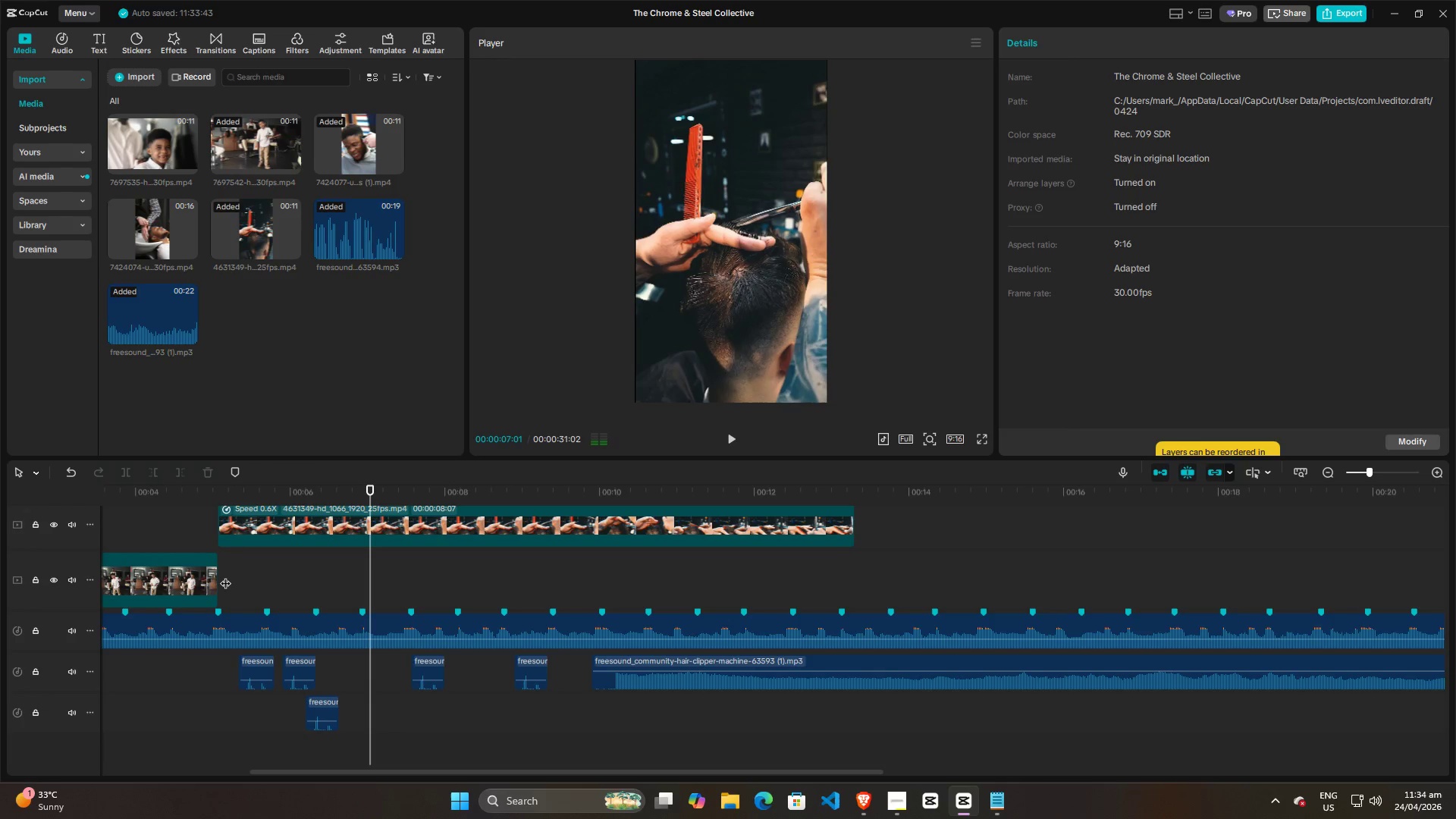 
left_click([225, 576])
 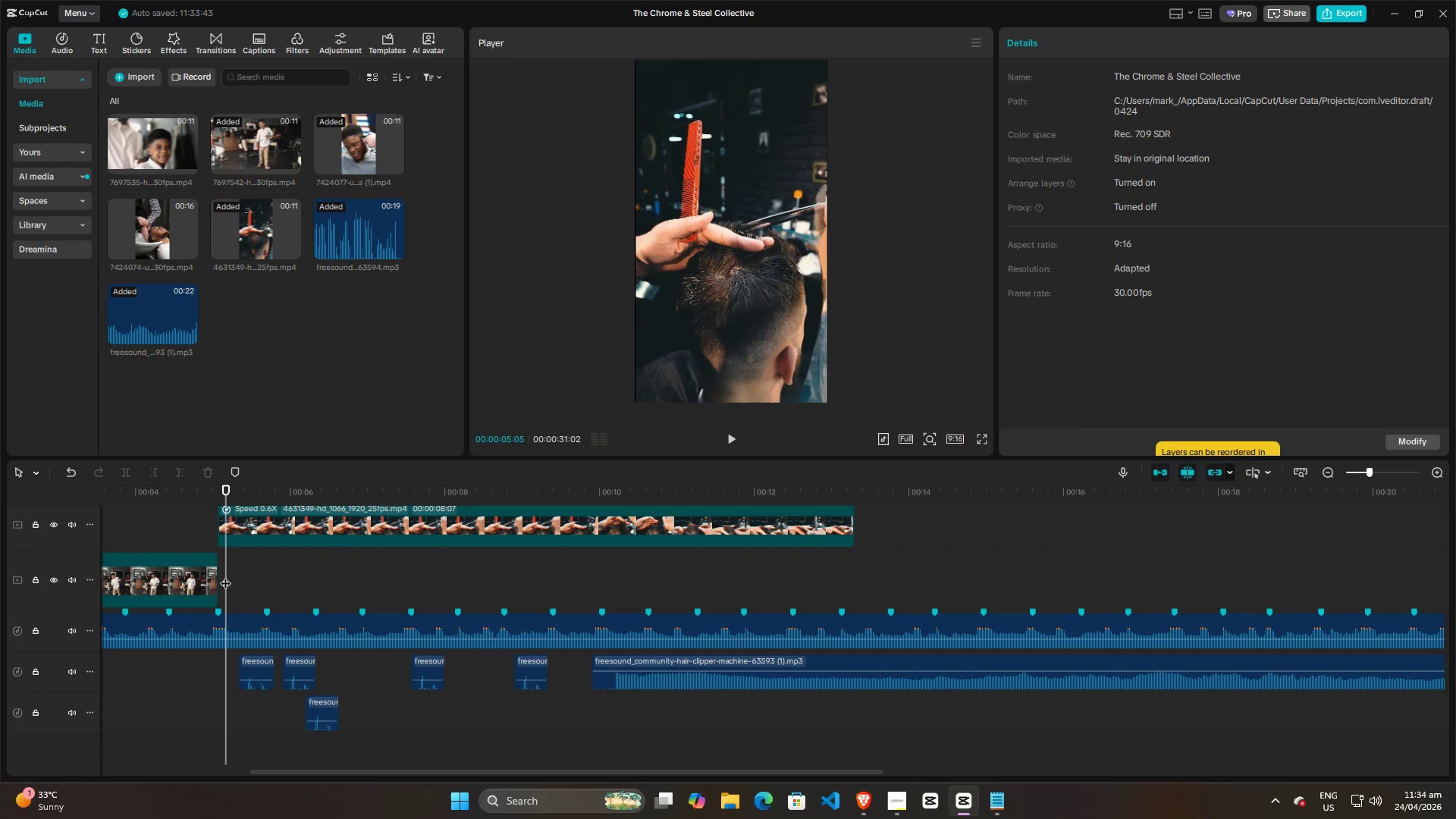 
key(Space)
 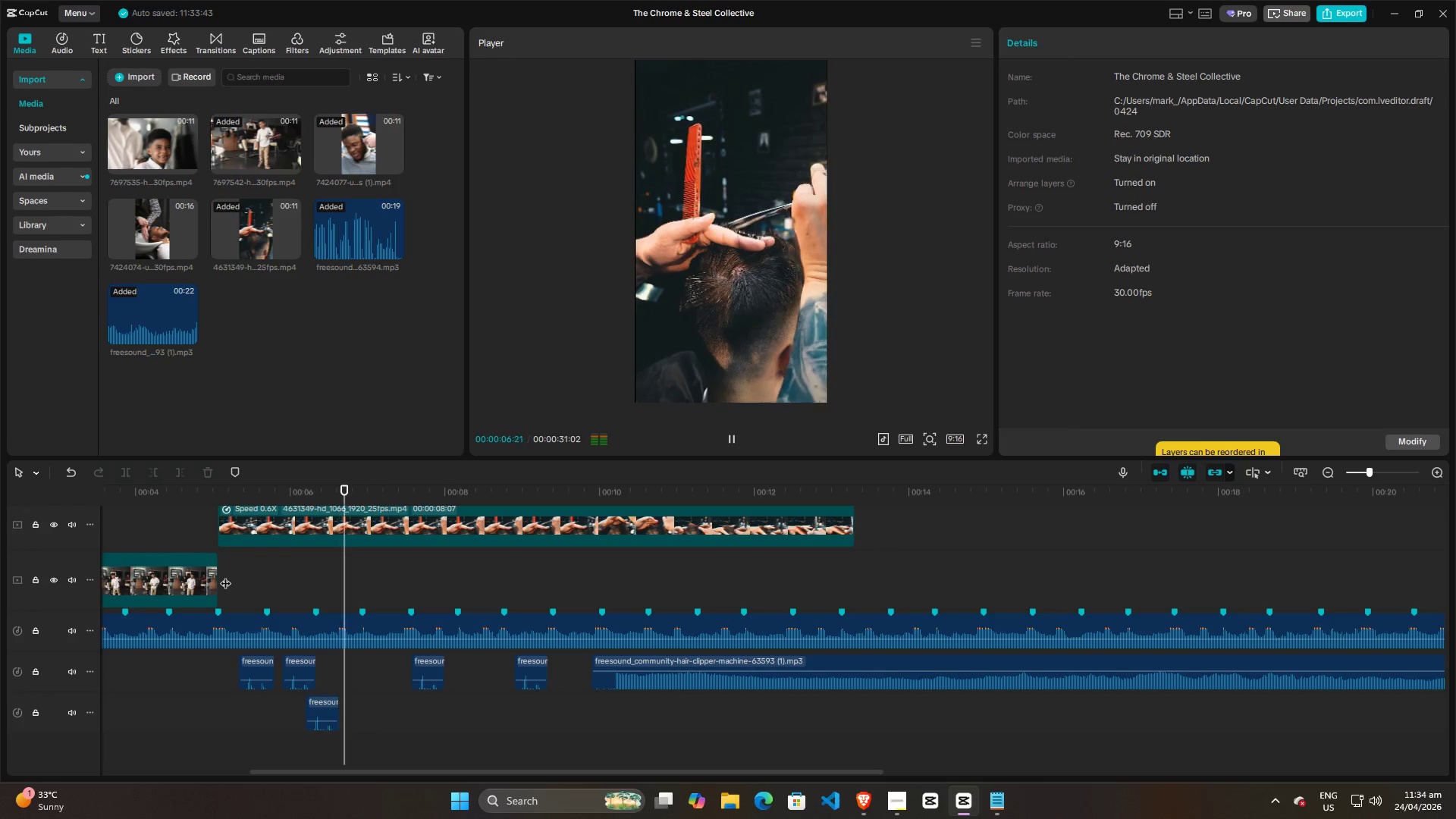 
key(Space)
 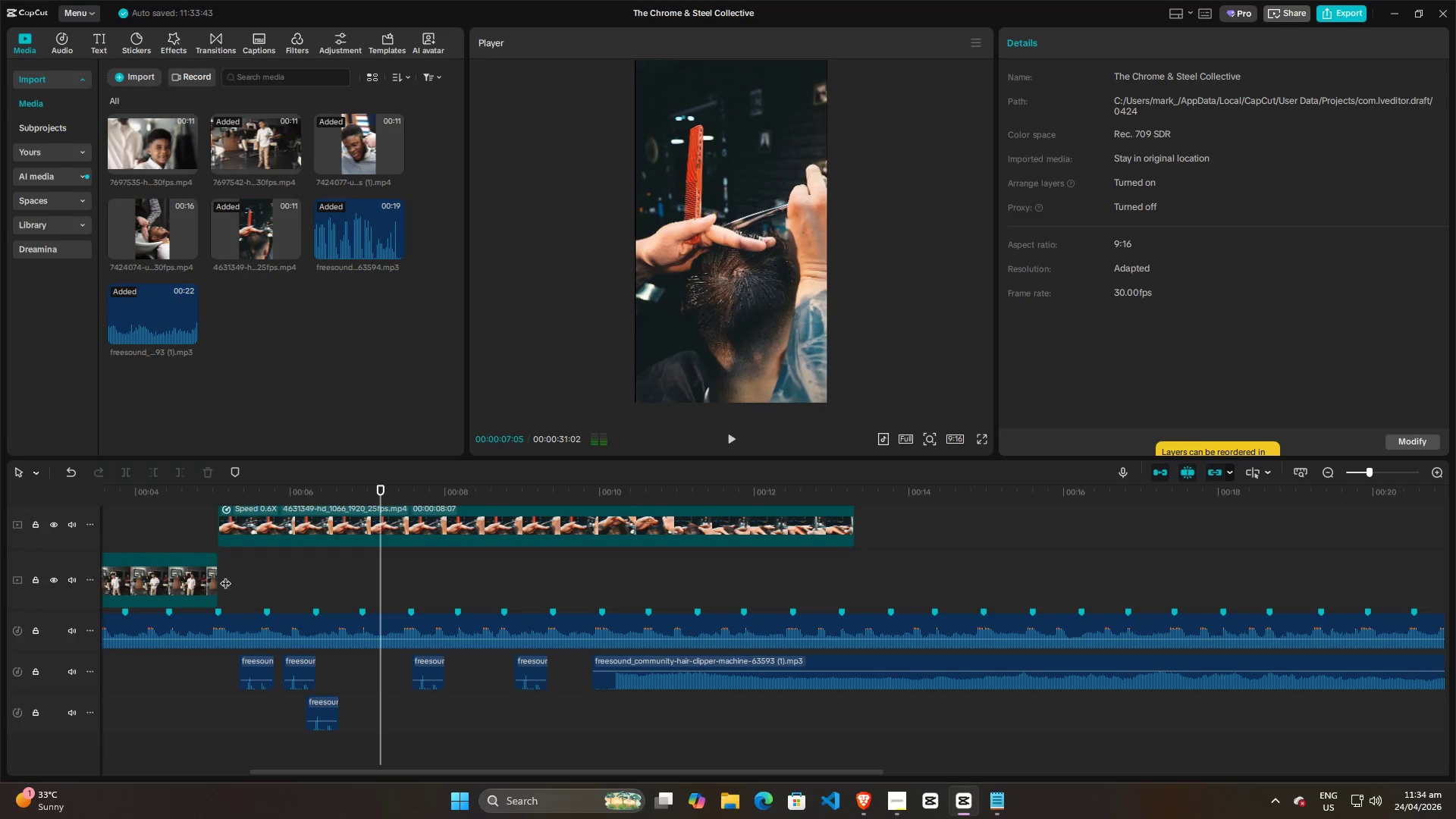 
left_click([225, 576])
 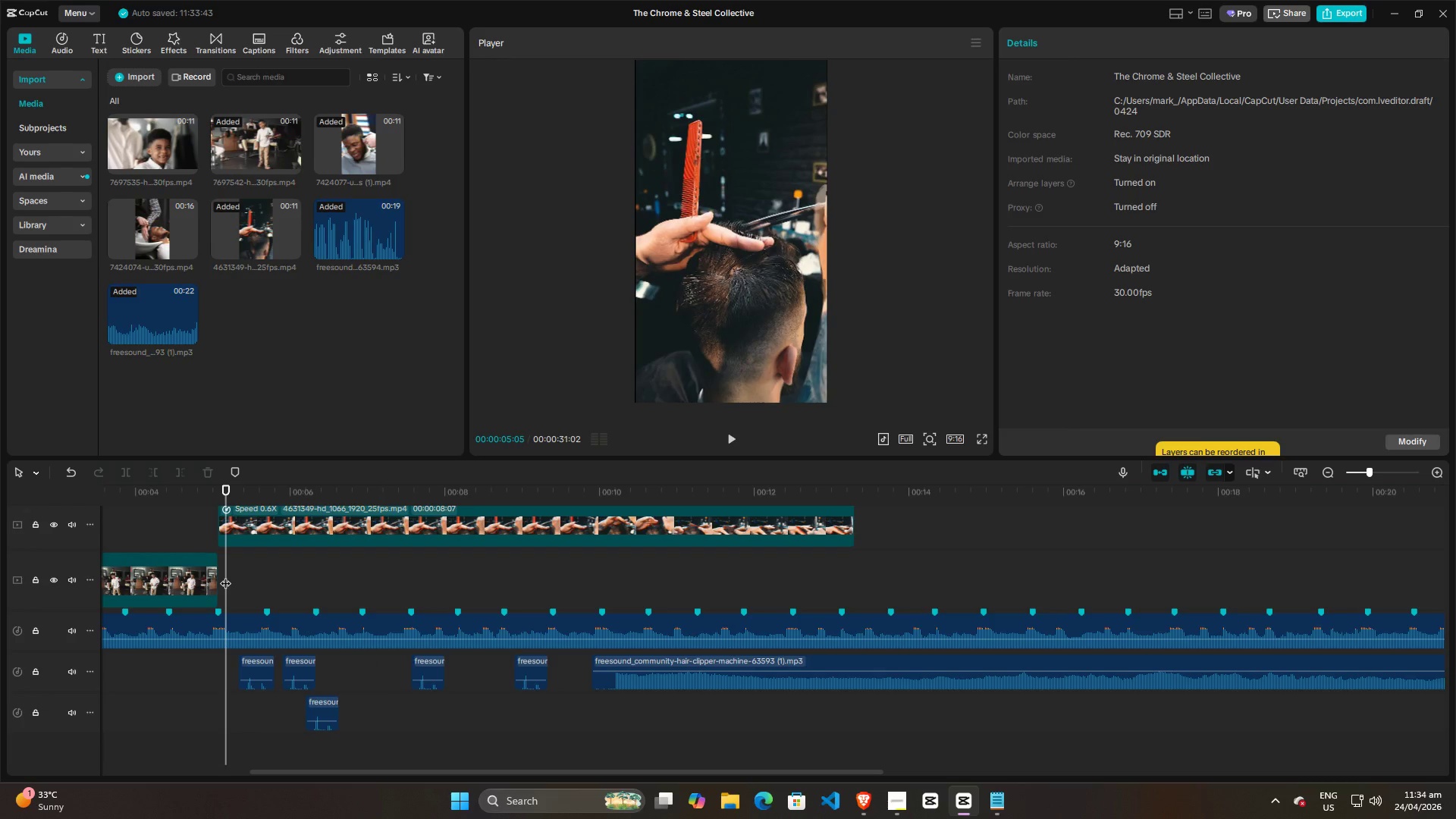 
key(Space)
 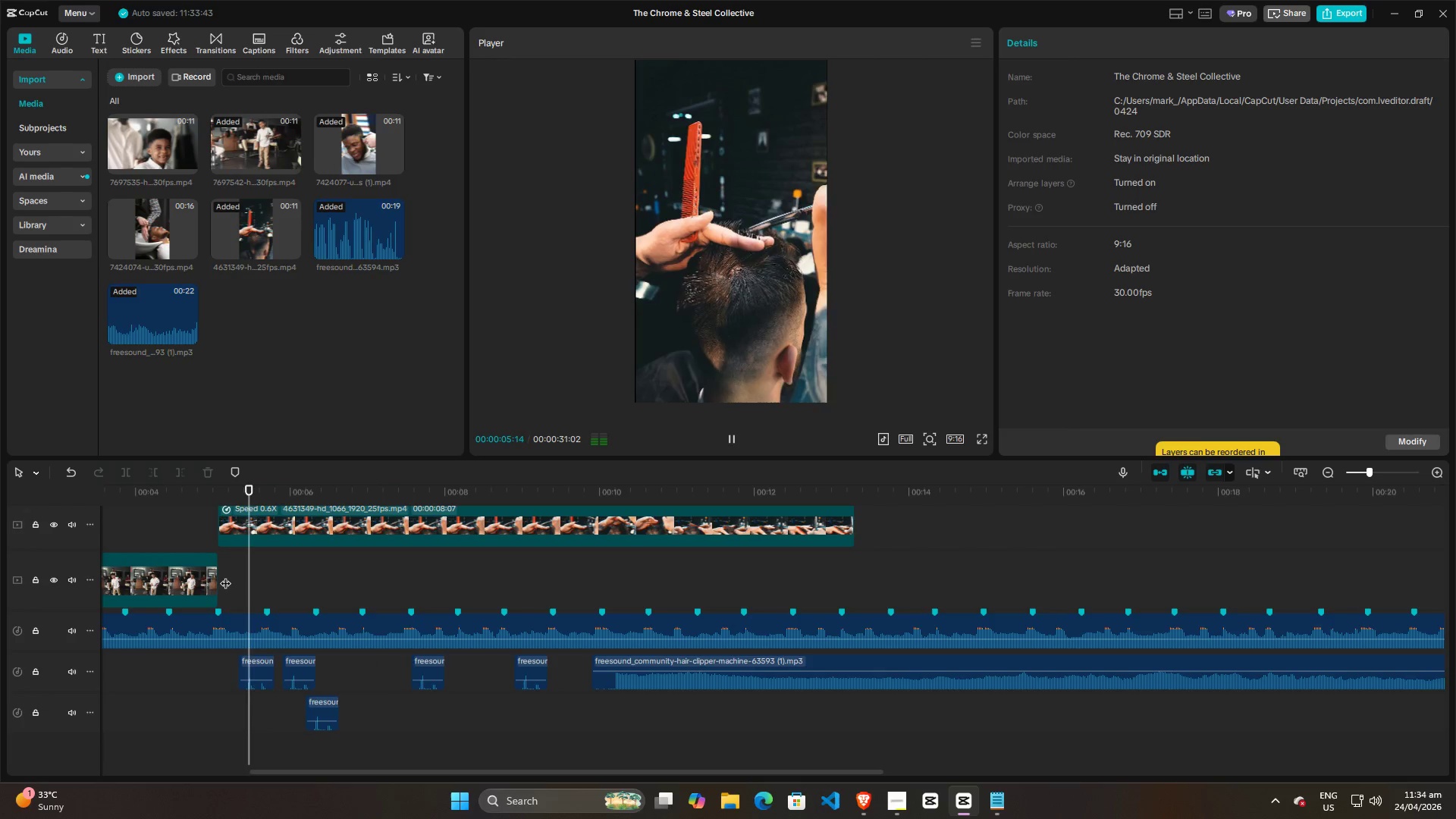 
key(Space)
 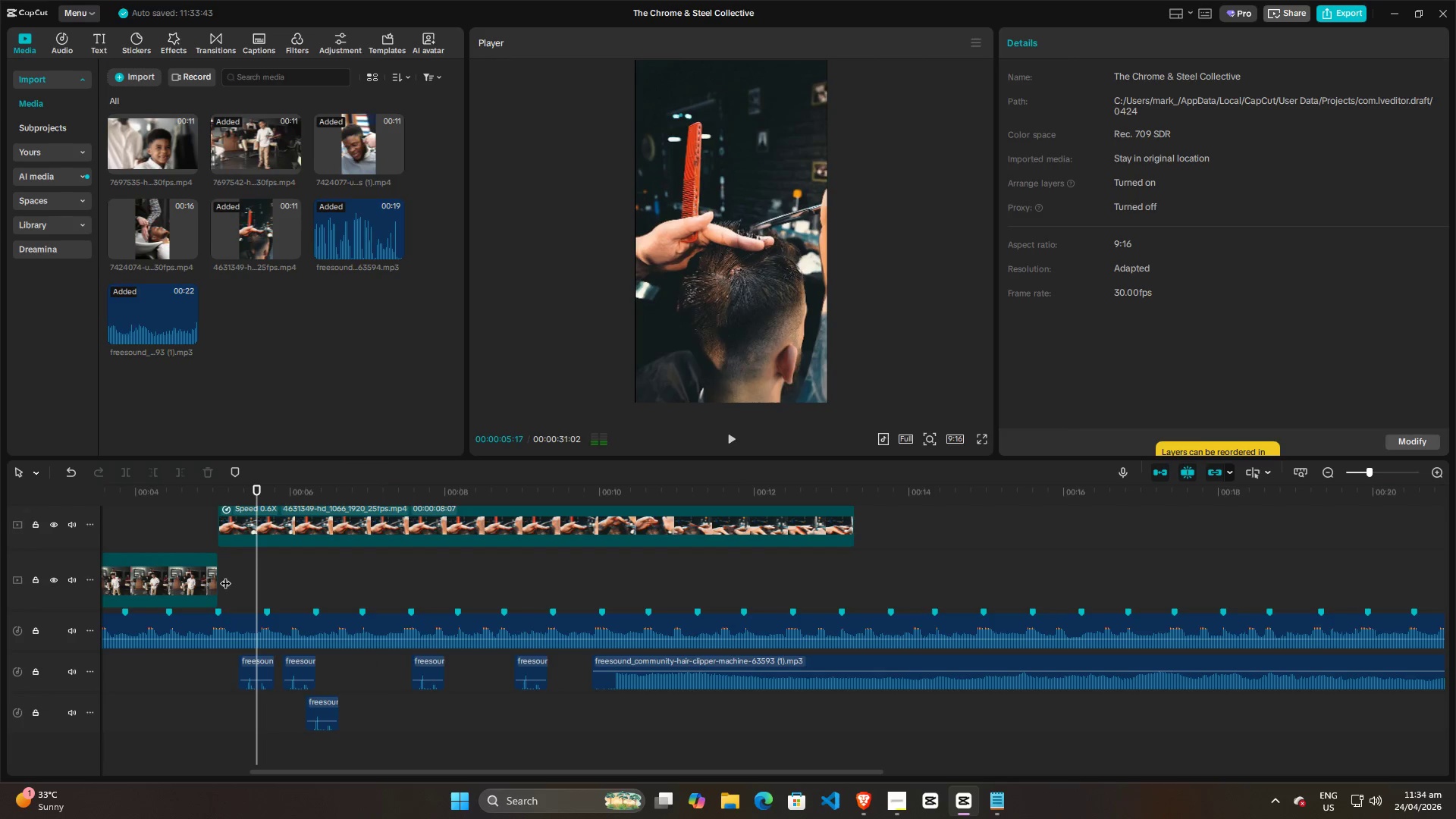 
left_click([225, 576])
 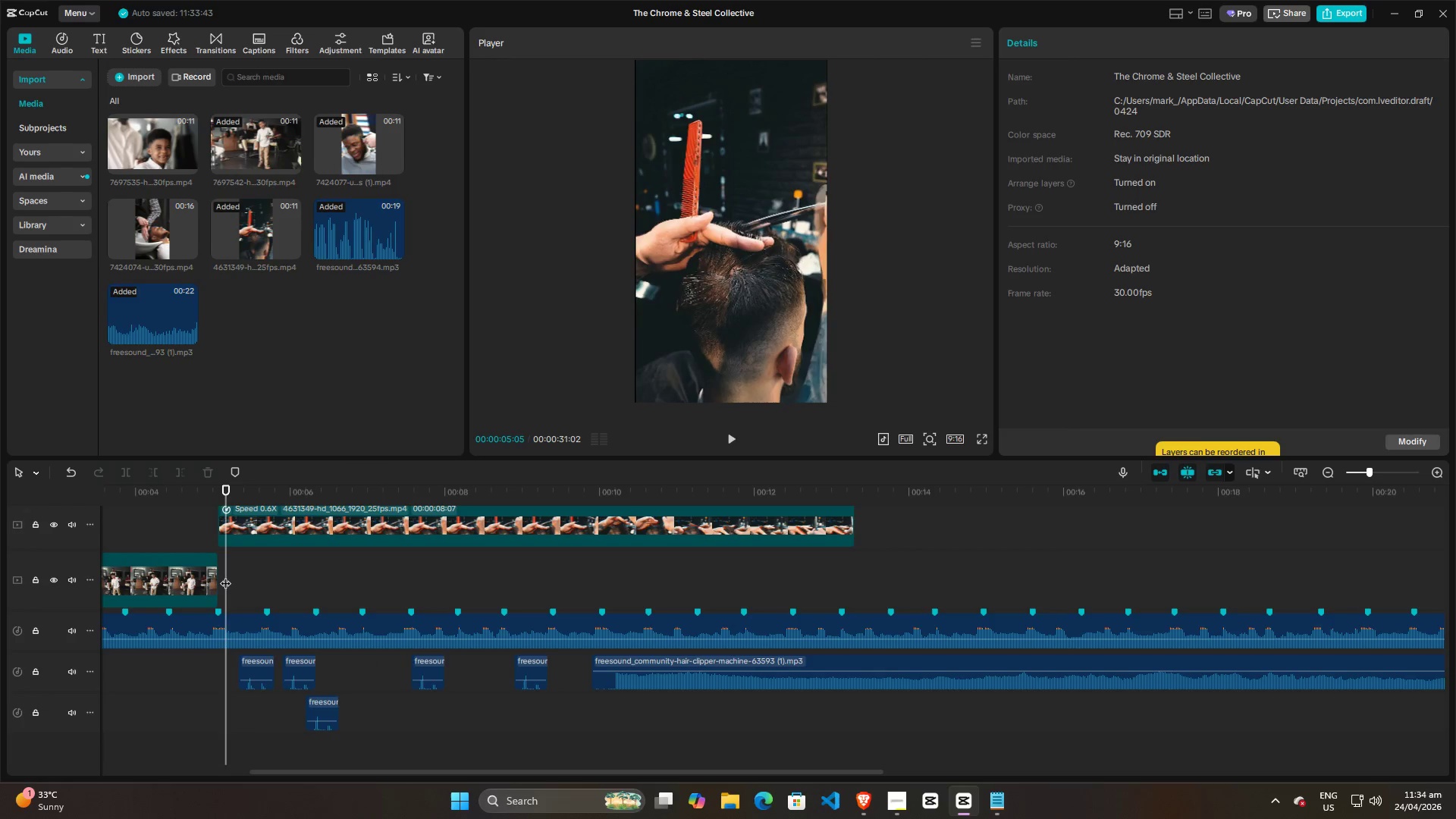 
key(Space)
 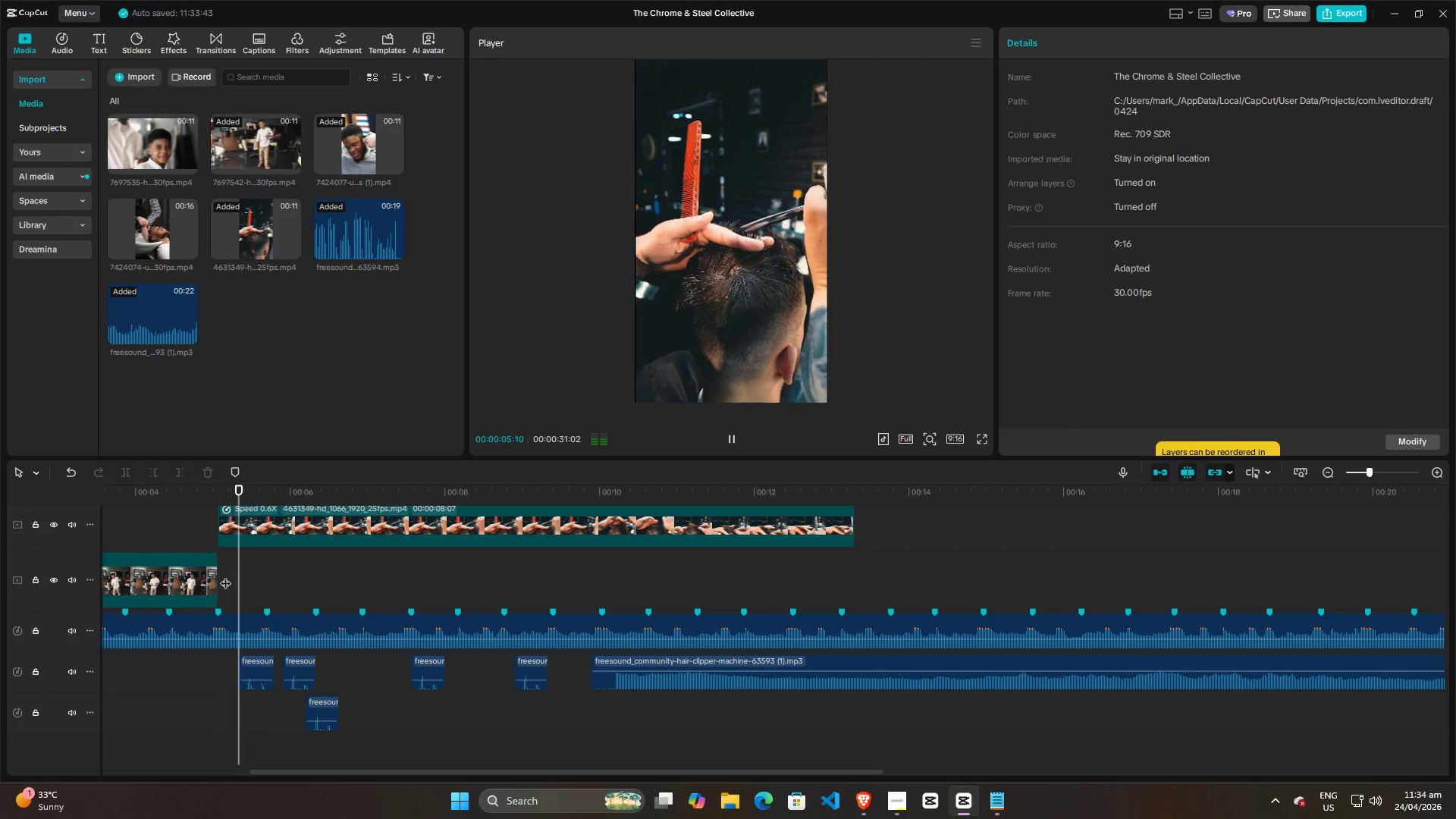 
key(Space)
 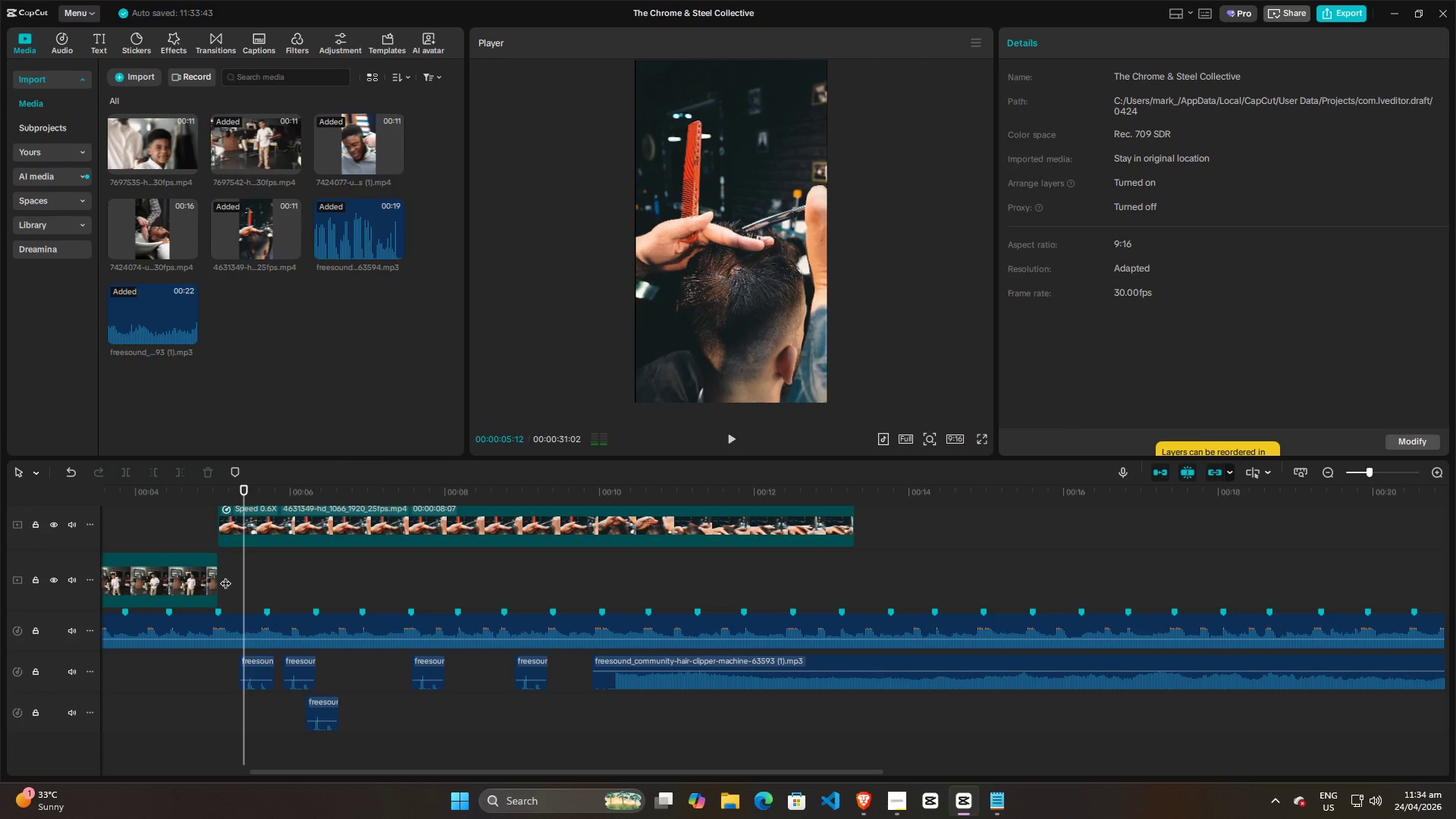 
key(Space)
 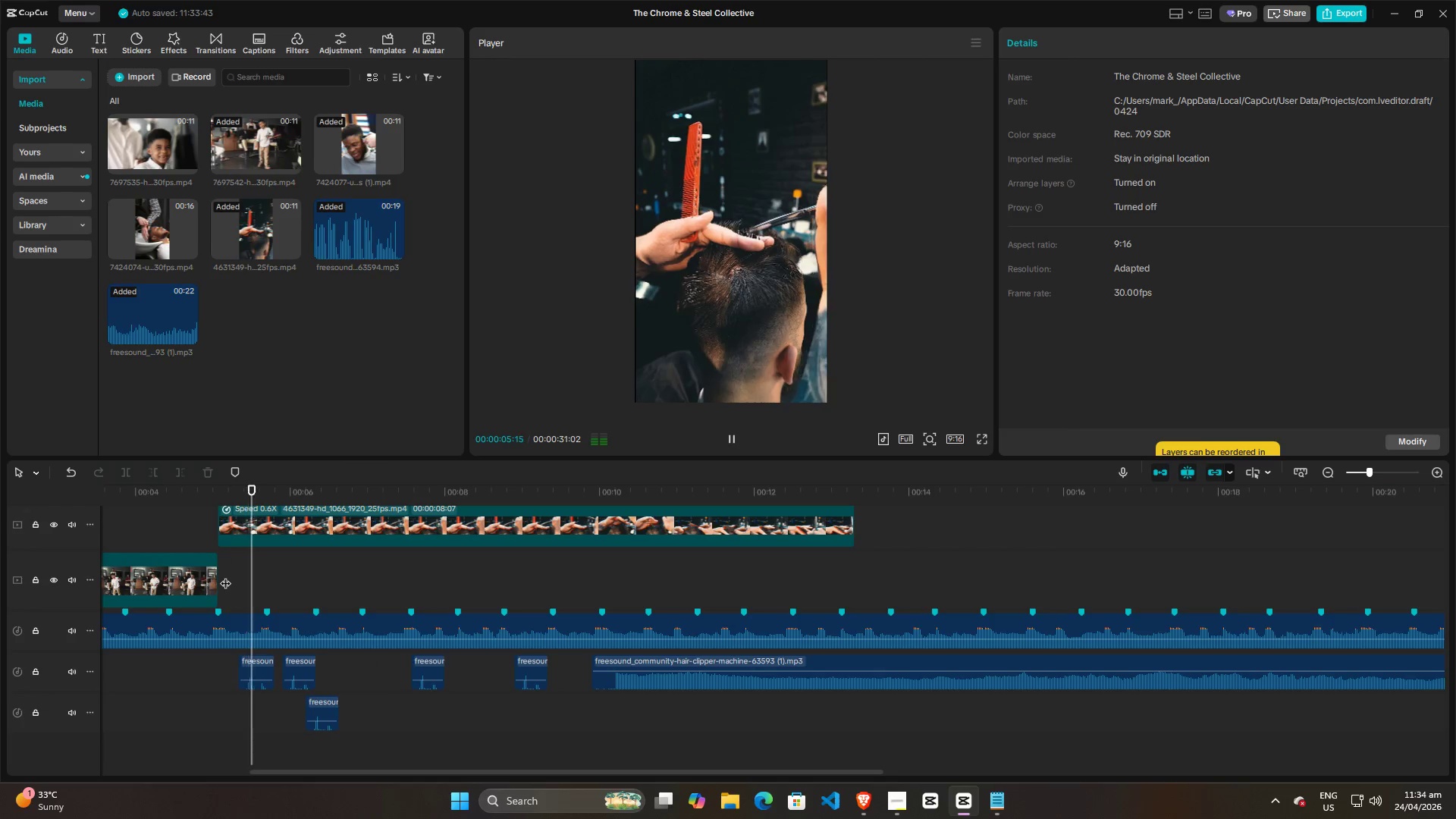 
key(Space)
 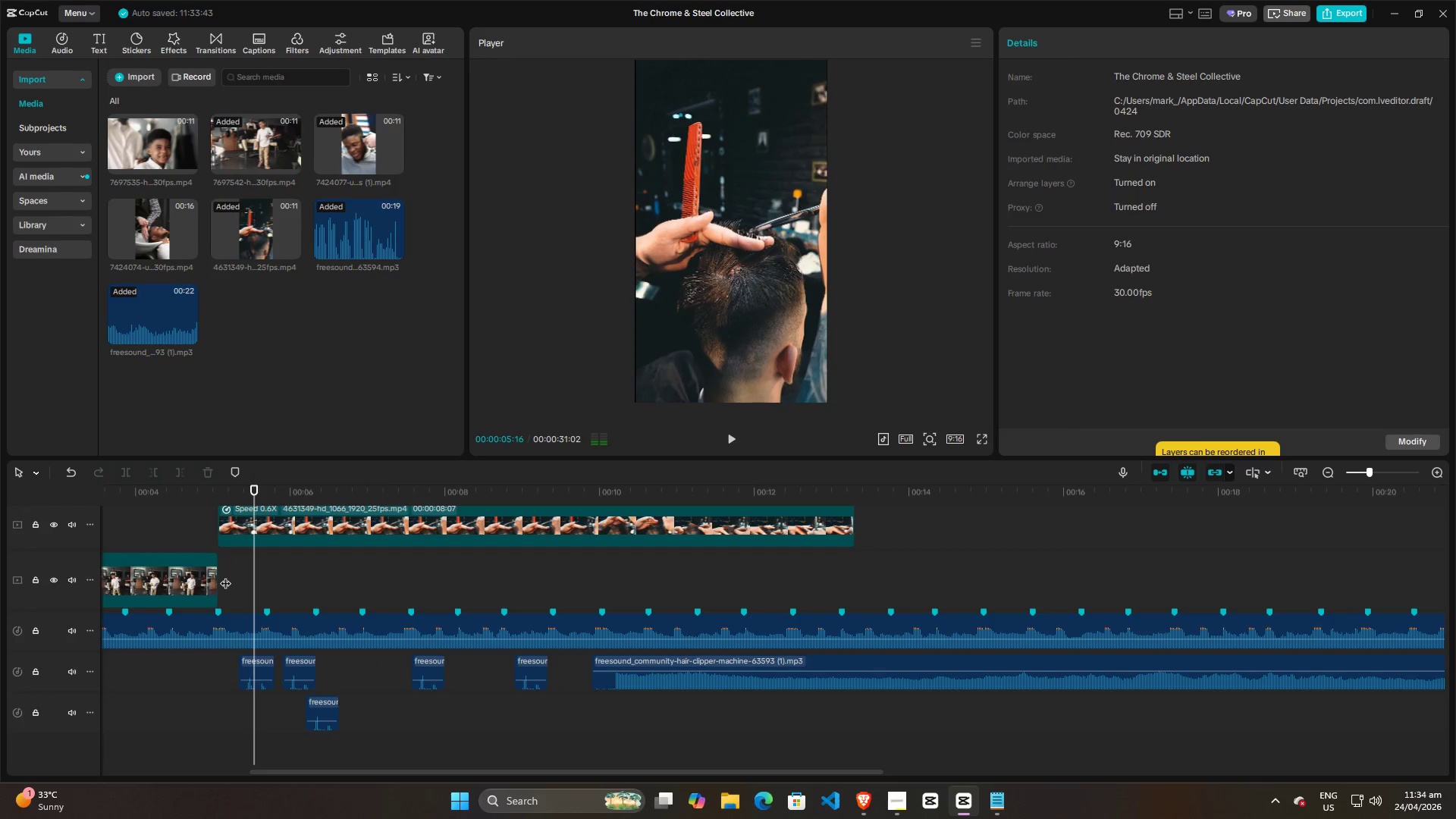 
left_click([225, 576])
 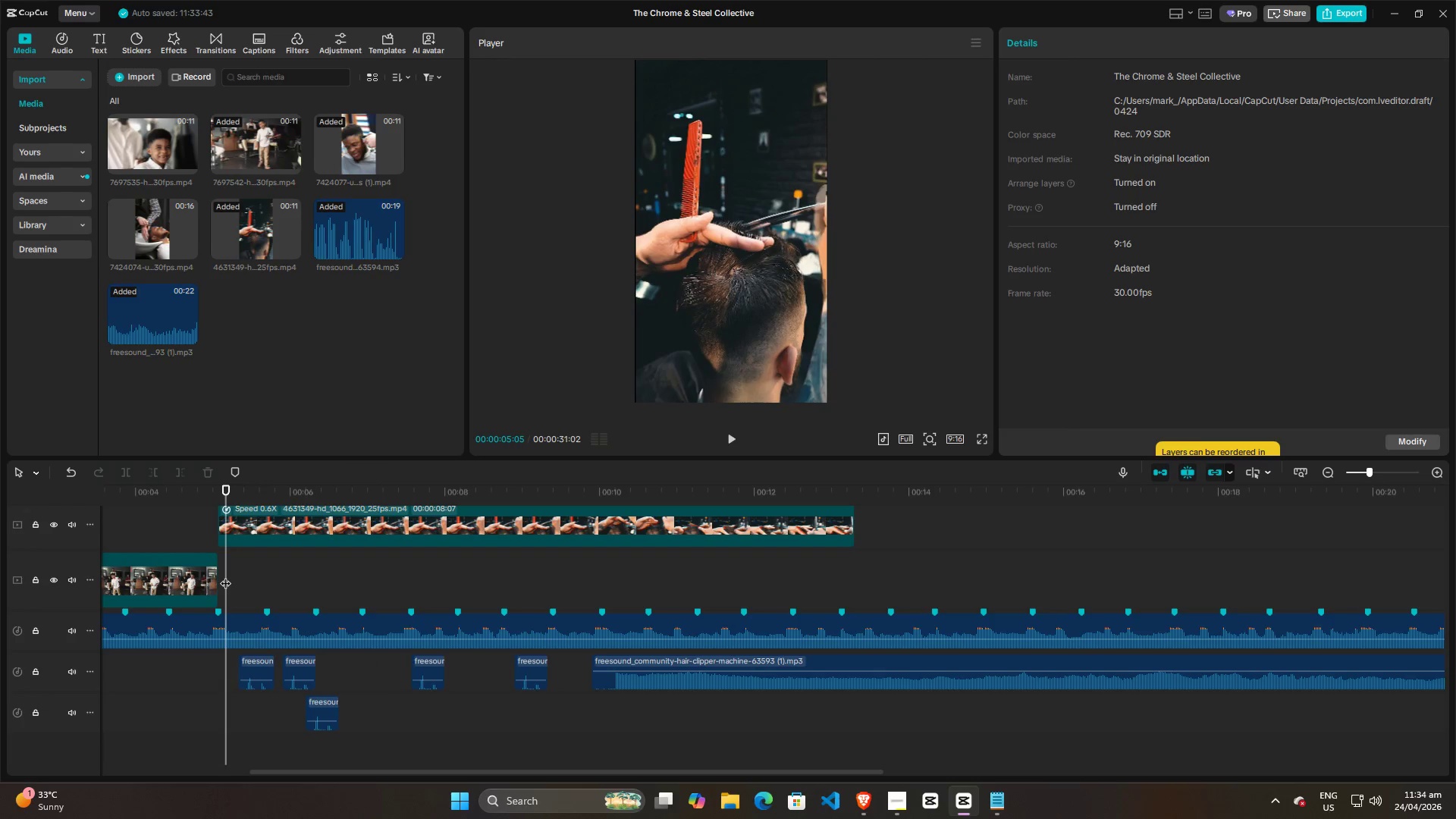 
key(Space)
 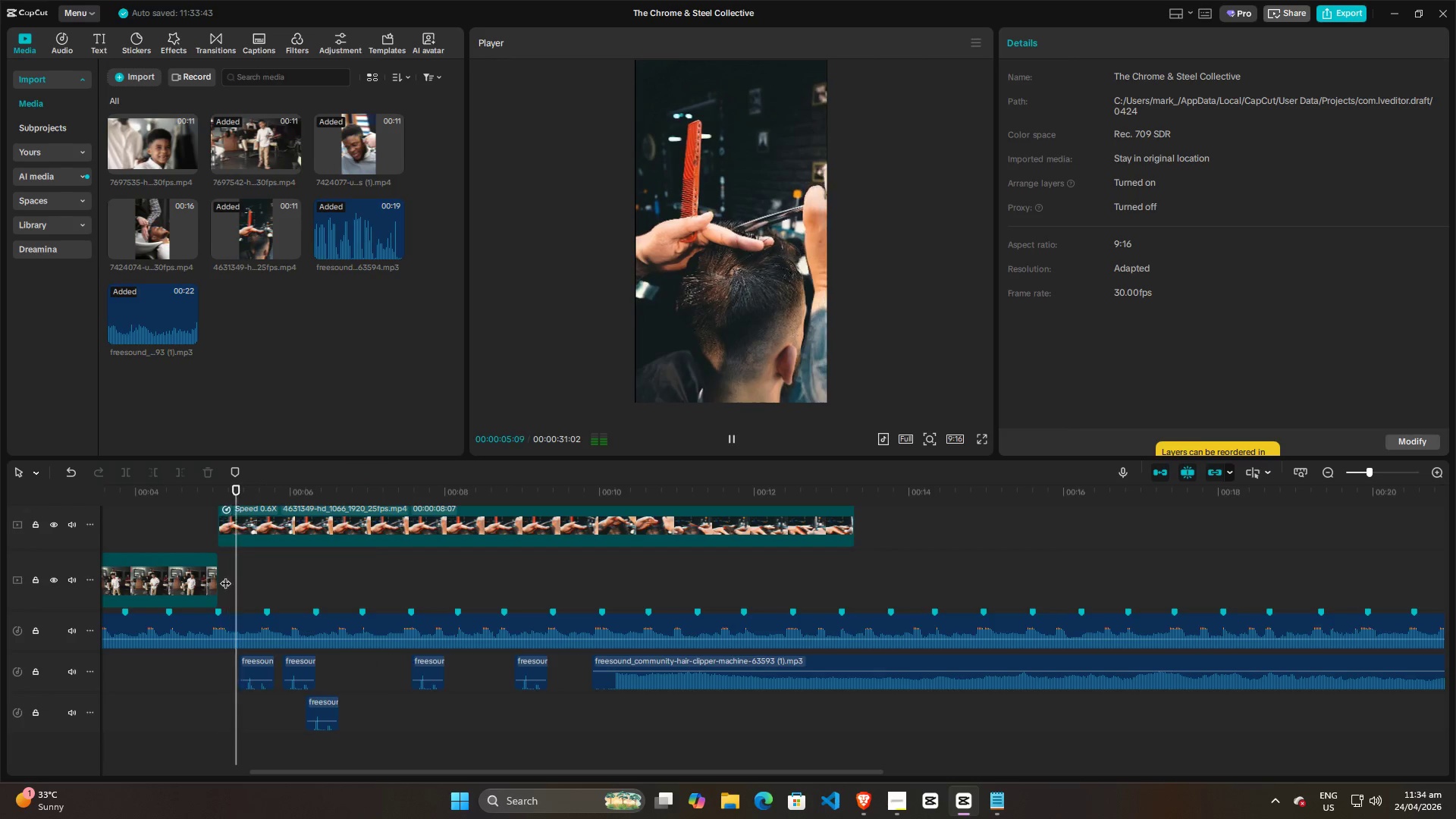 
key(Space)
 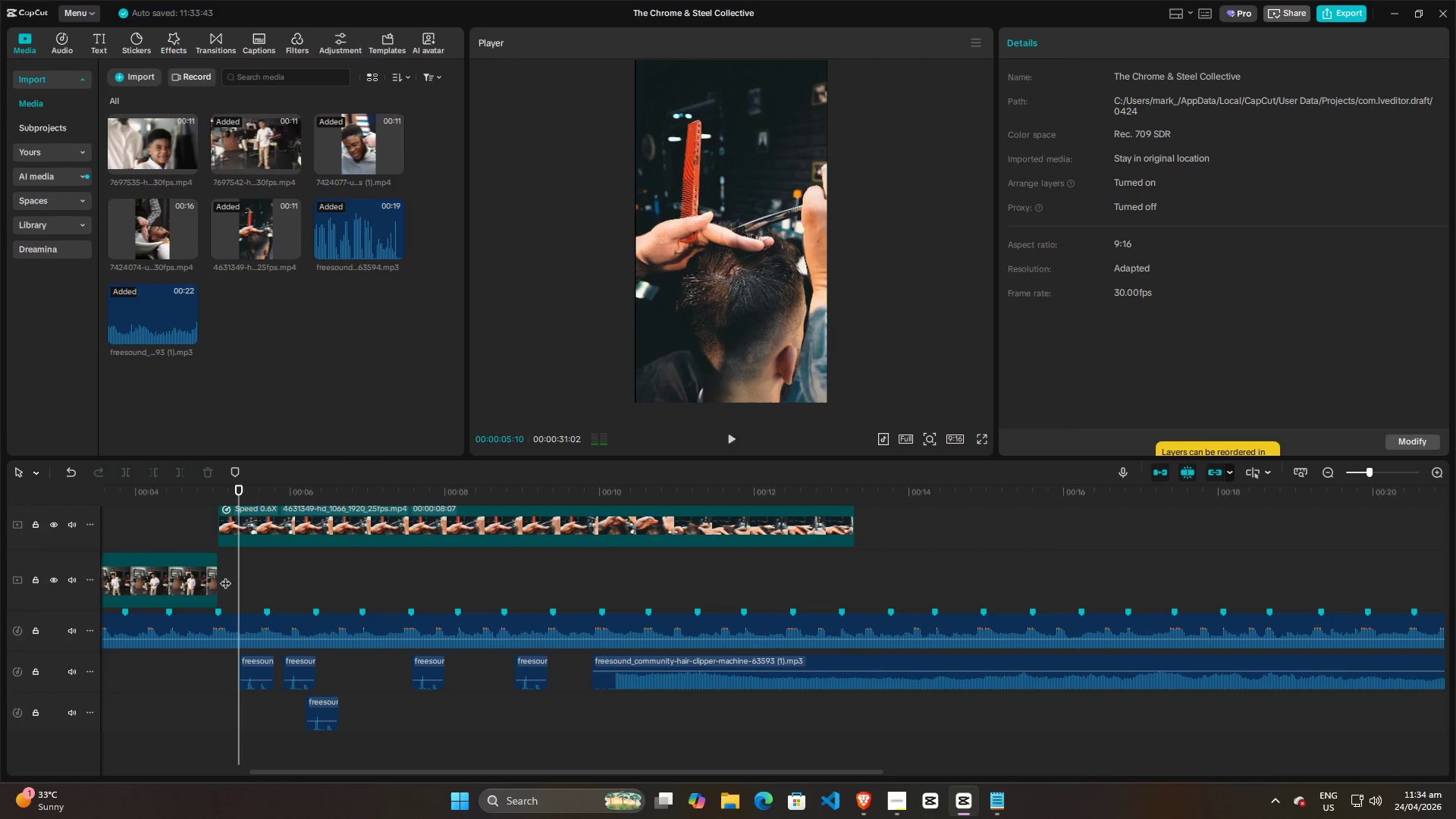 
key(Space)
 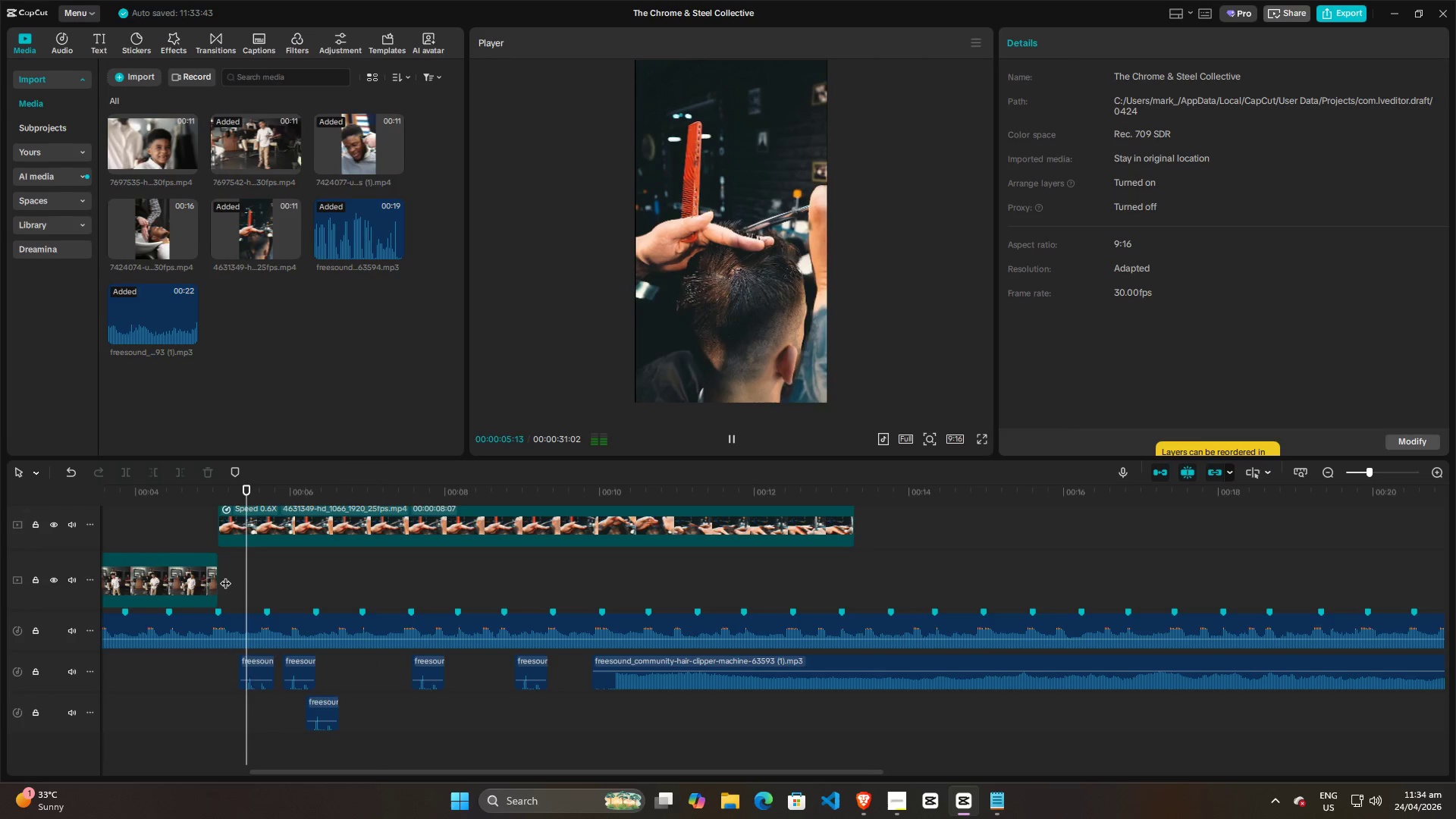 
key(Space)
 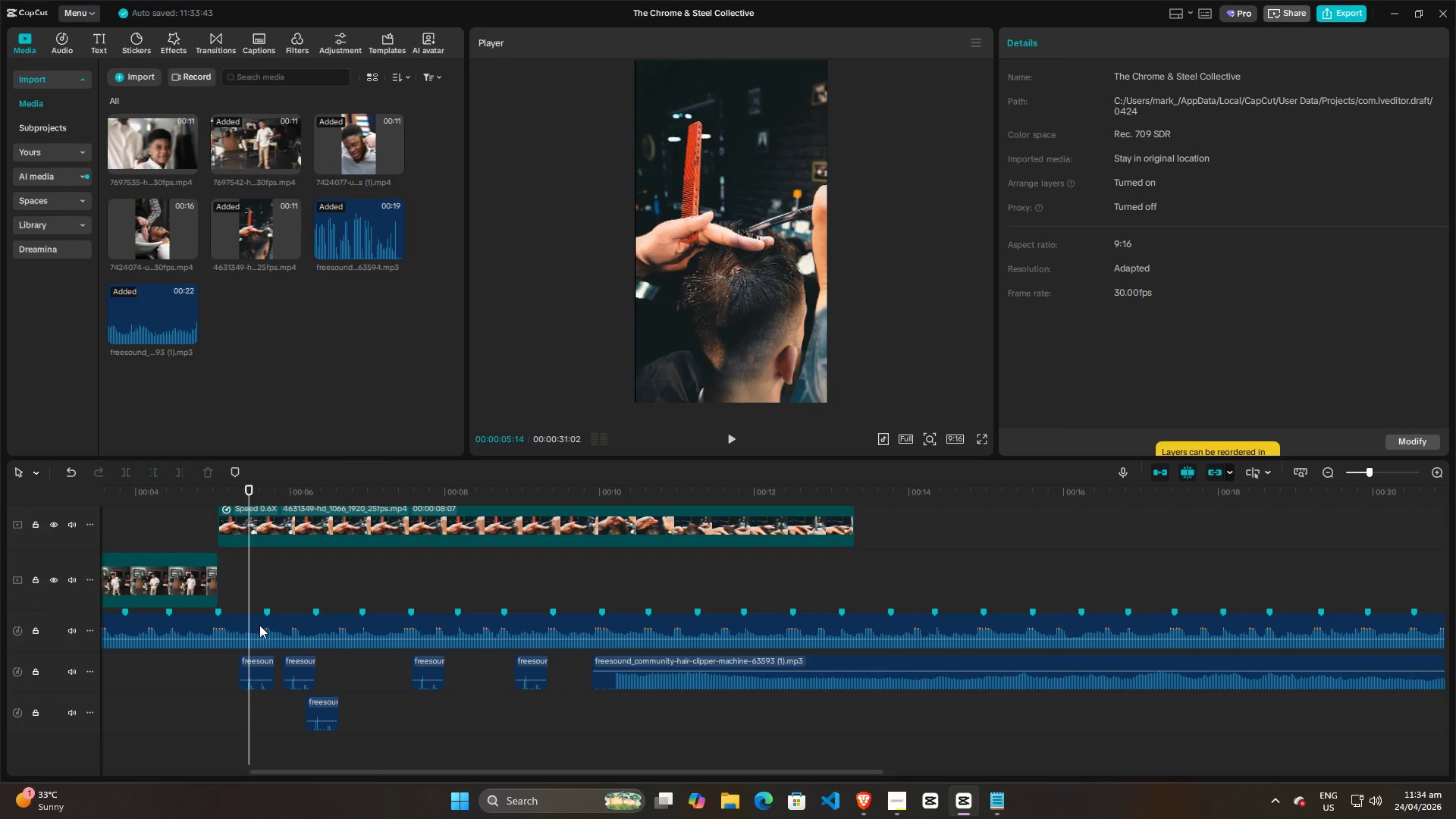 
mouse_move([249, 645])
 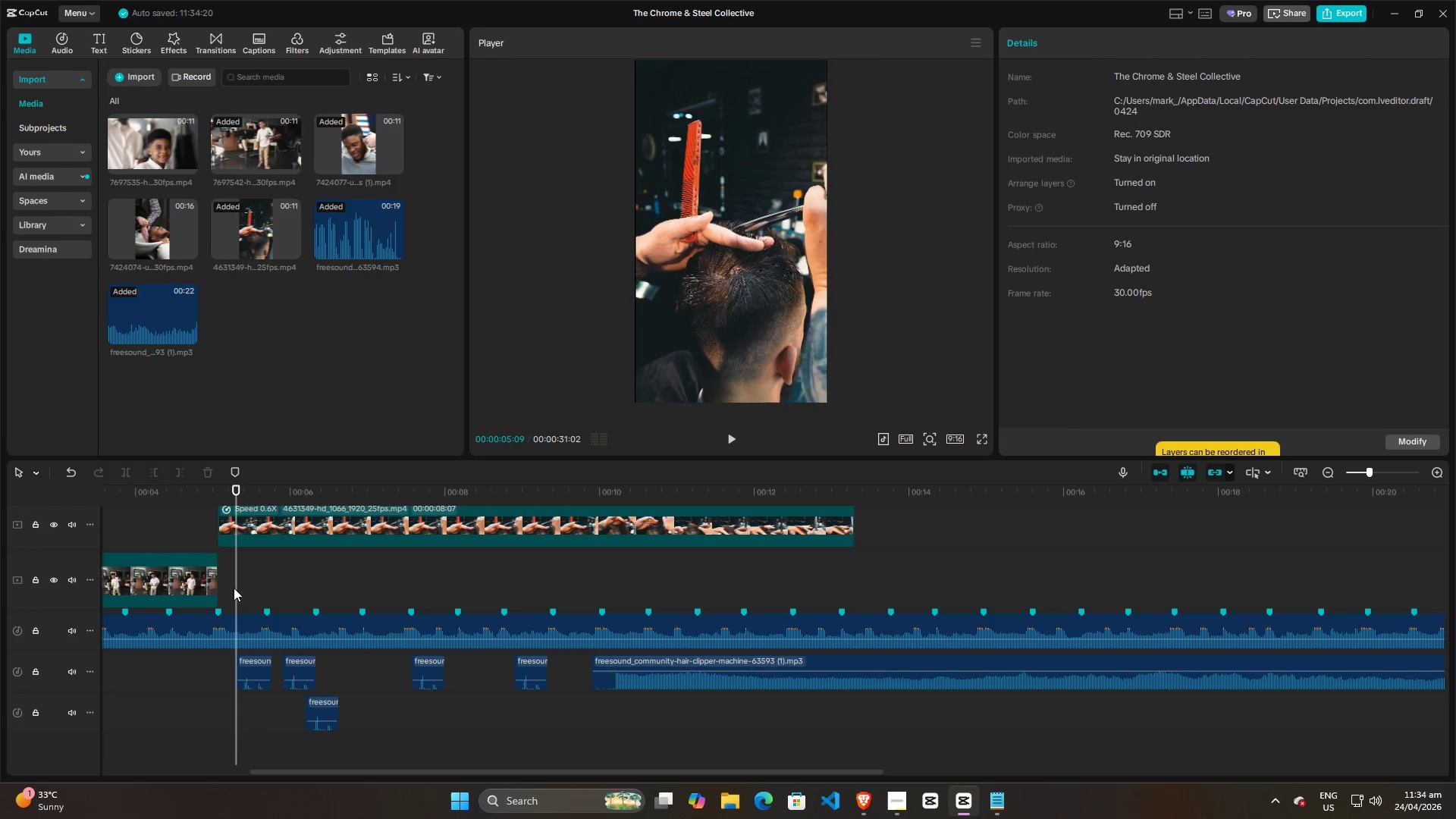 
key(Space)
 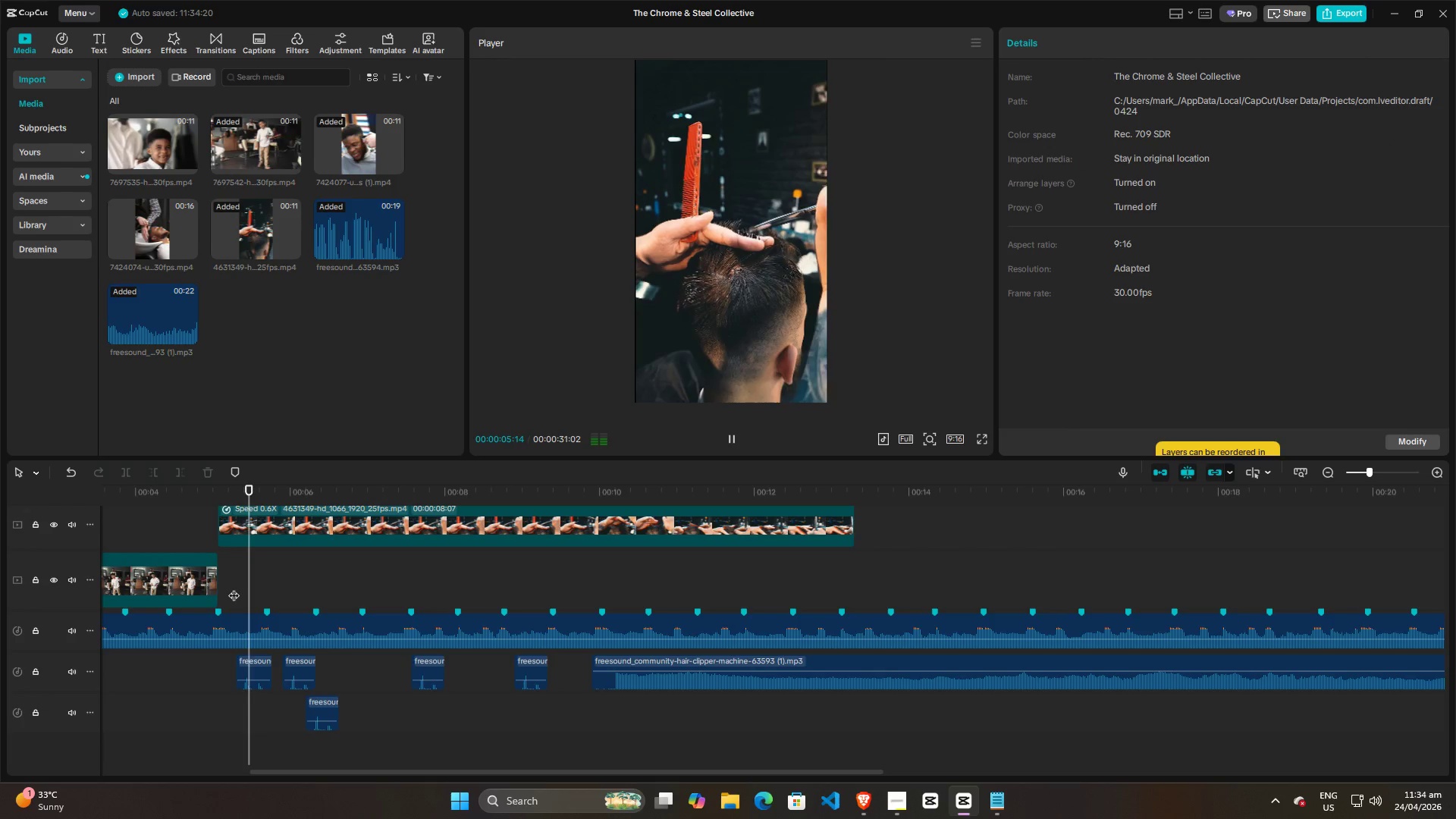 
key(Space)
 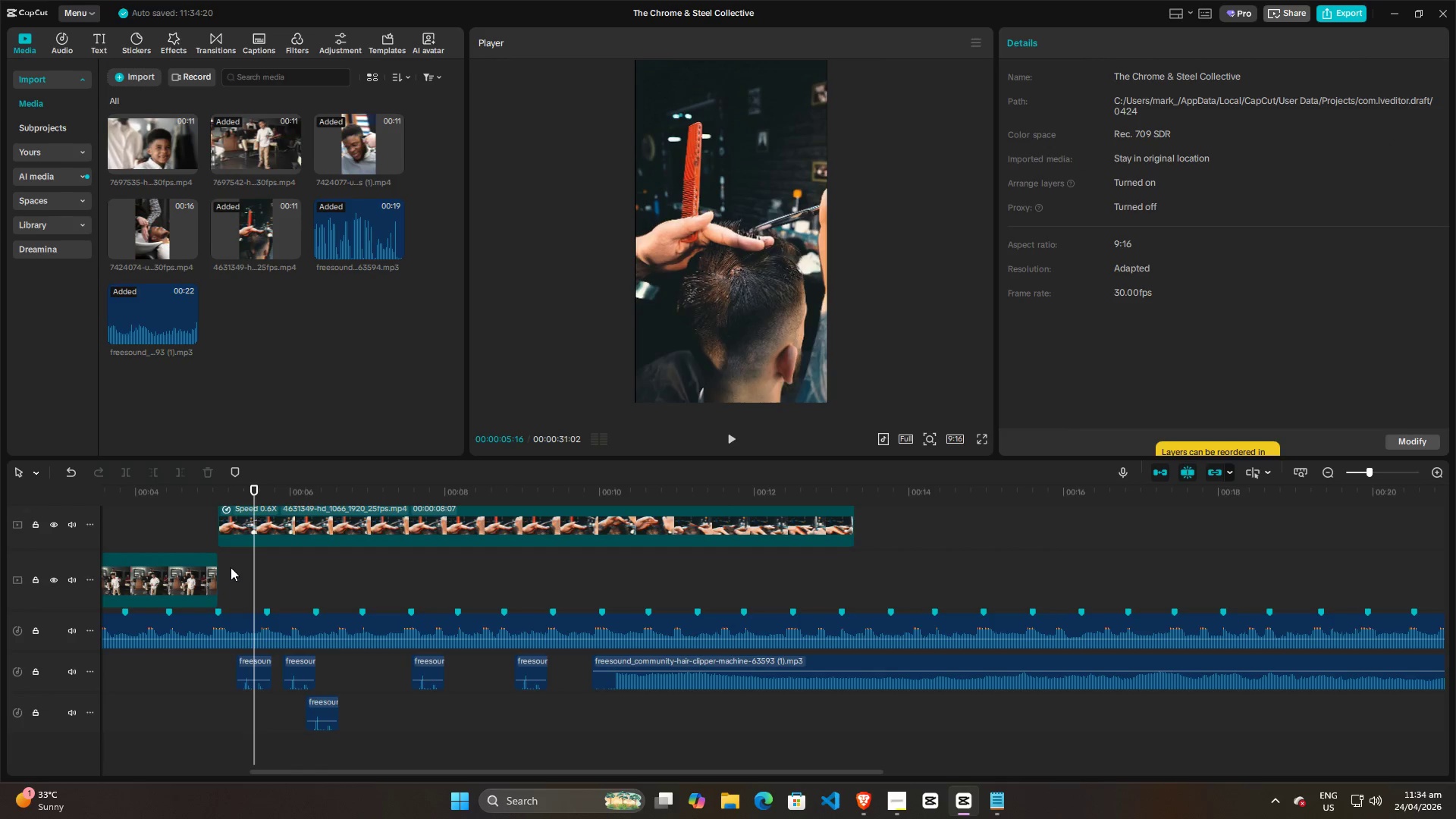 
left_click([231, 567])
 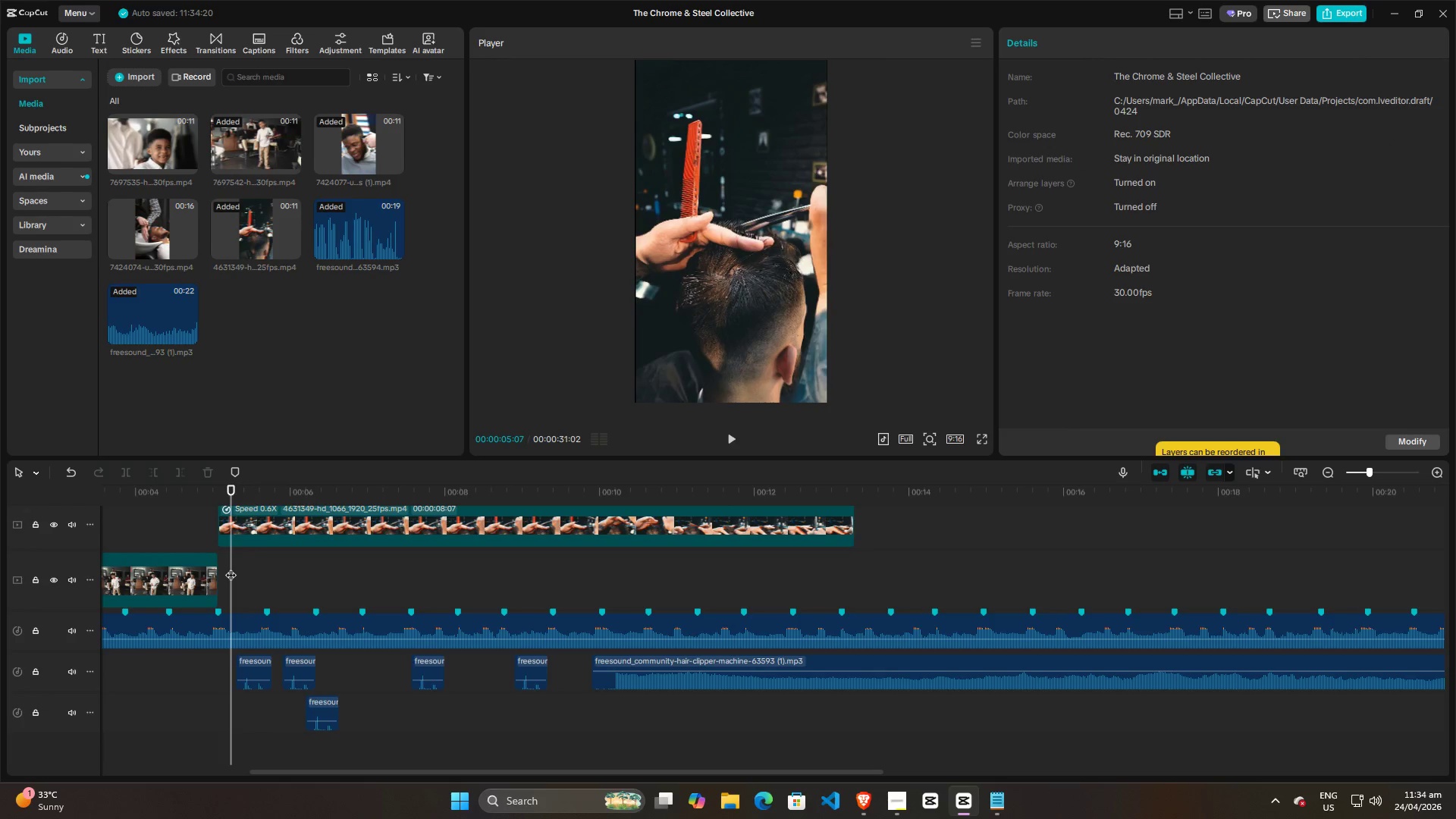 
key(Space)
 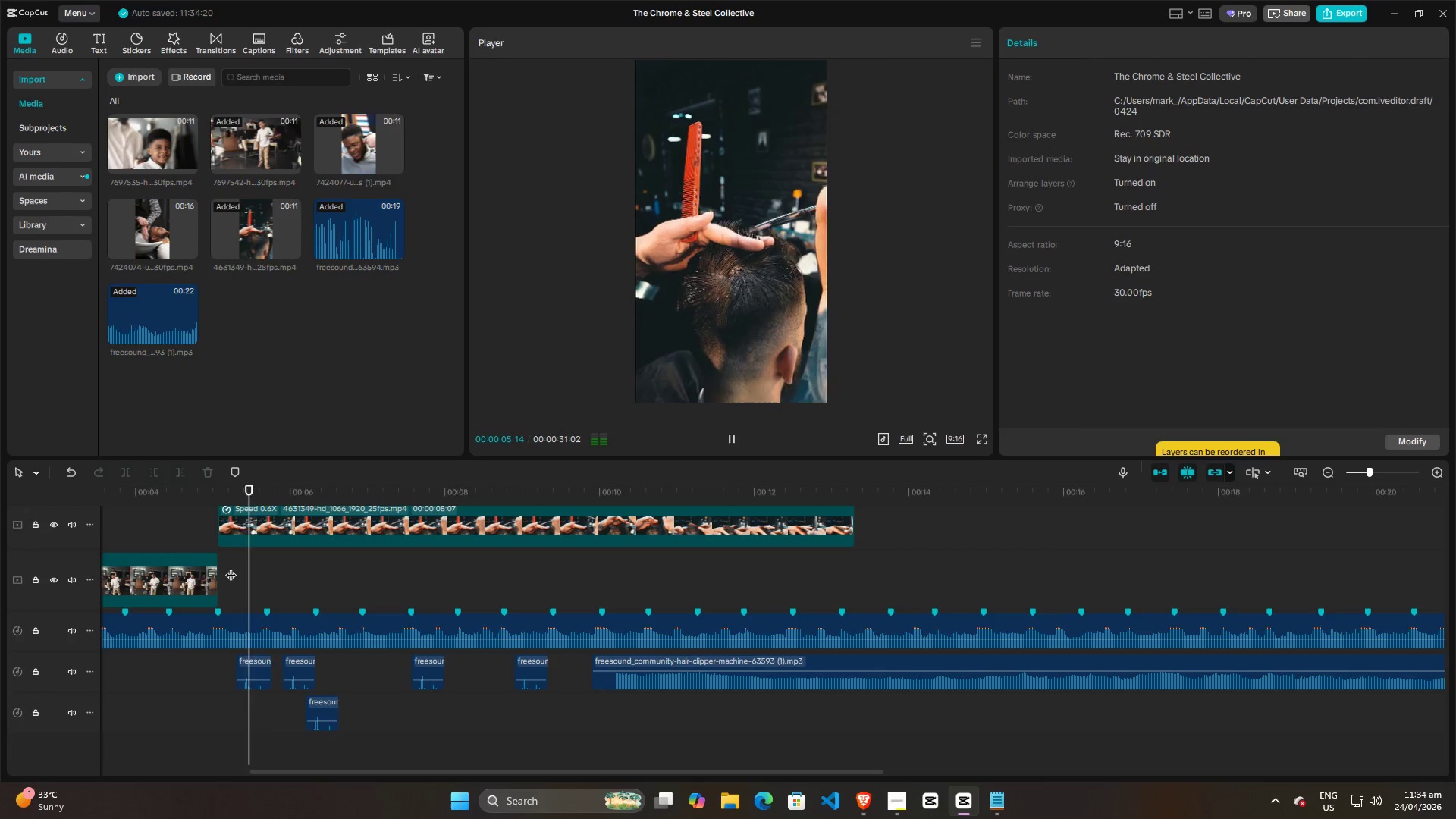 
key(Space)
 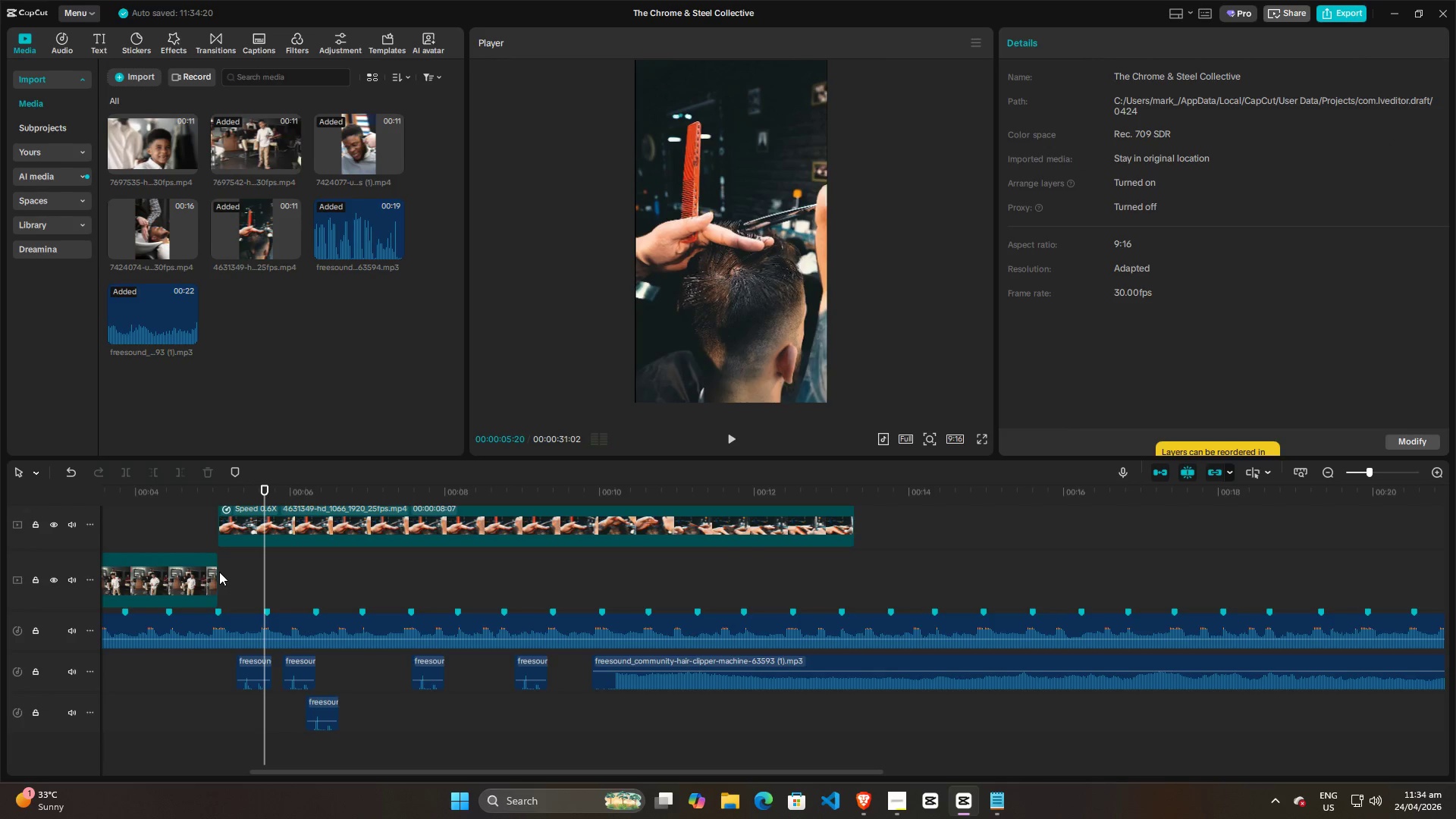 
left_click([219, 572])
 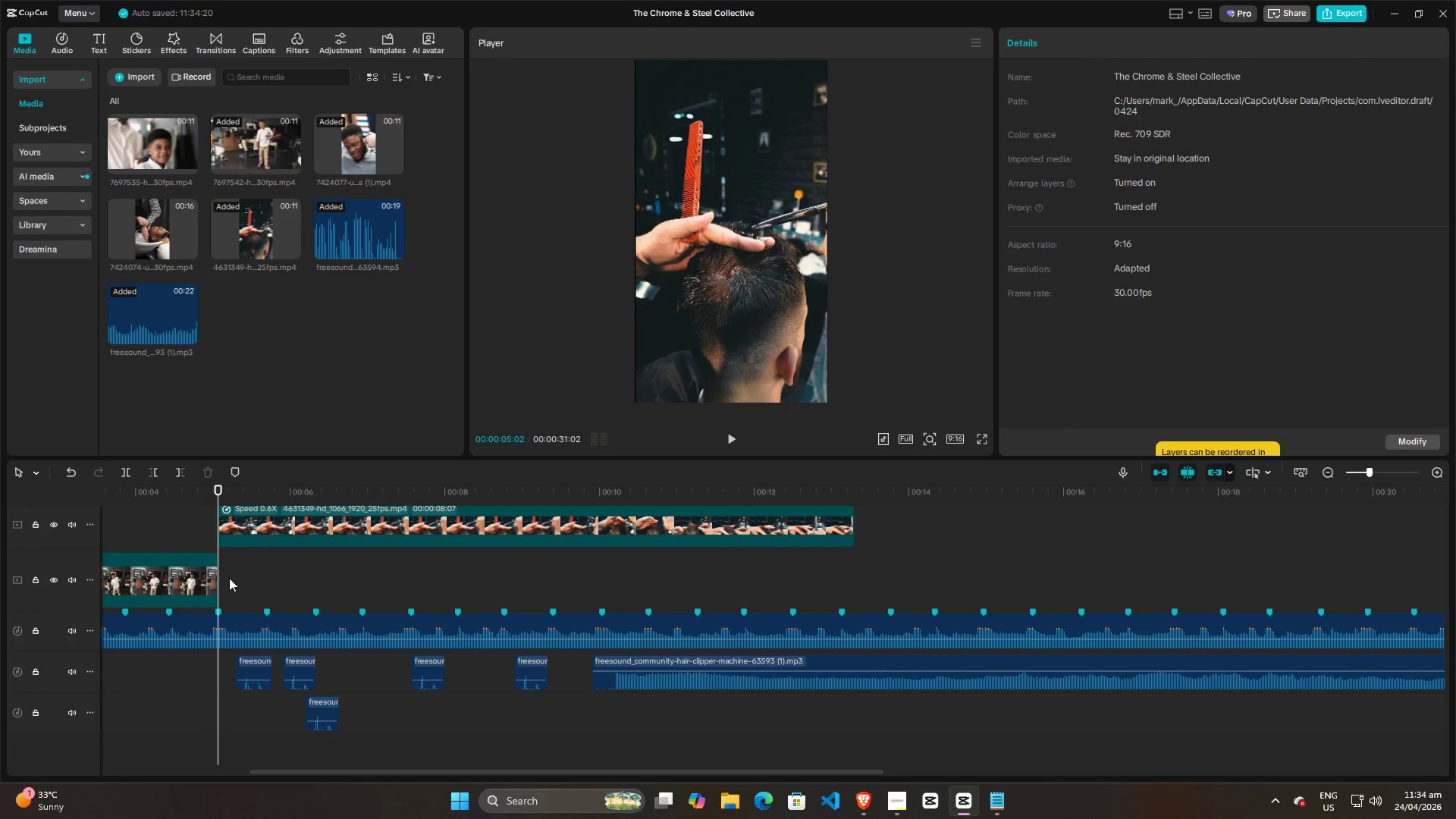 
key(Space)
 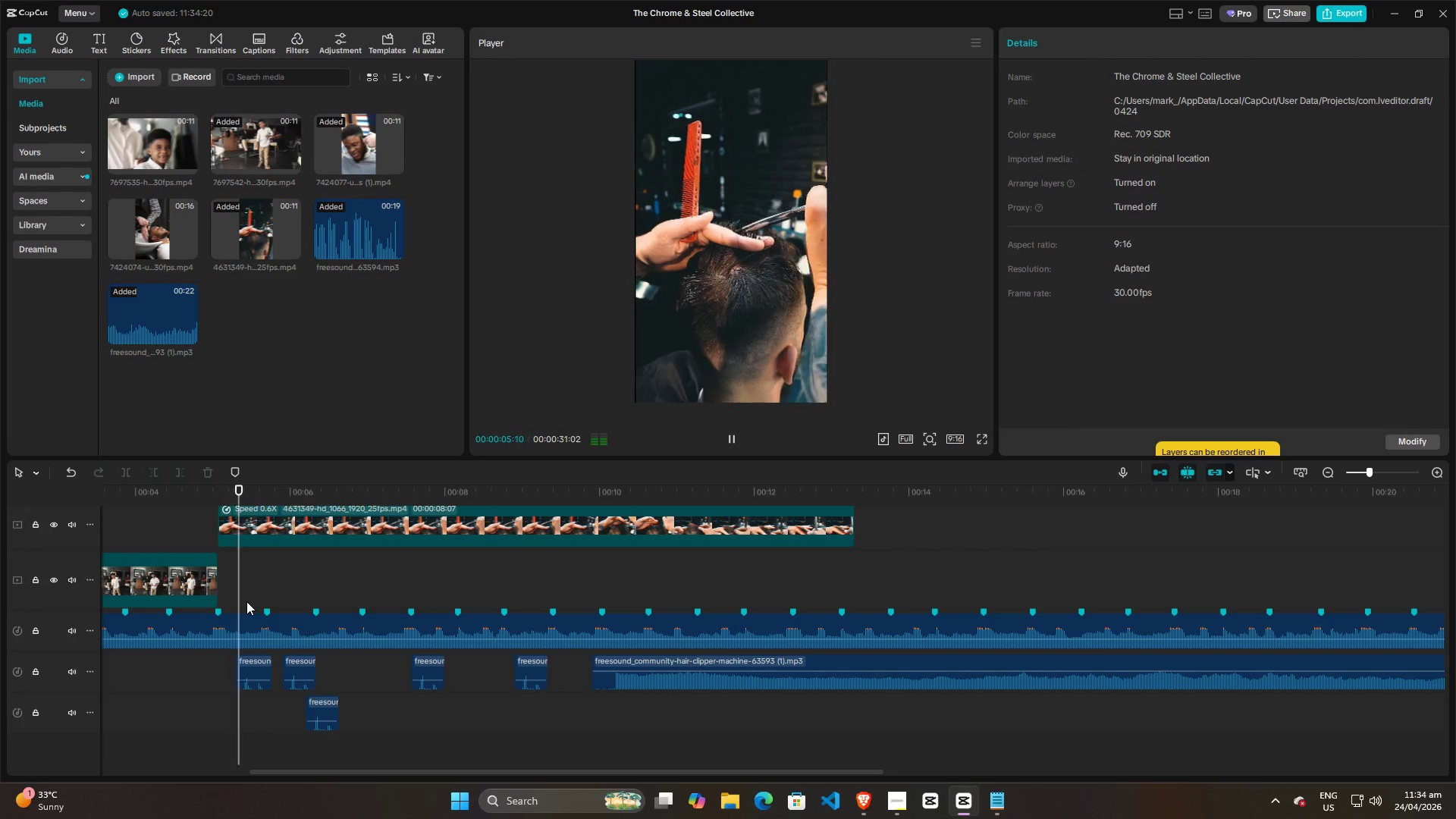 
key(Space)
 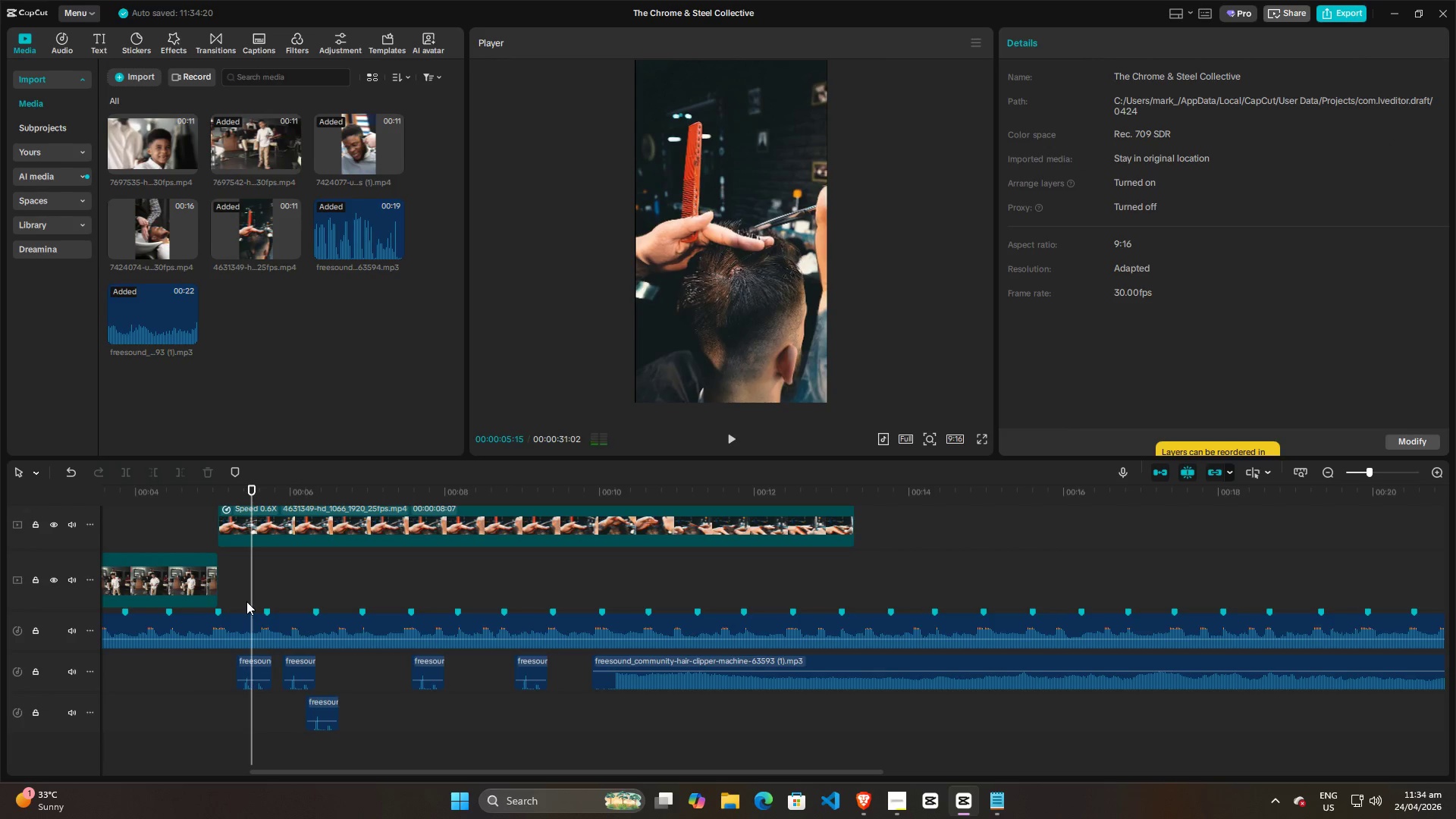 
key(Space)
 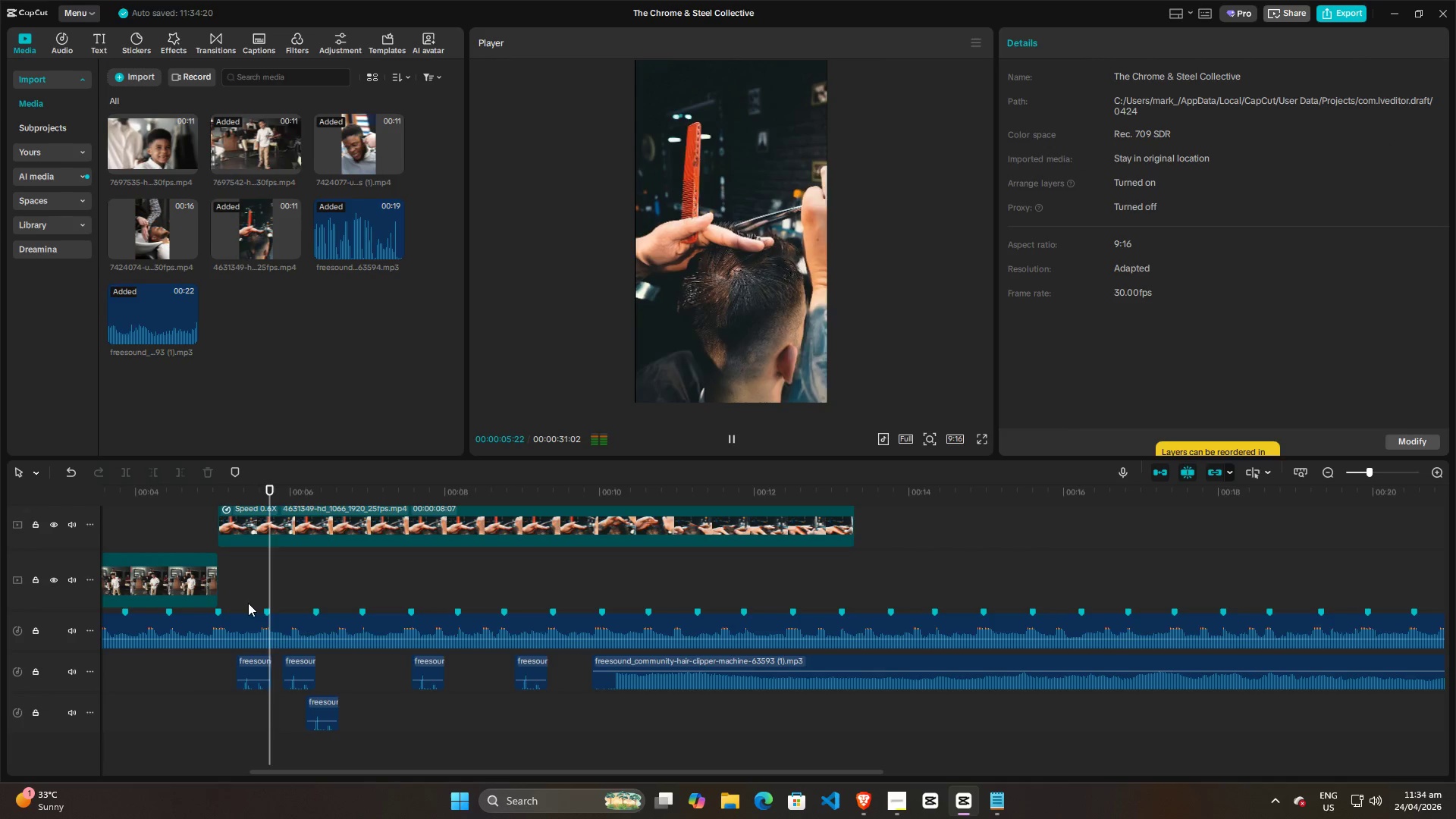 
key(Space)
 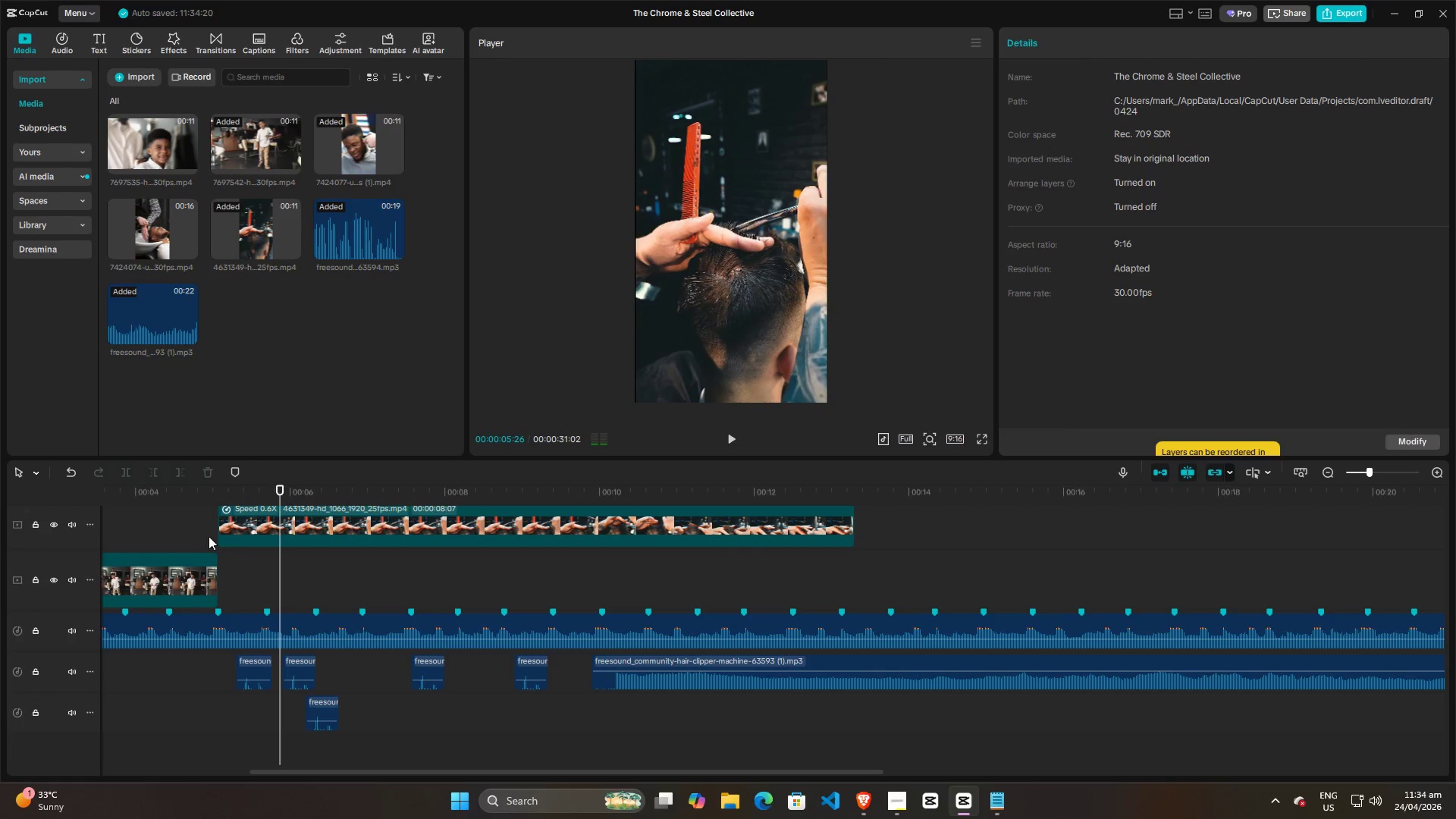 
left_click([196, 529])
 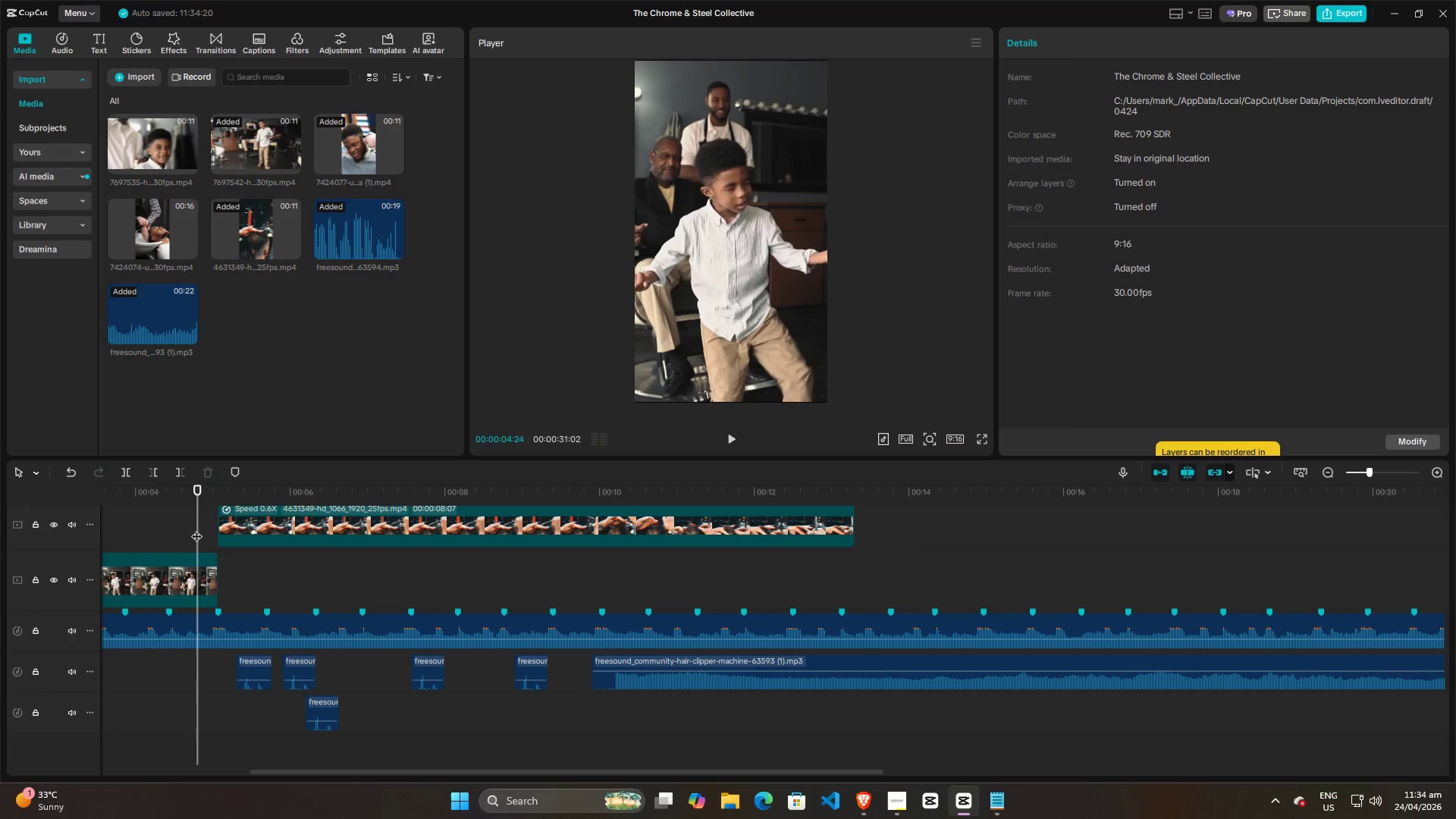 
key(Space)
 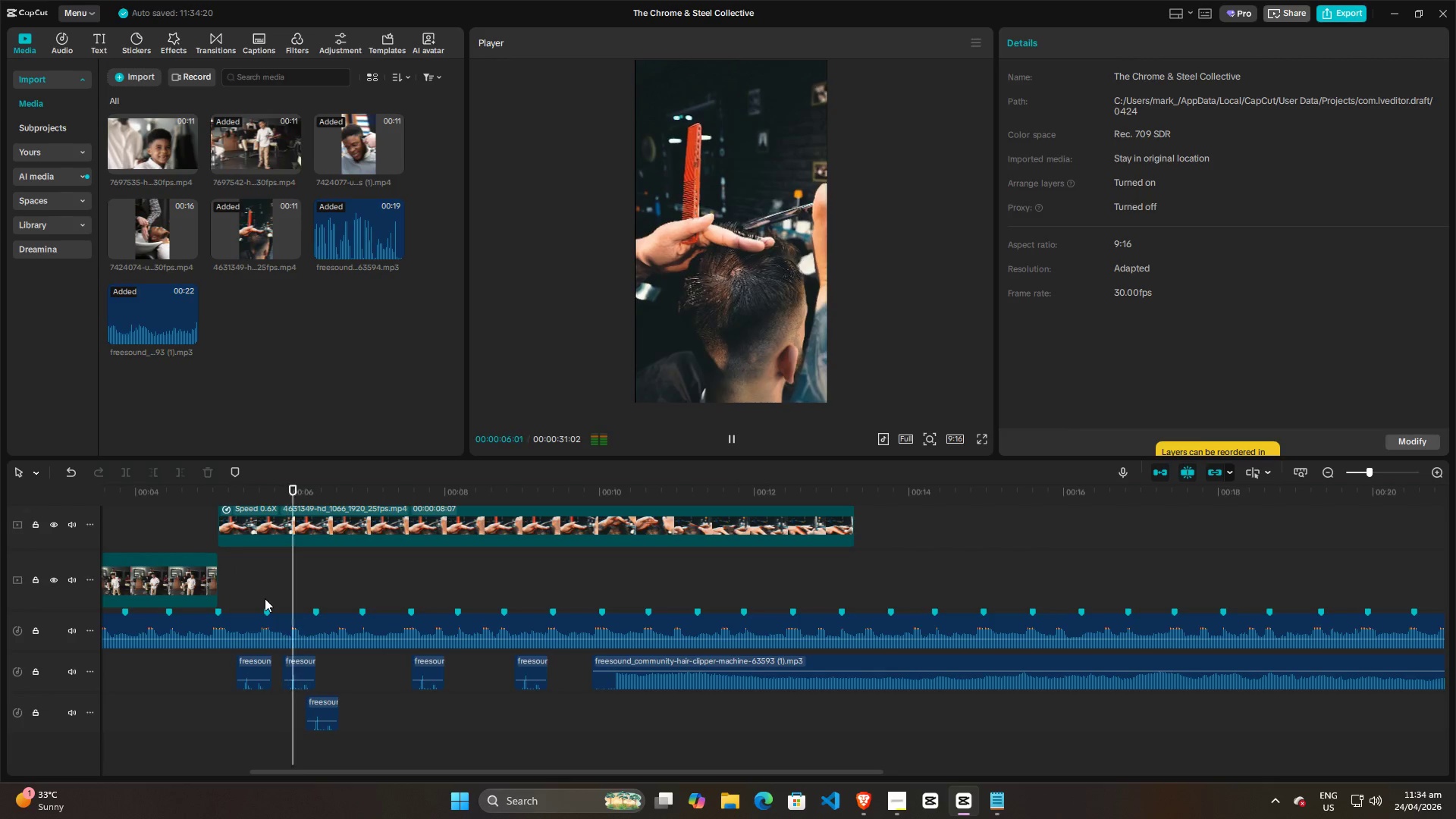 
key(Space)
 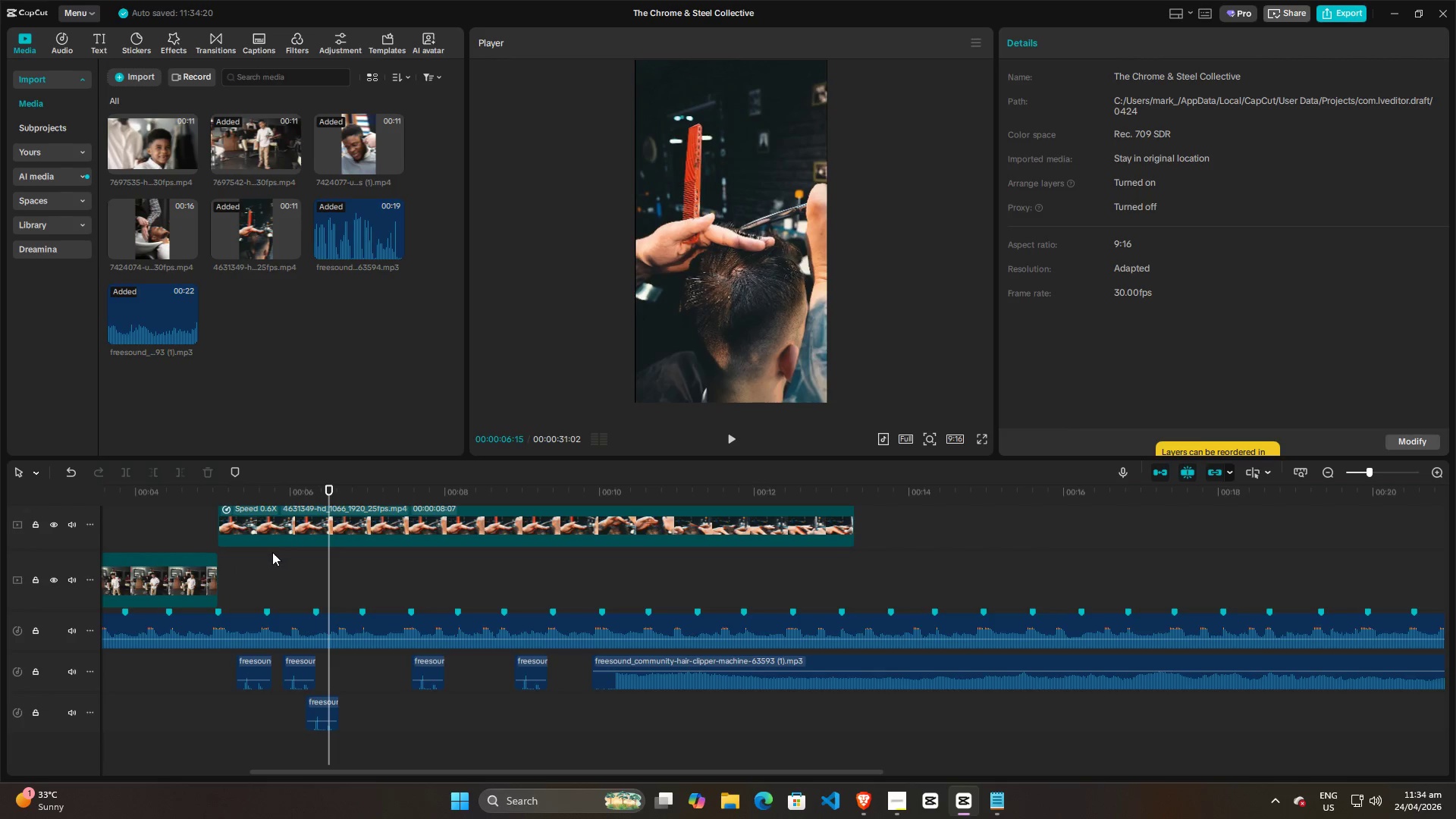 
left_click([187, 535])
 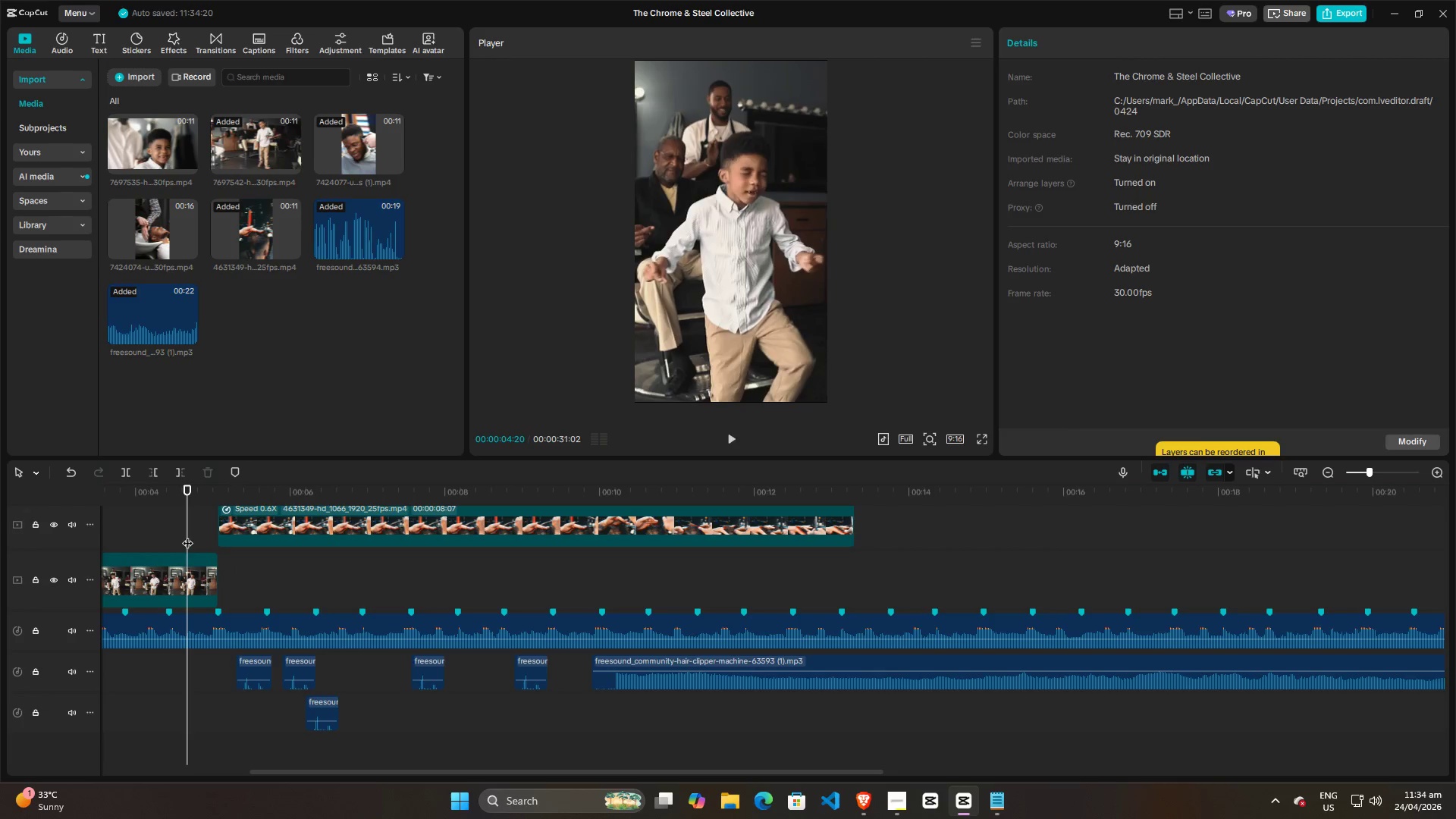 
key(Space)
 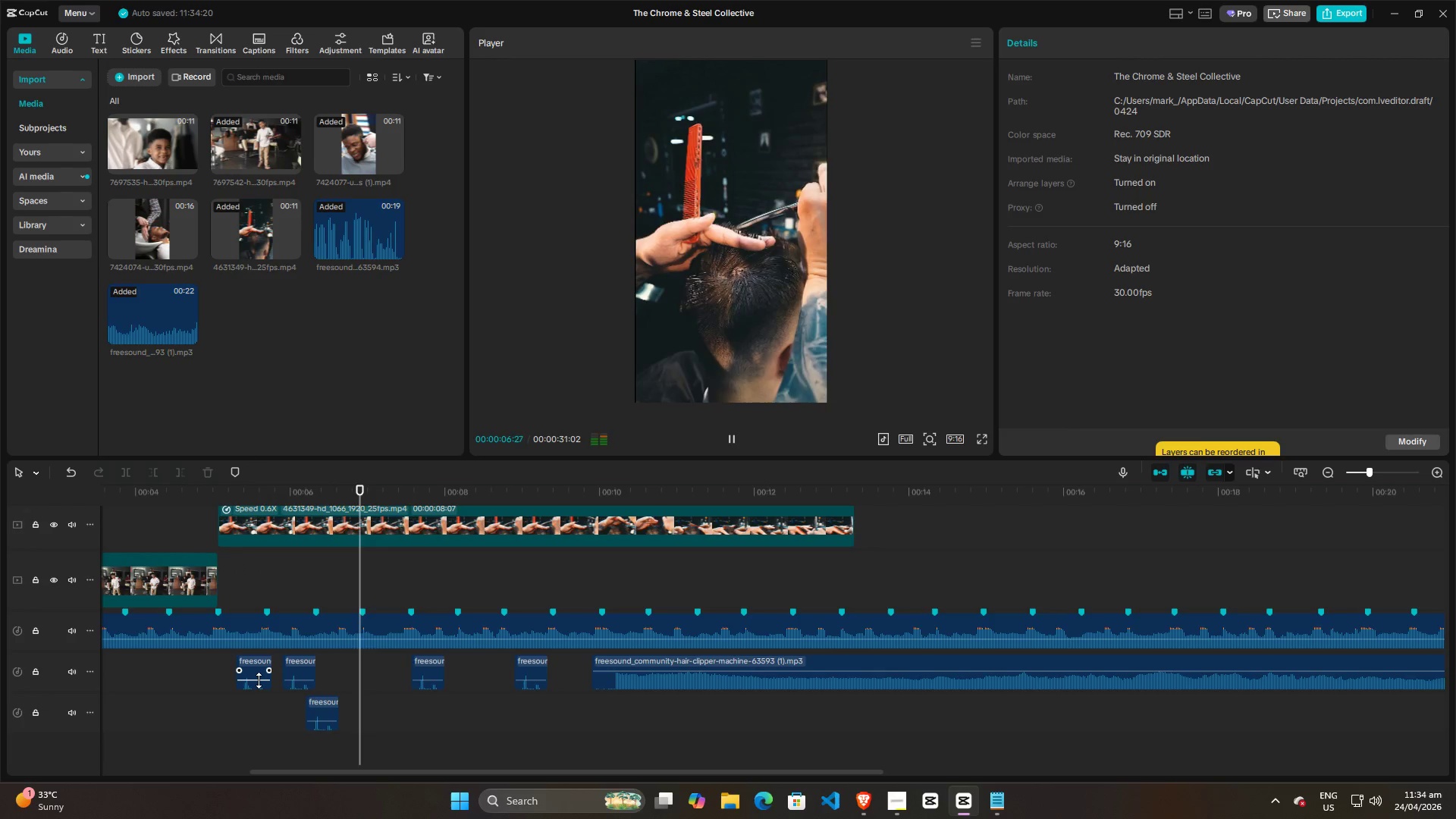 
key(Space)
 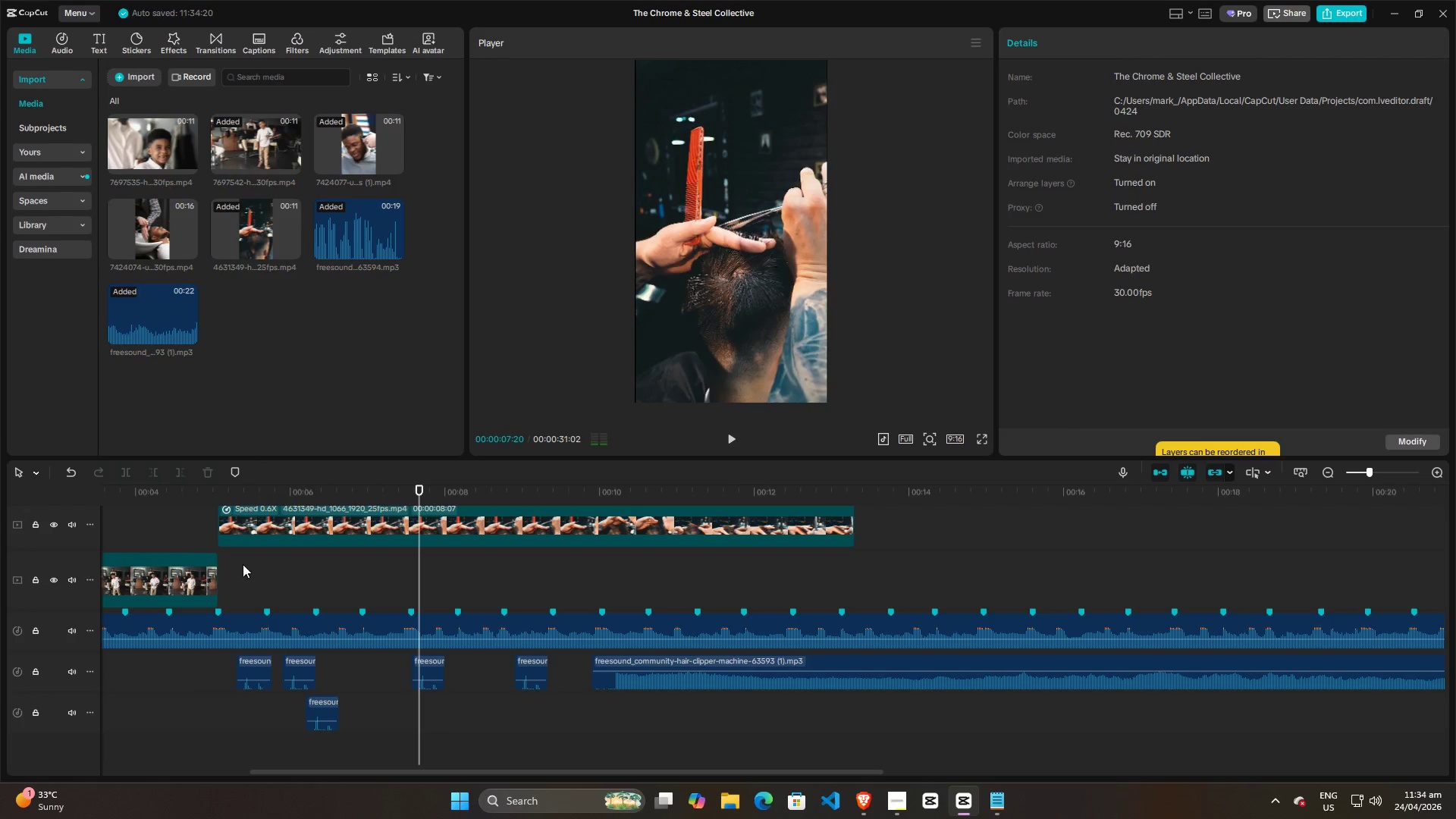 
left_click([238, 564])
 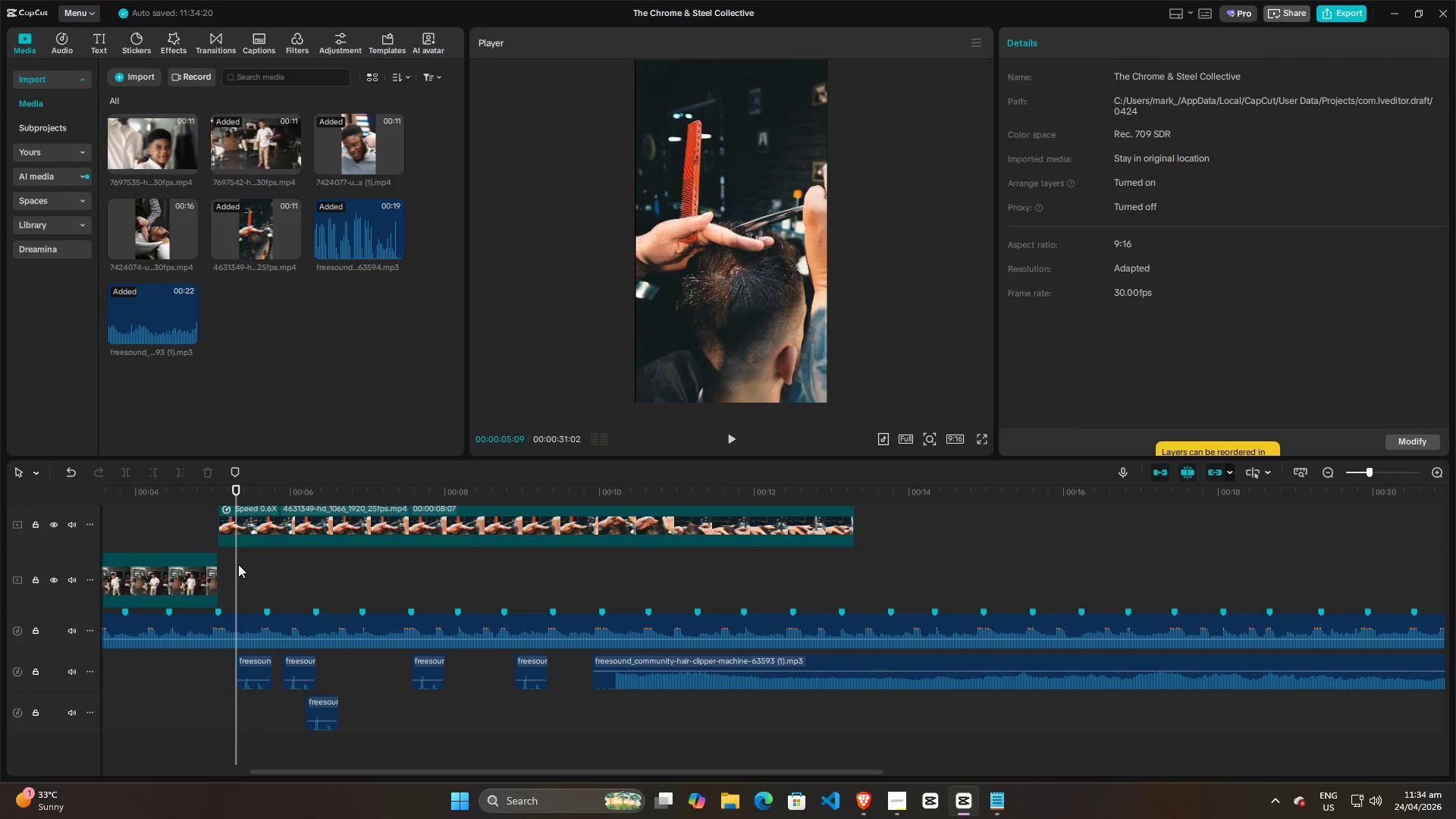 
left_click_drag(start_coordinate=[238, 564], to_coordinate=[227, 568])
 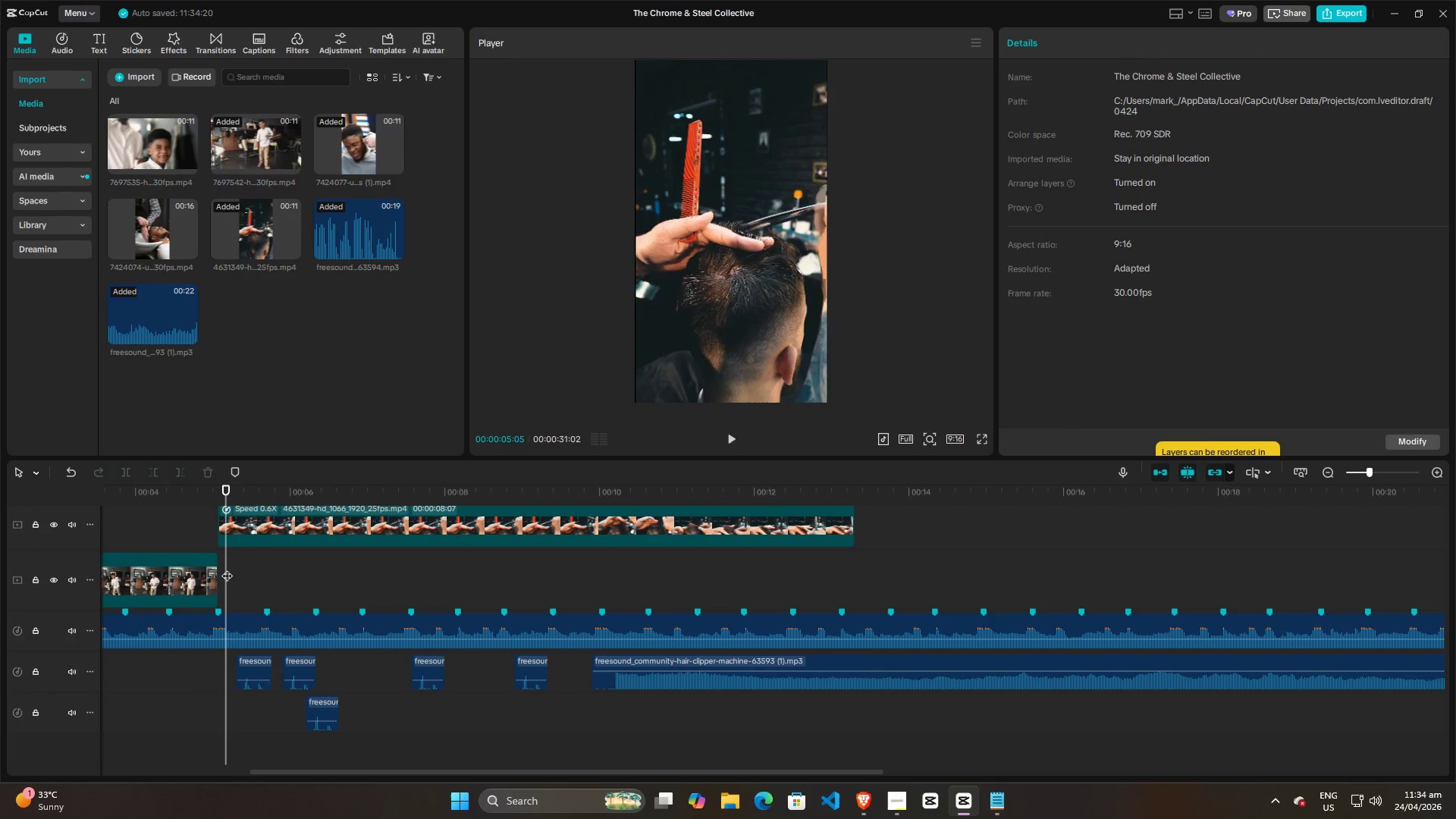 
key(Space)
 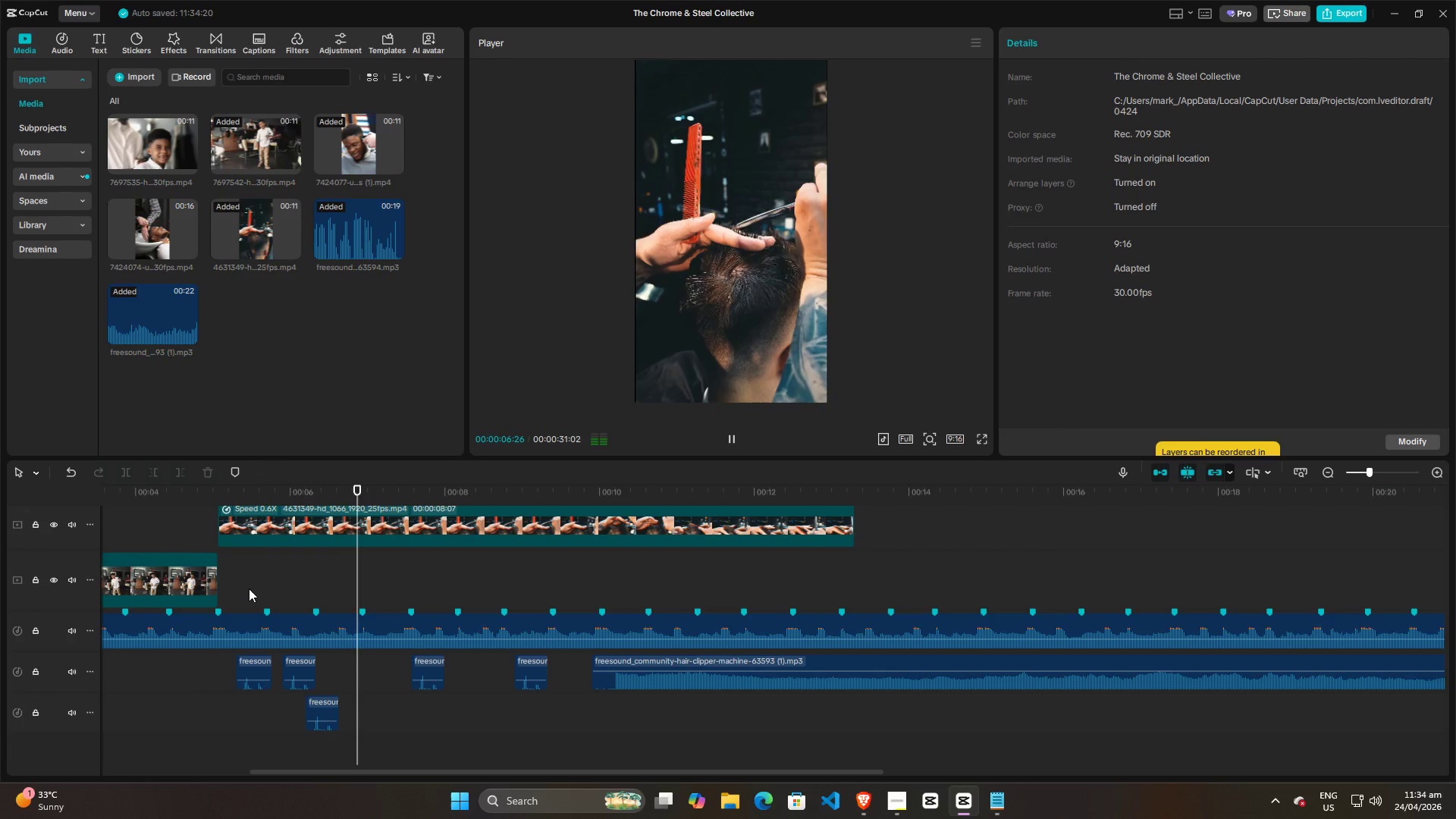 
key(Space)
 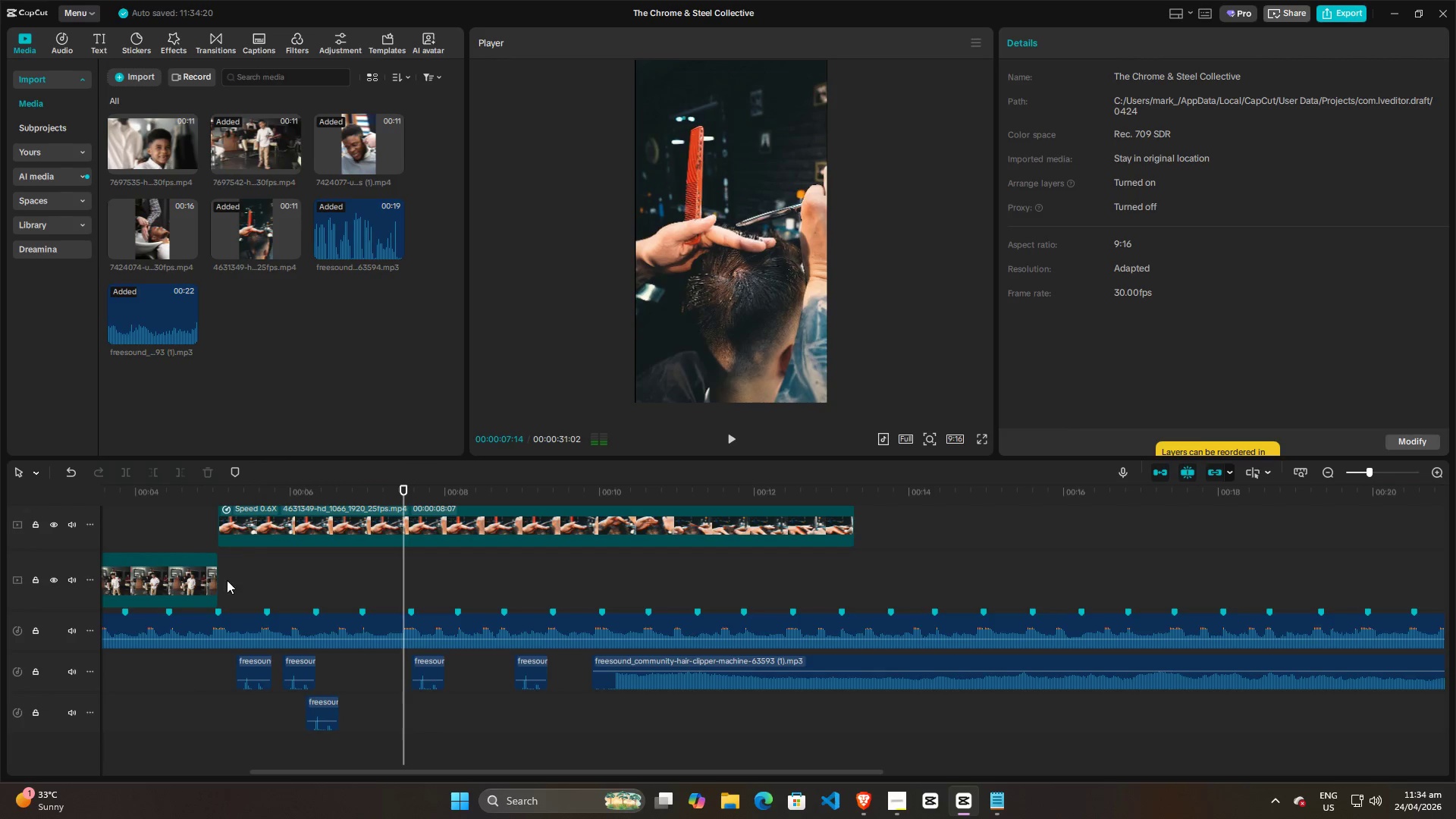 
left_click([222, 579])
 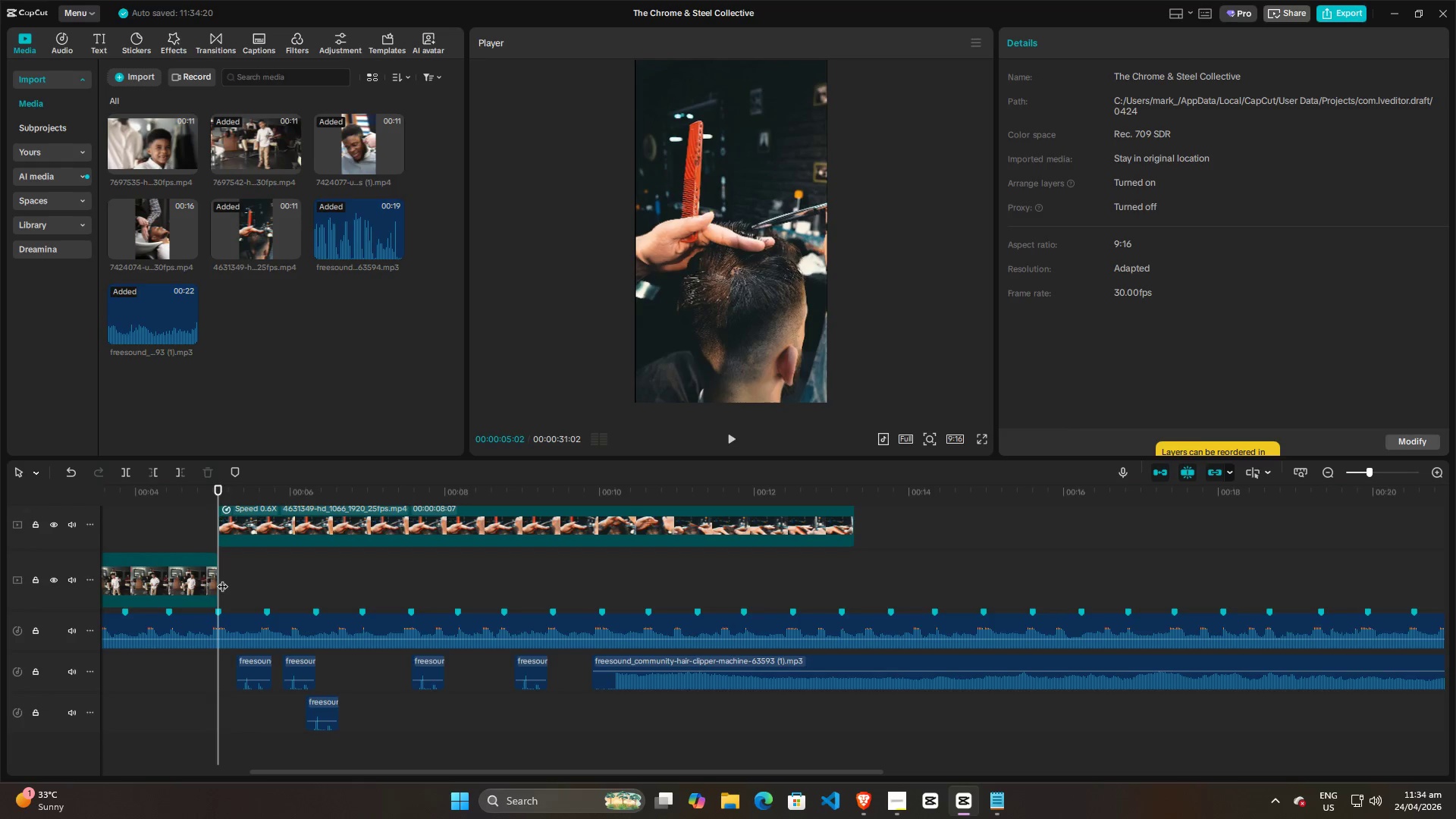 
key(Space)
 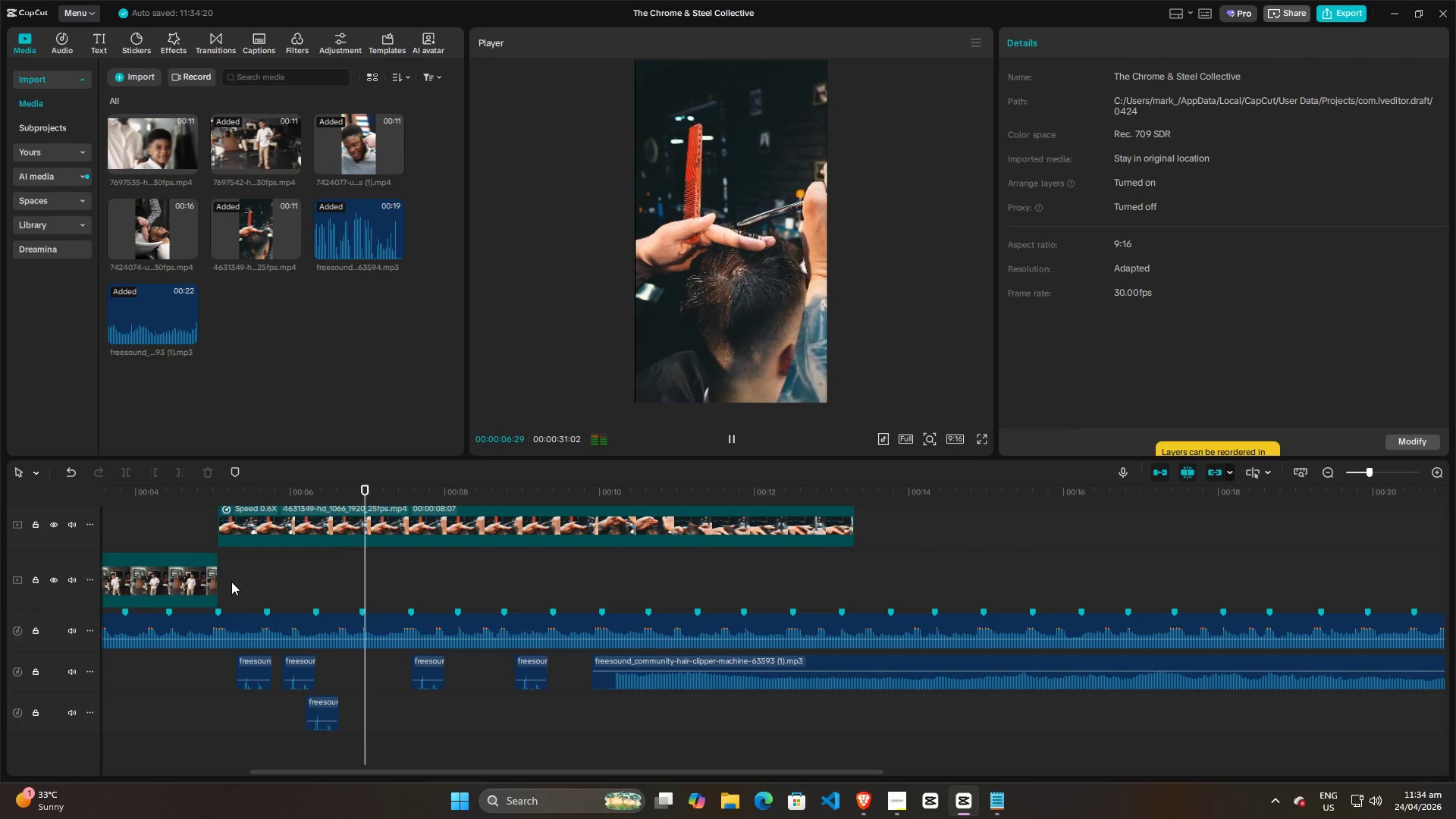 
key(Space)
 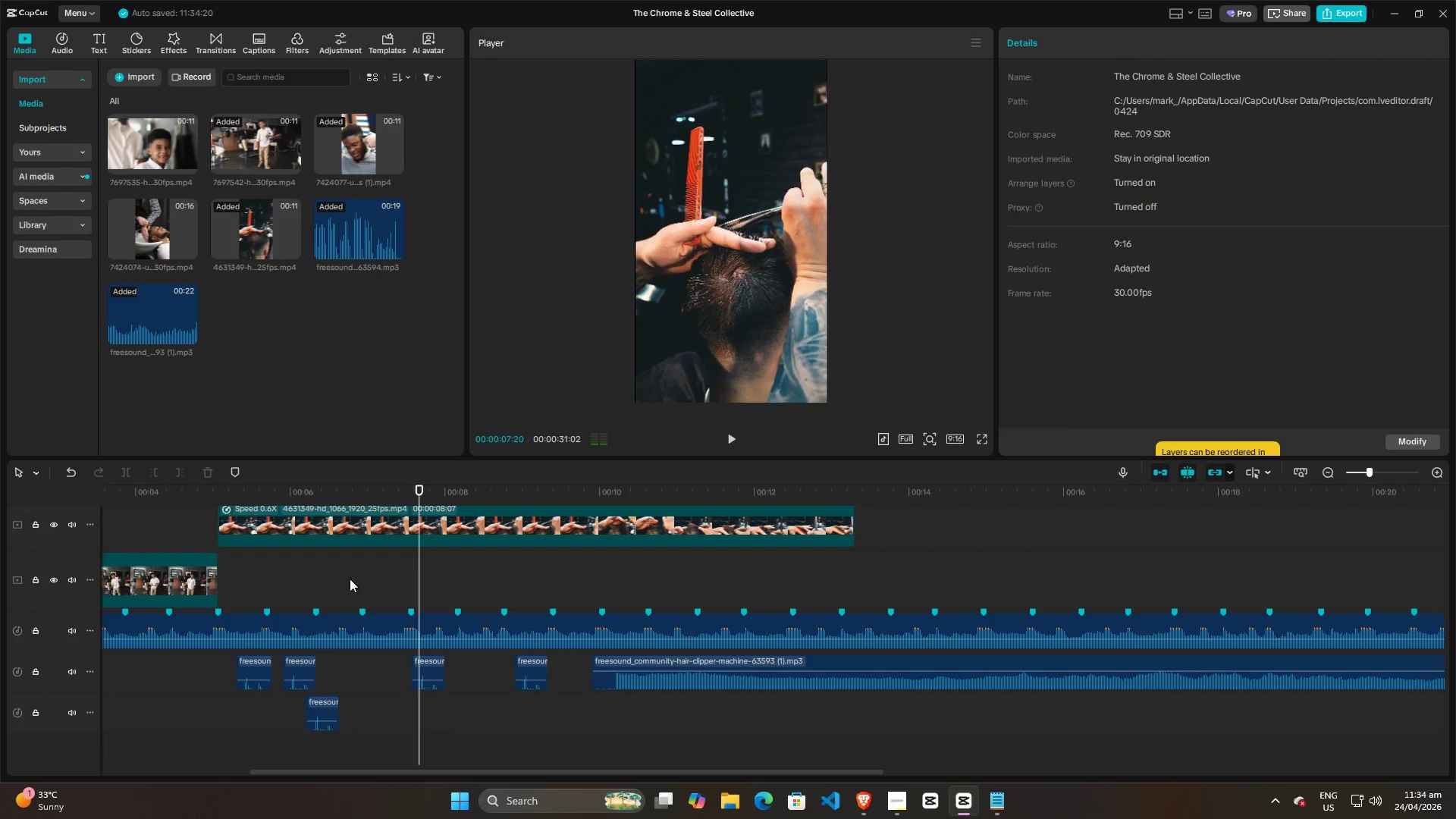 
left_click([351, 576])
 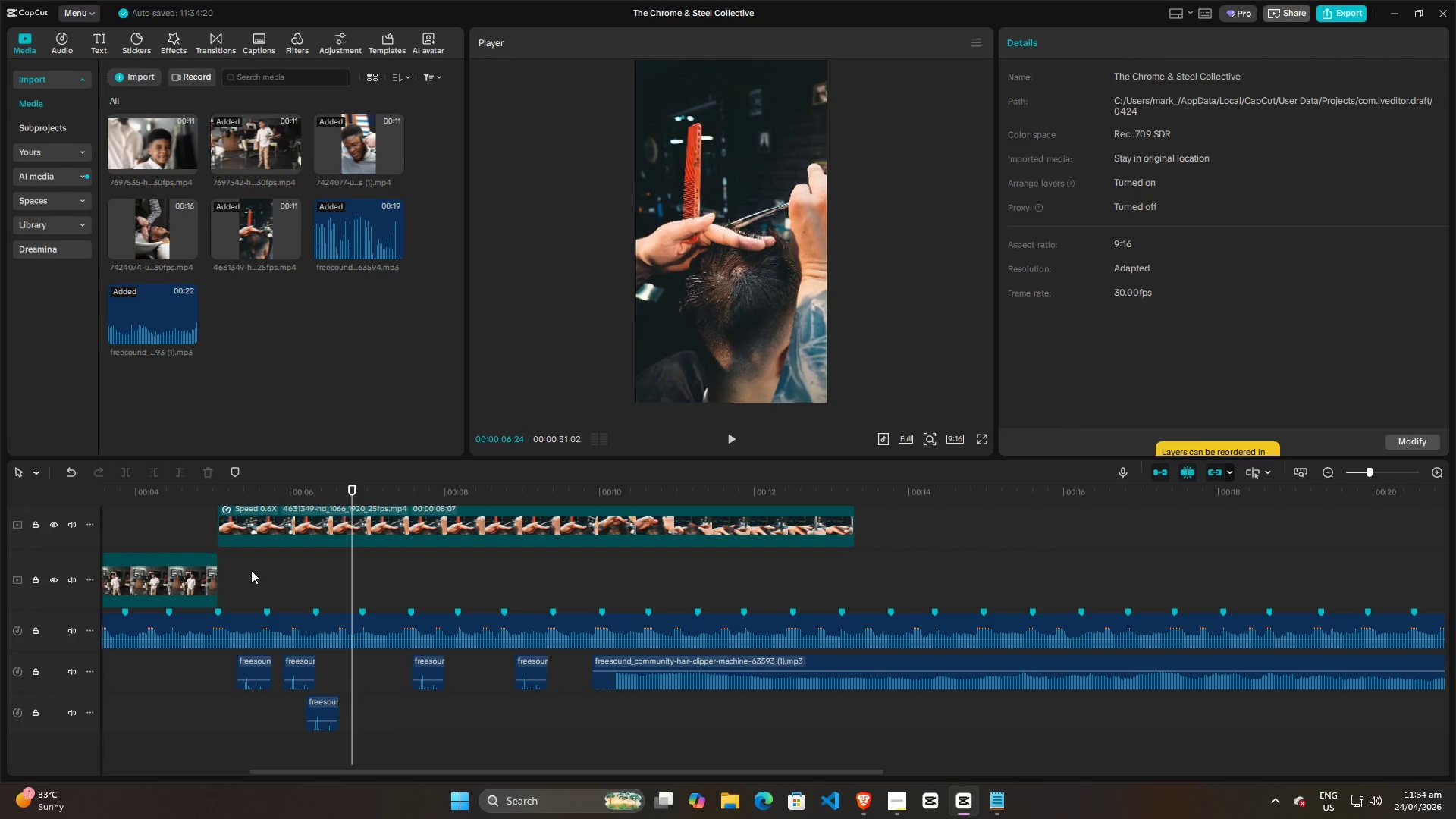 
left_click([242, 568])
 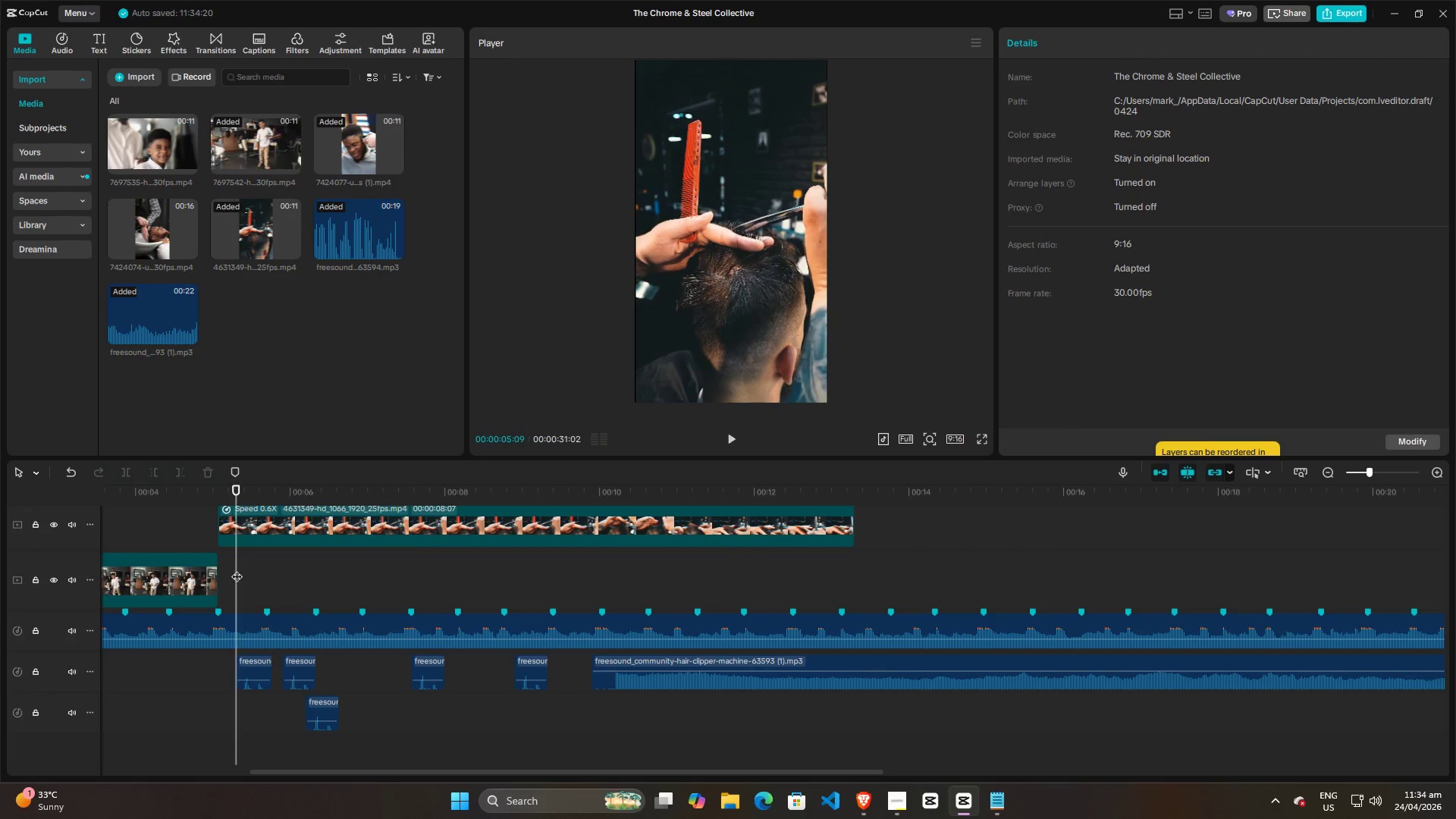 
double_click([237, 569])
 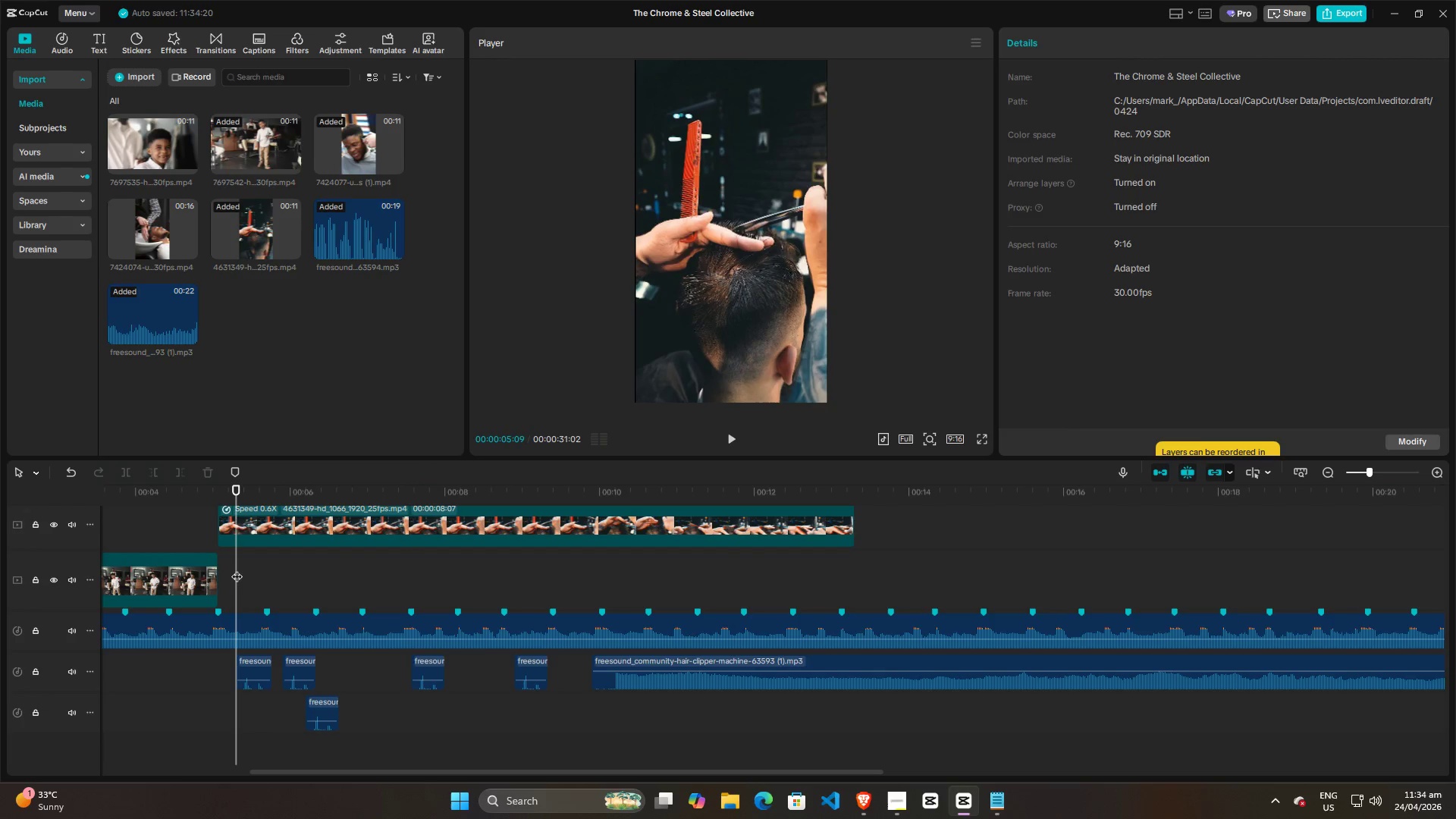 
key(Space)
 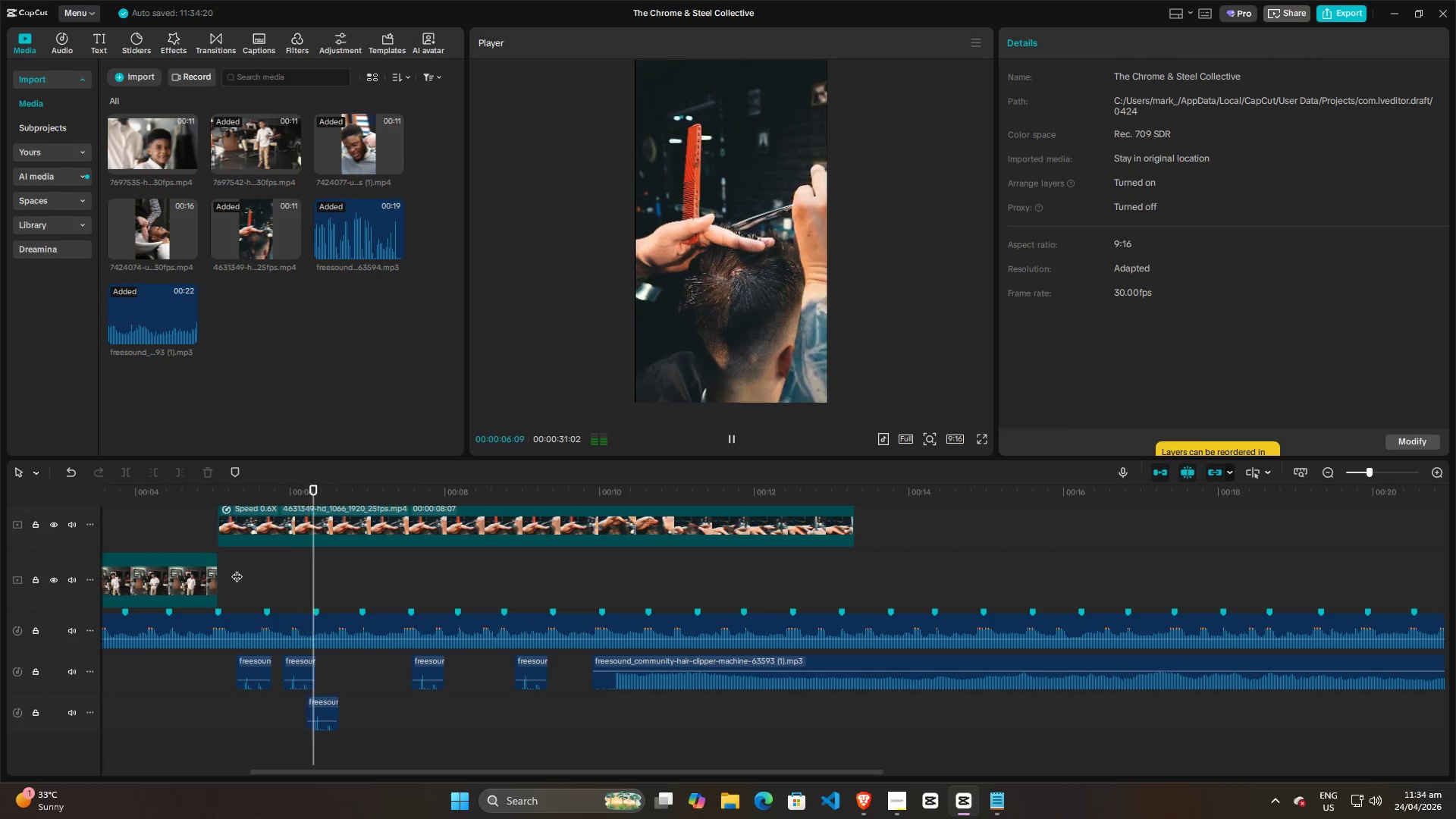 
key(Space)
 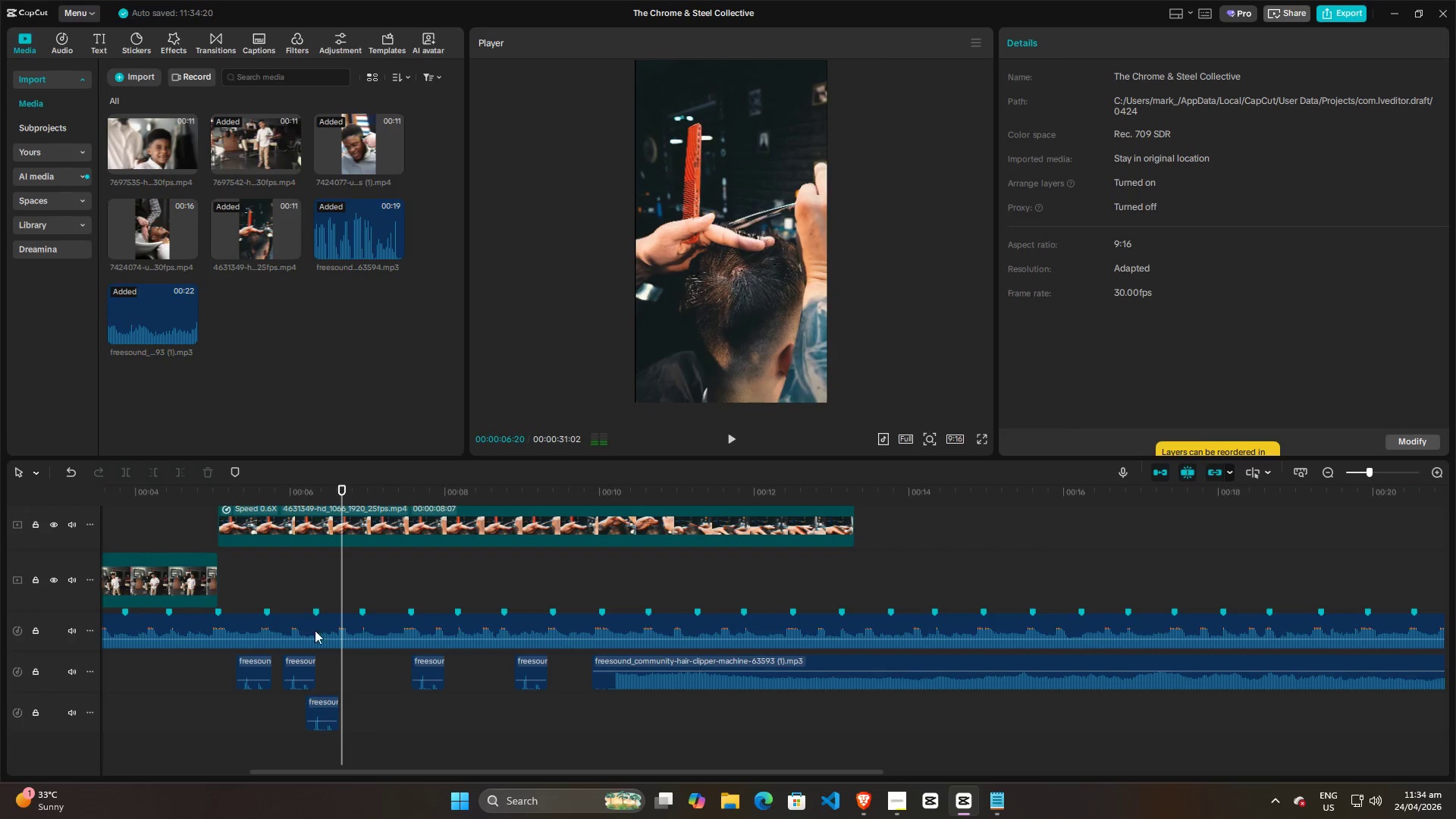 
hold_key(key=ControlLeft, duration=1.5)
 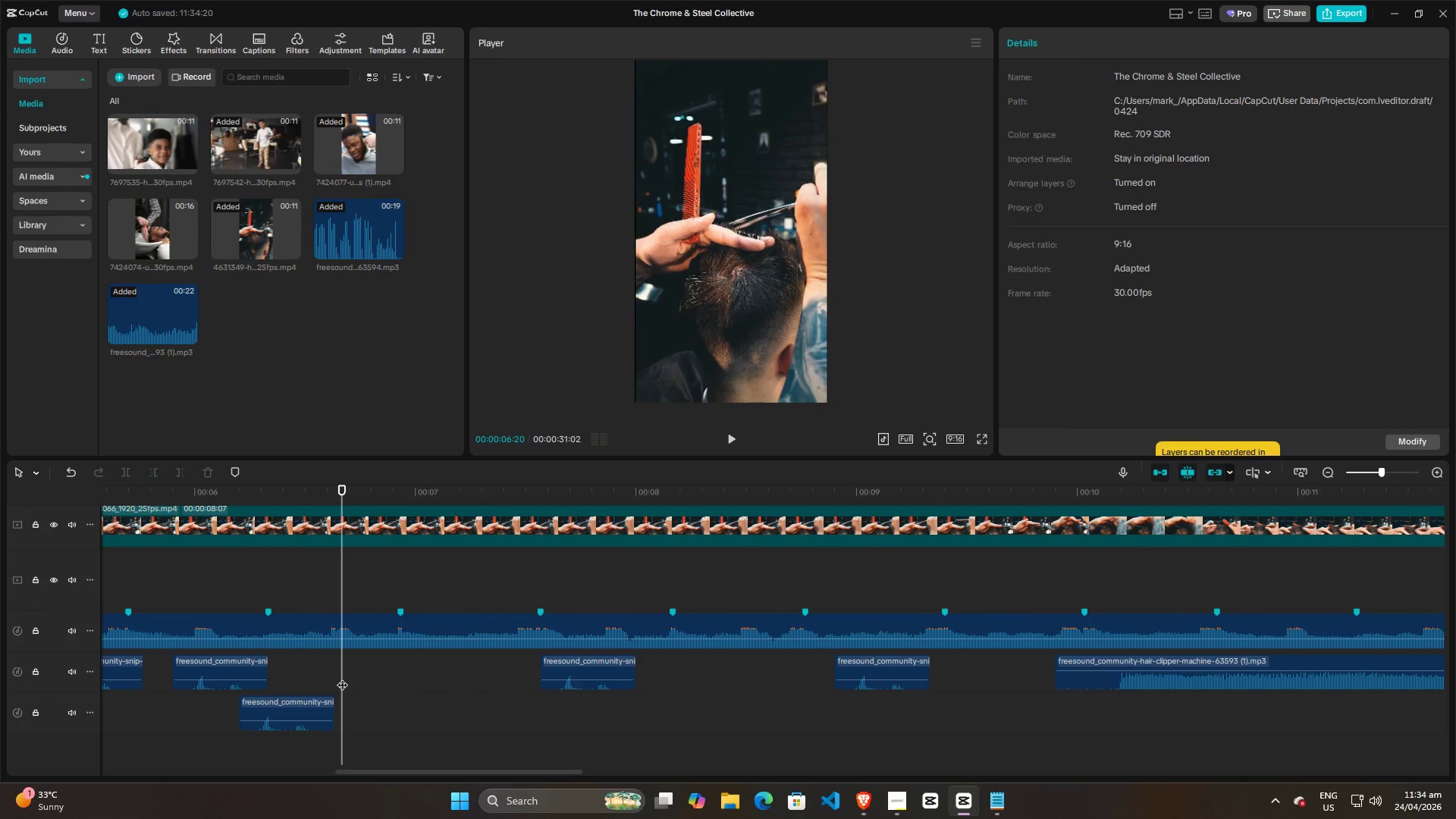 
key(Control+ControlLeft)
 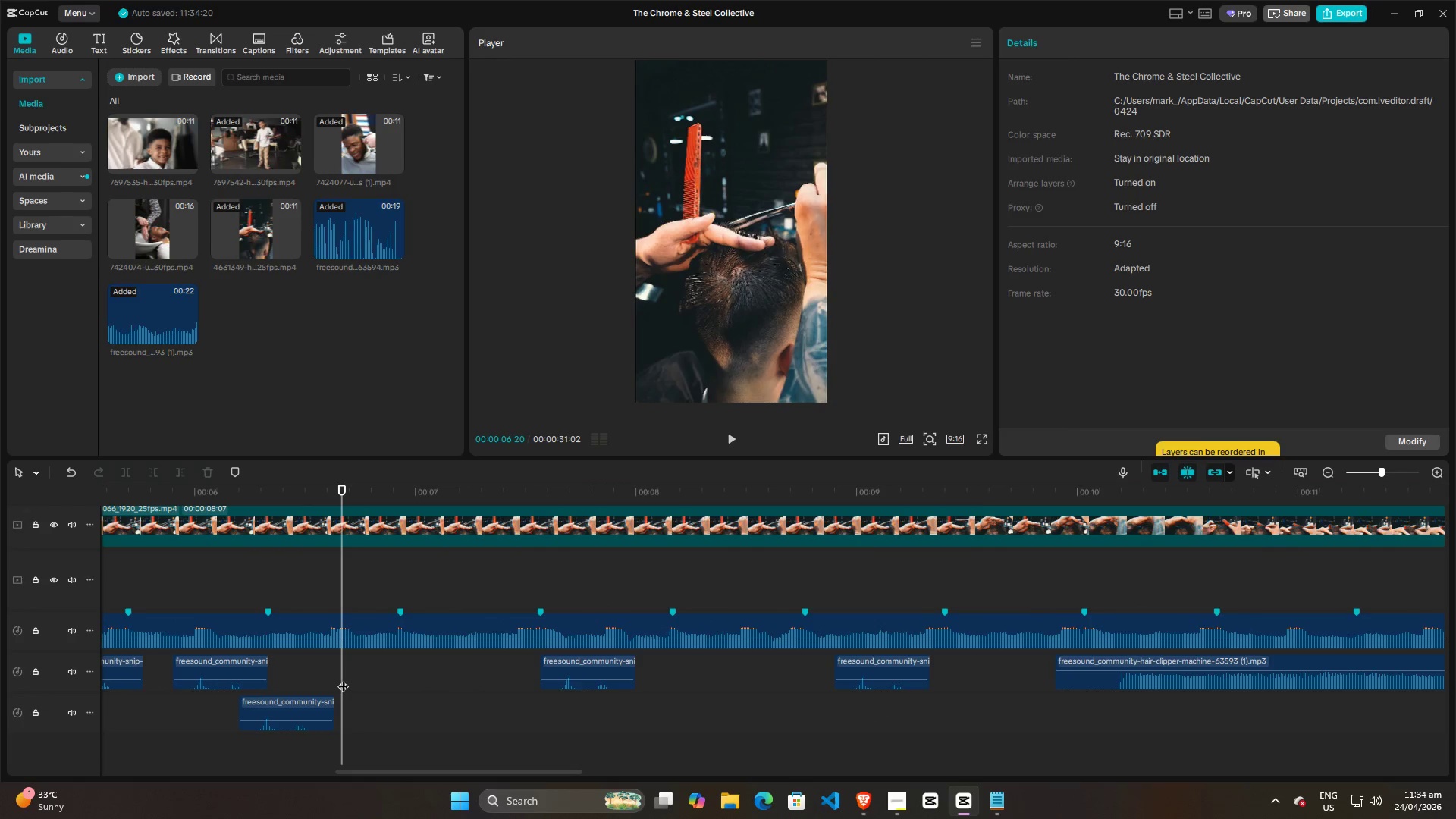 
key(Control+ControlLeft)
 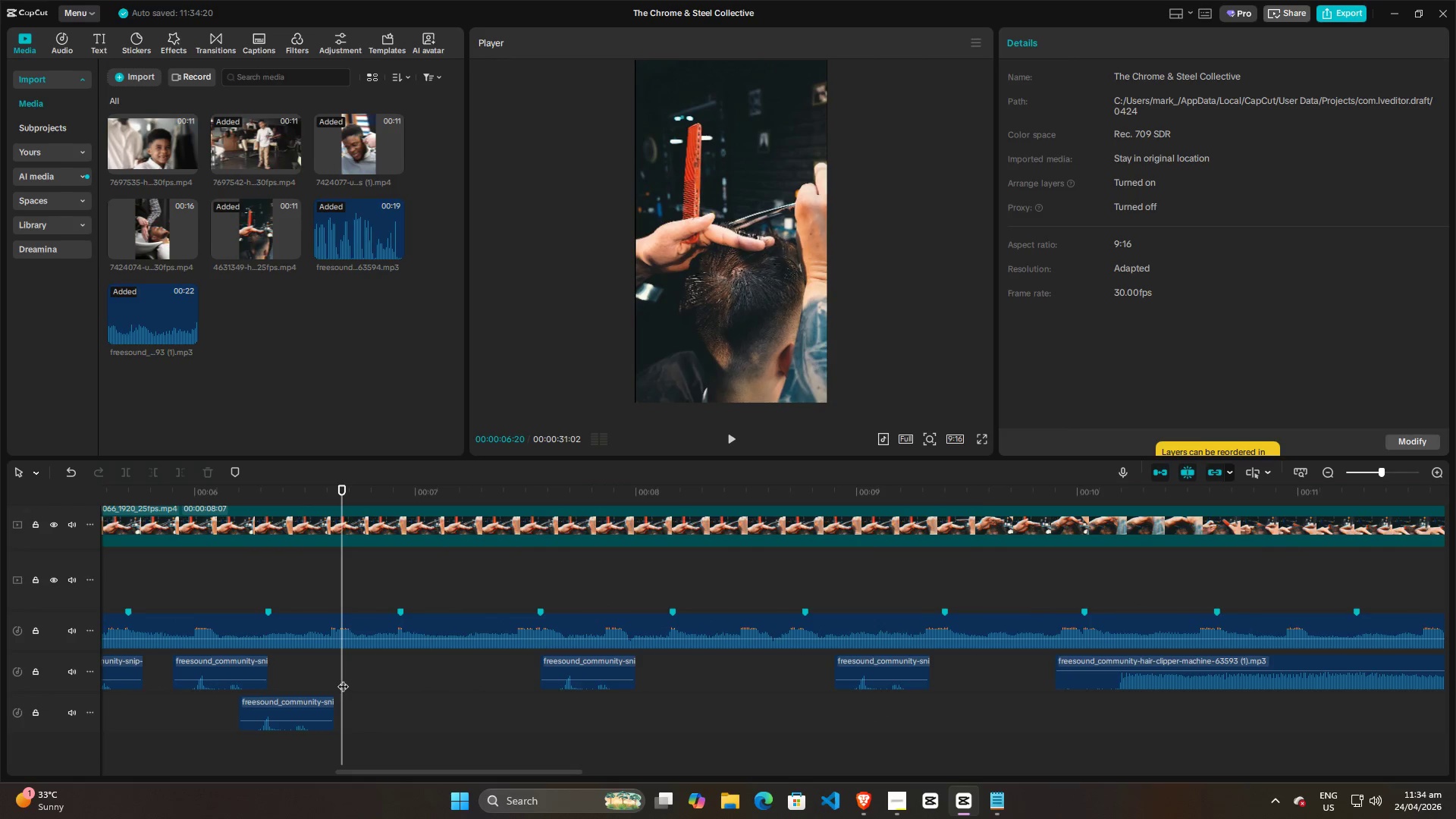 
key(Control+ControlLeft)
 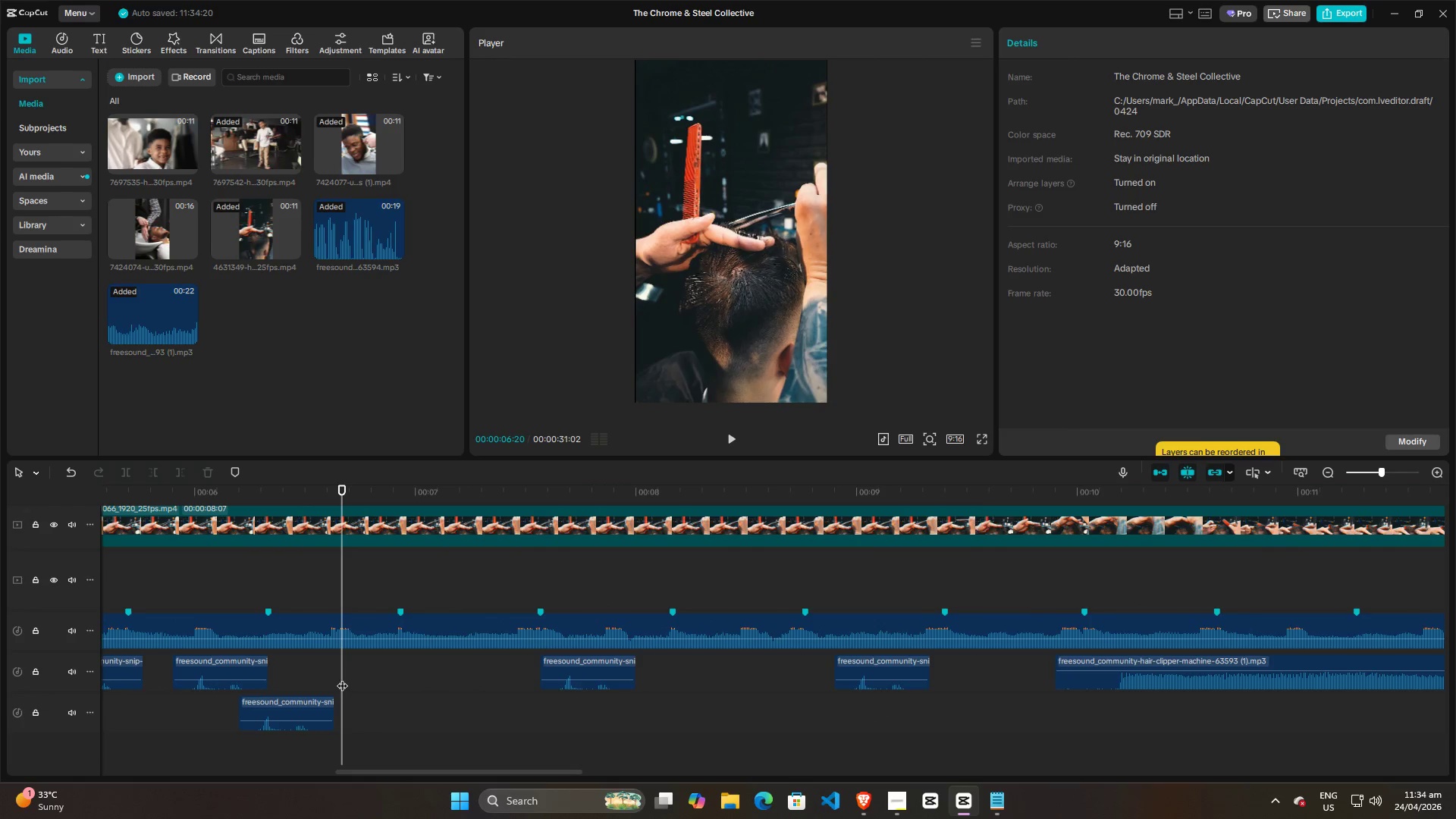 
key(Control+ControlLeft)
 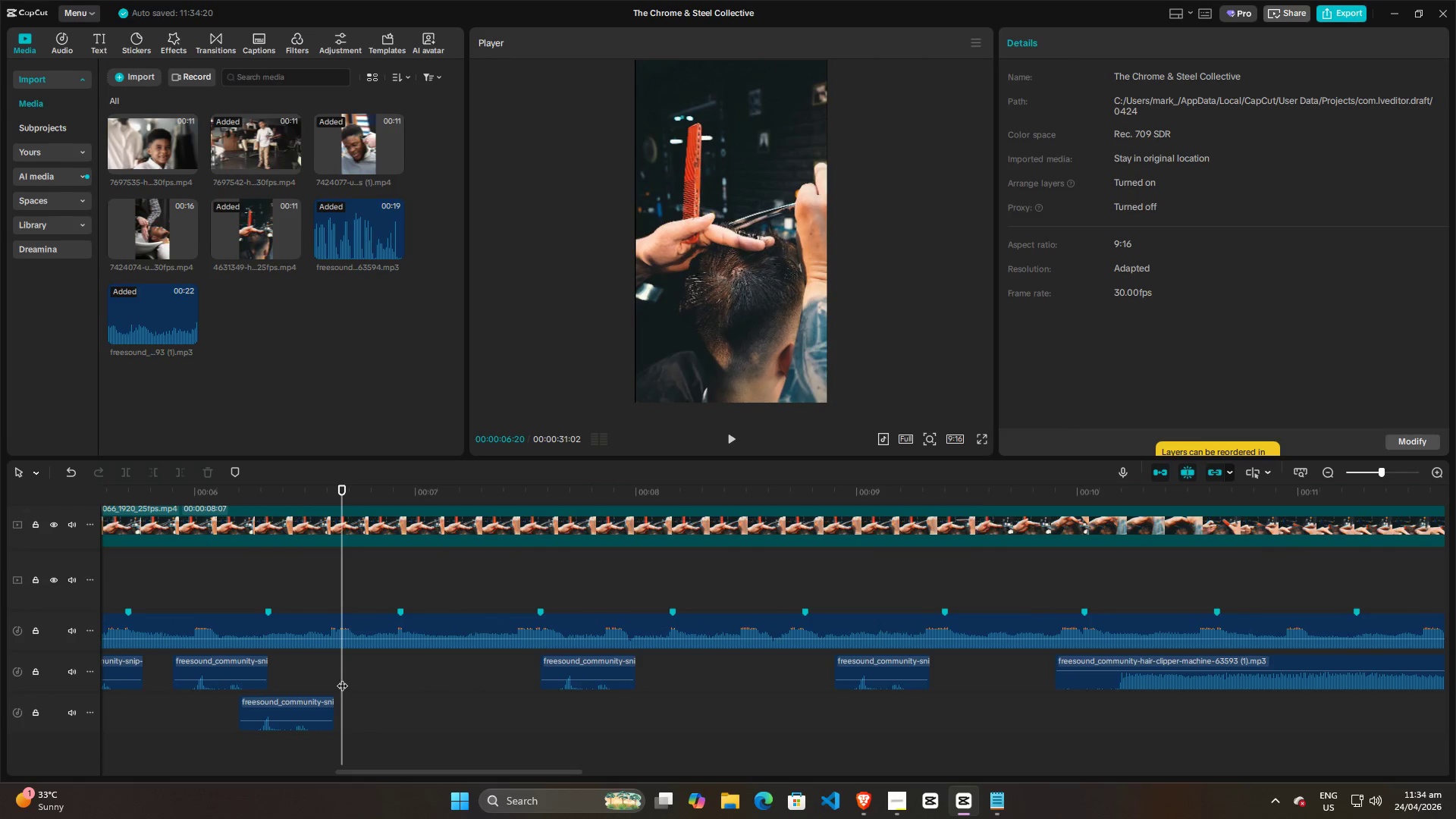 
key(Control+ControlLeft)
 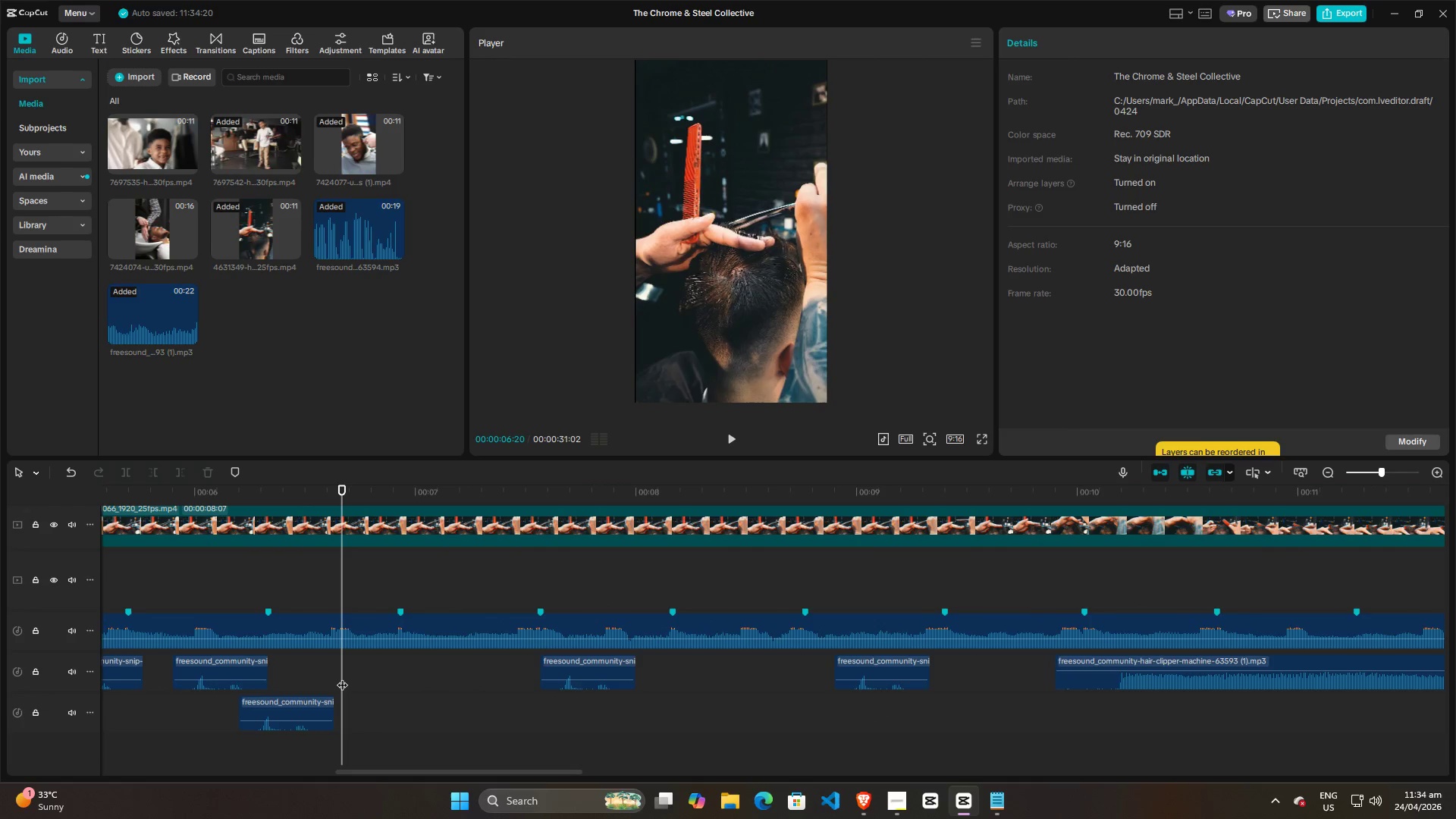 
key(Control+ControlLeft)
 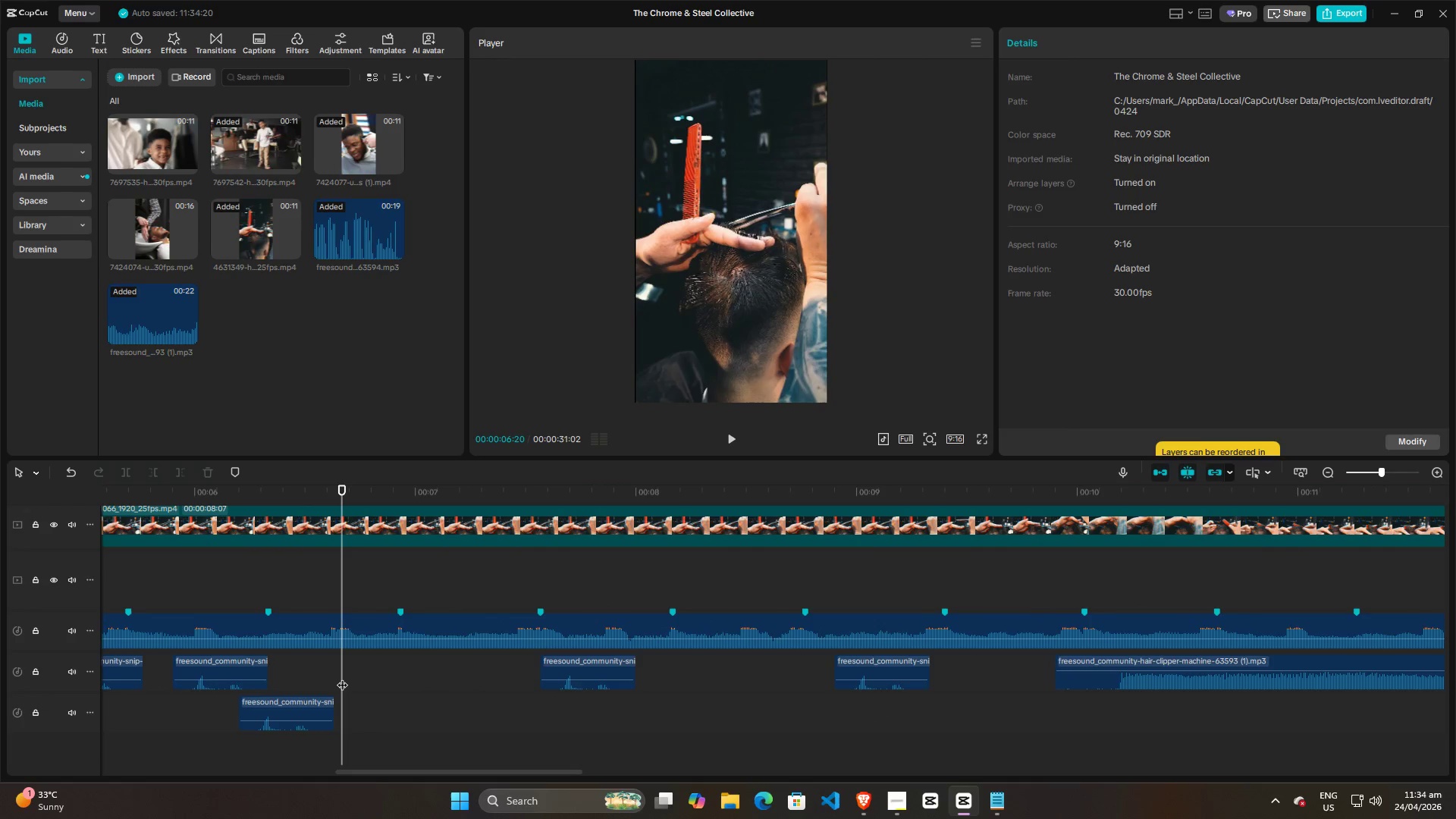 
key(Control+ControlLeft)
 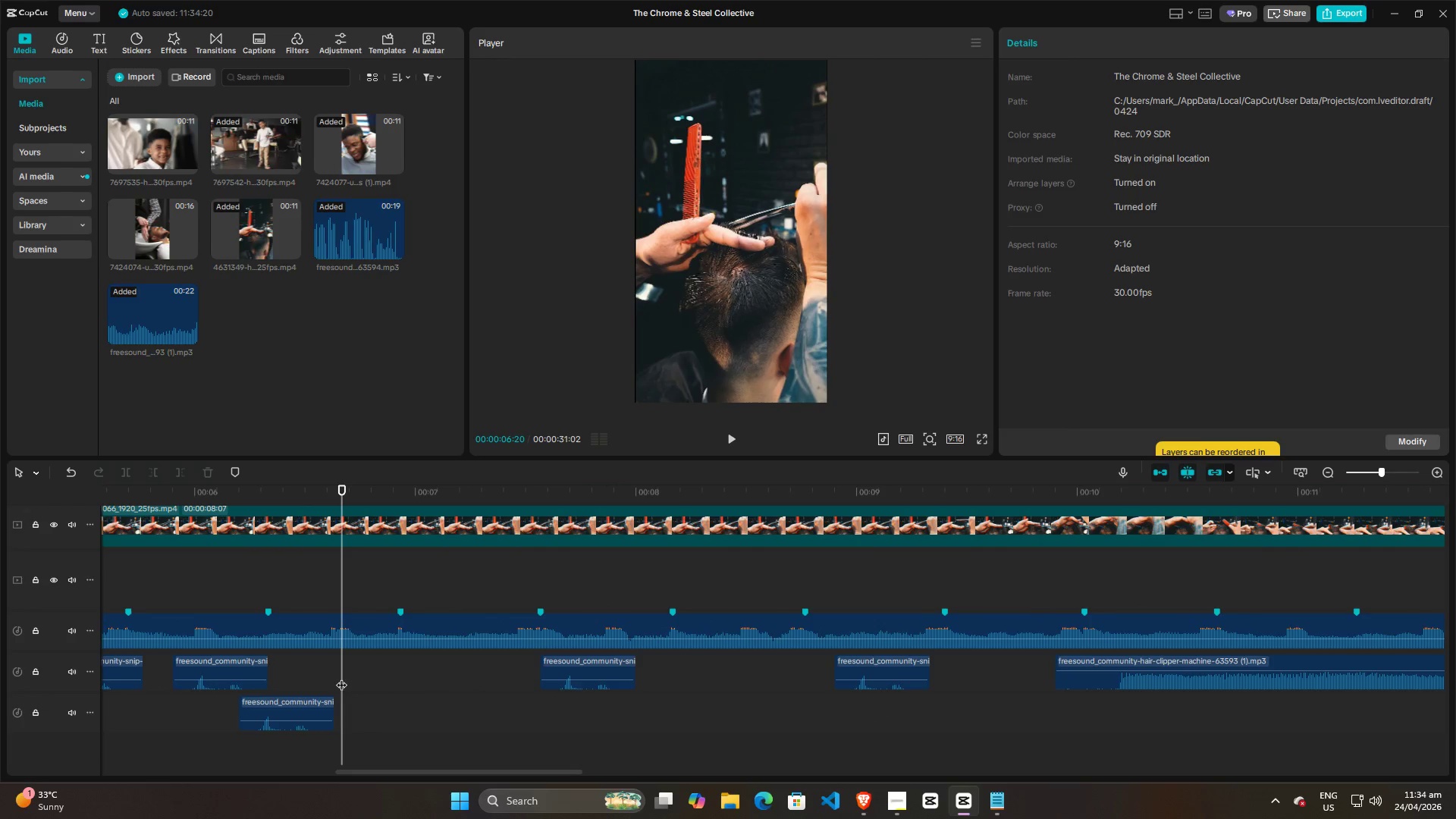 
scroll: coordinate [350, 685], scroll_direction: up, amount: 19.0
 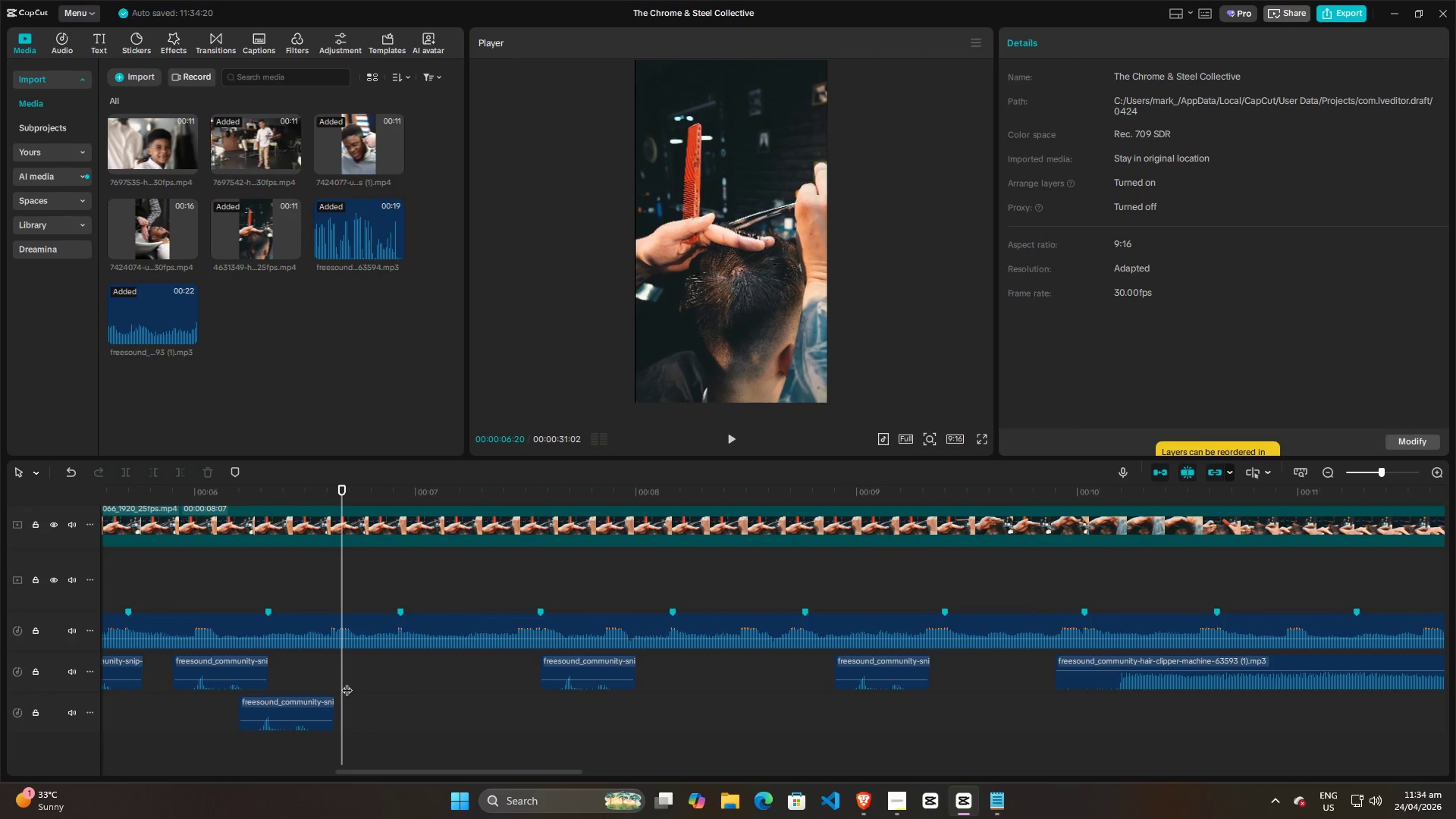 
left_click_drag(start_coordinate=[338, 676], to_coordinate=[256, 674])
 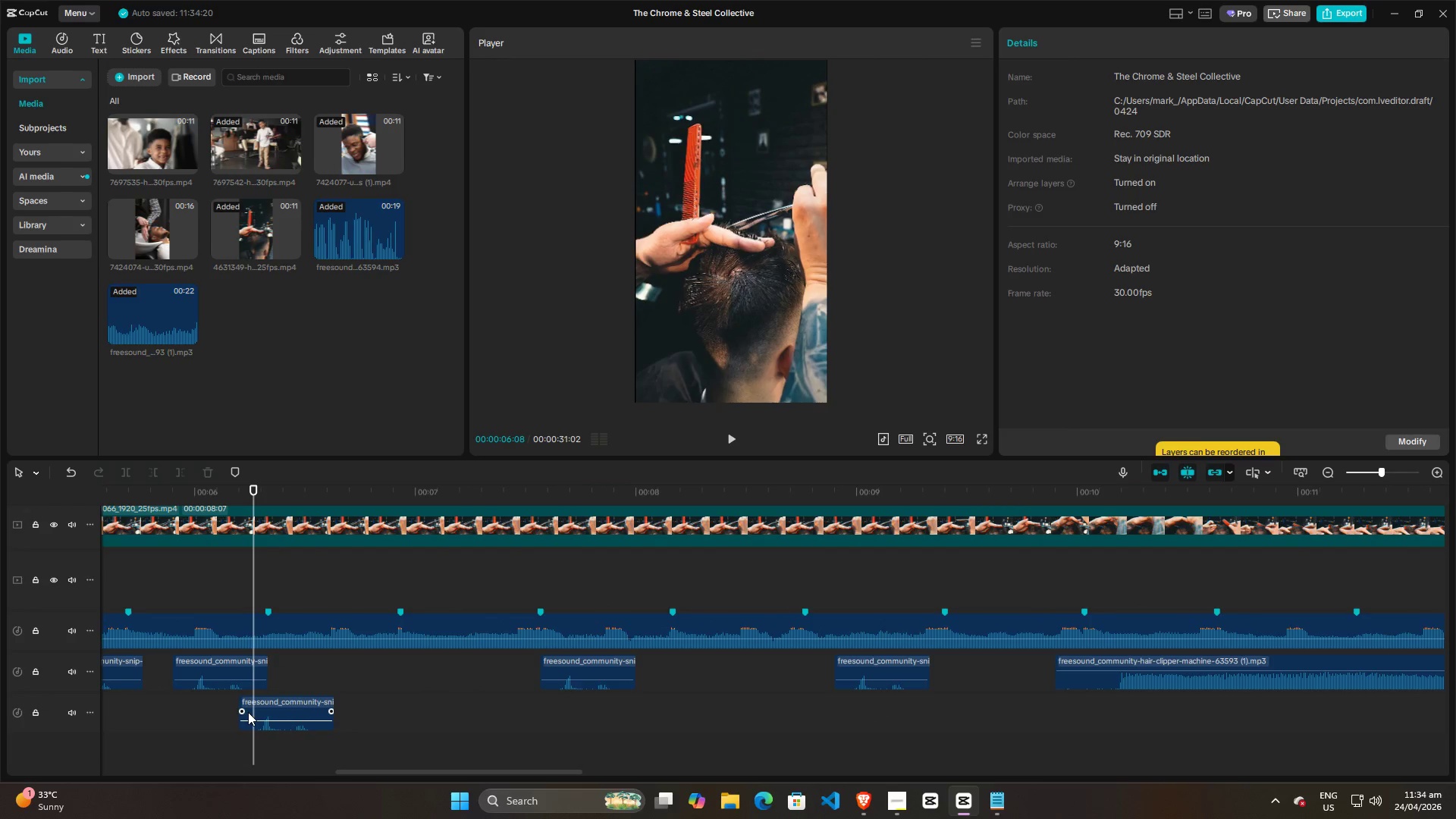 
left_click([248, 712])
 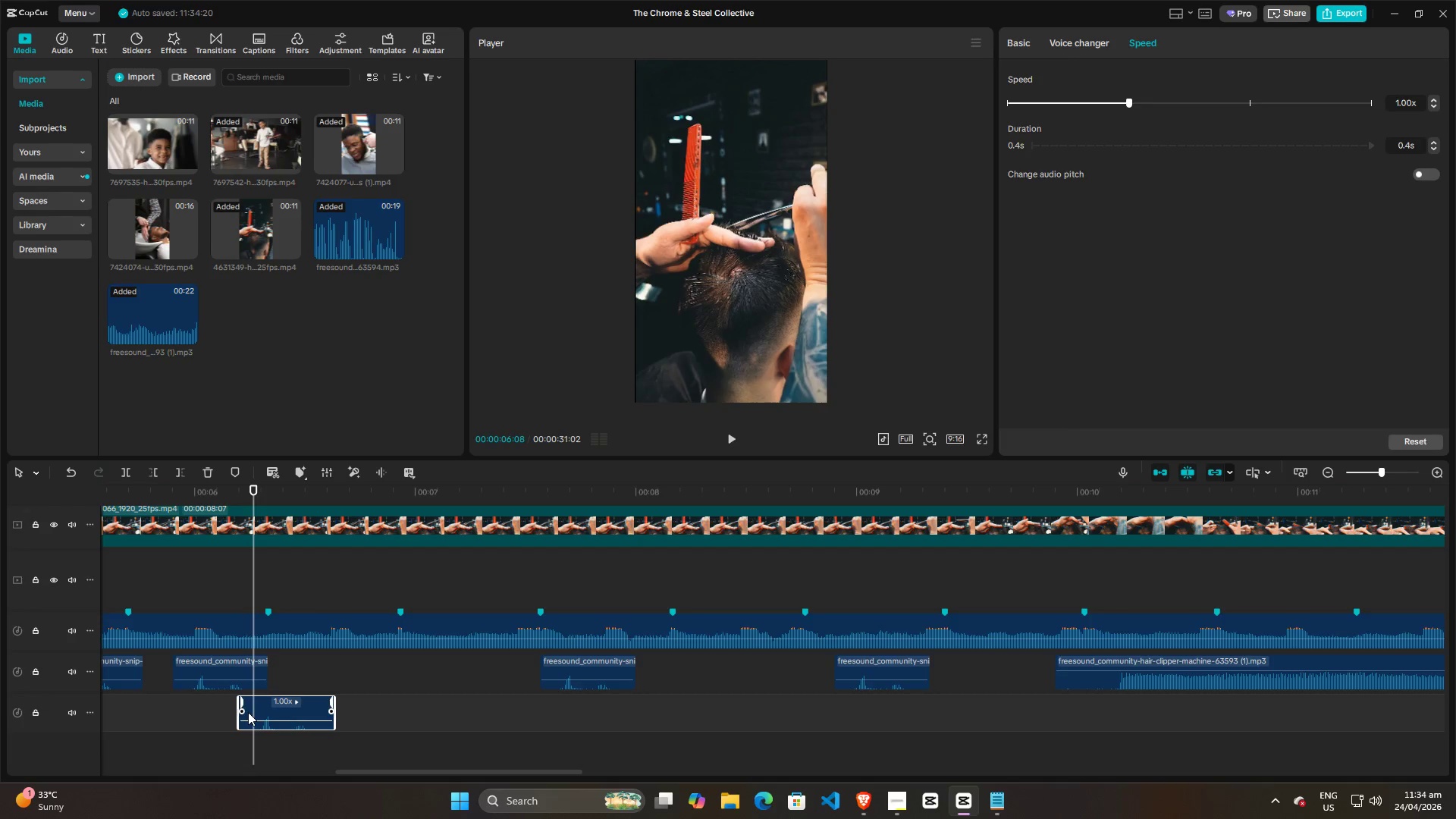 
key(Q)
 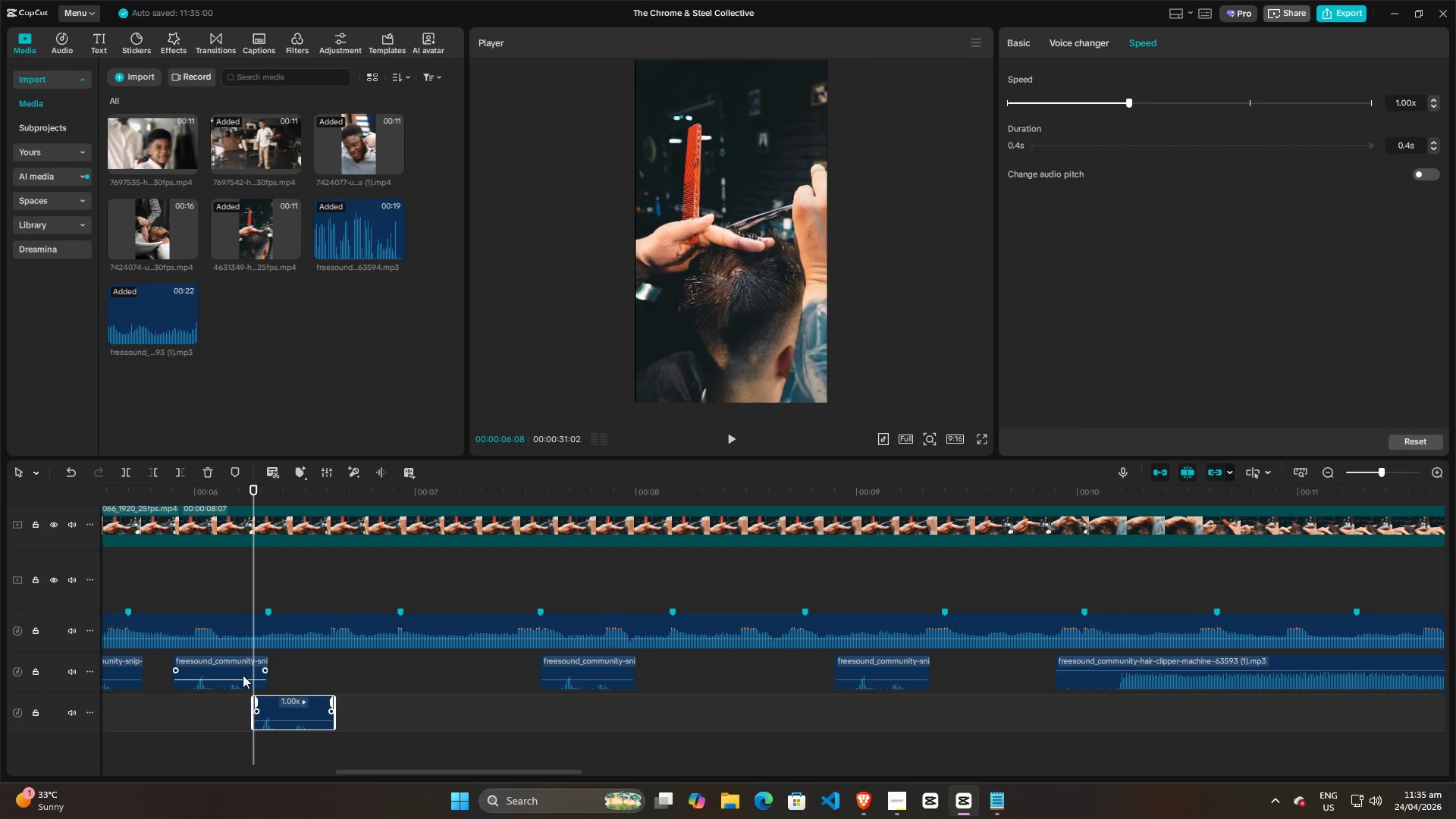 
left_click([241, 670])
 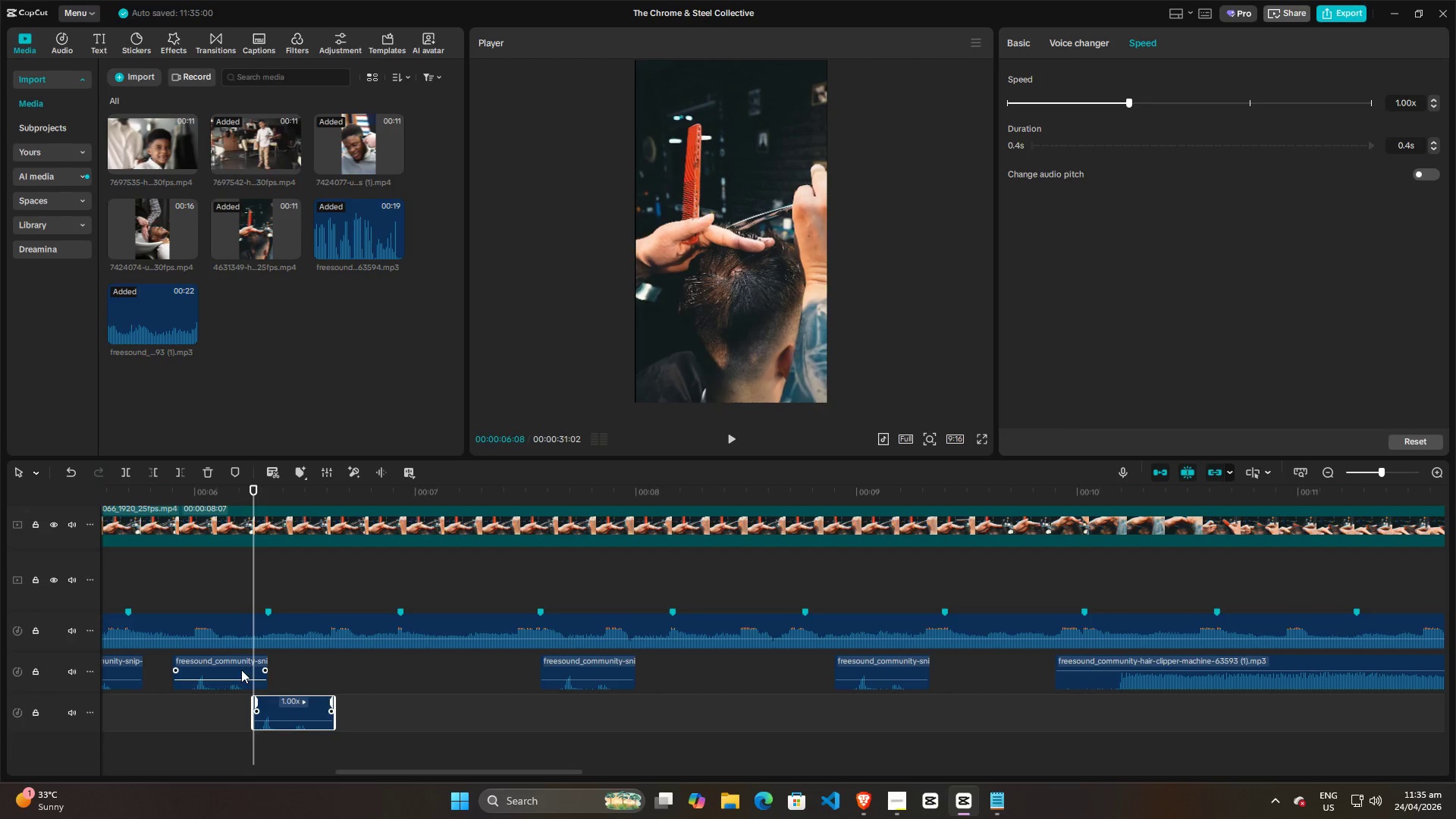 
key(W)
 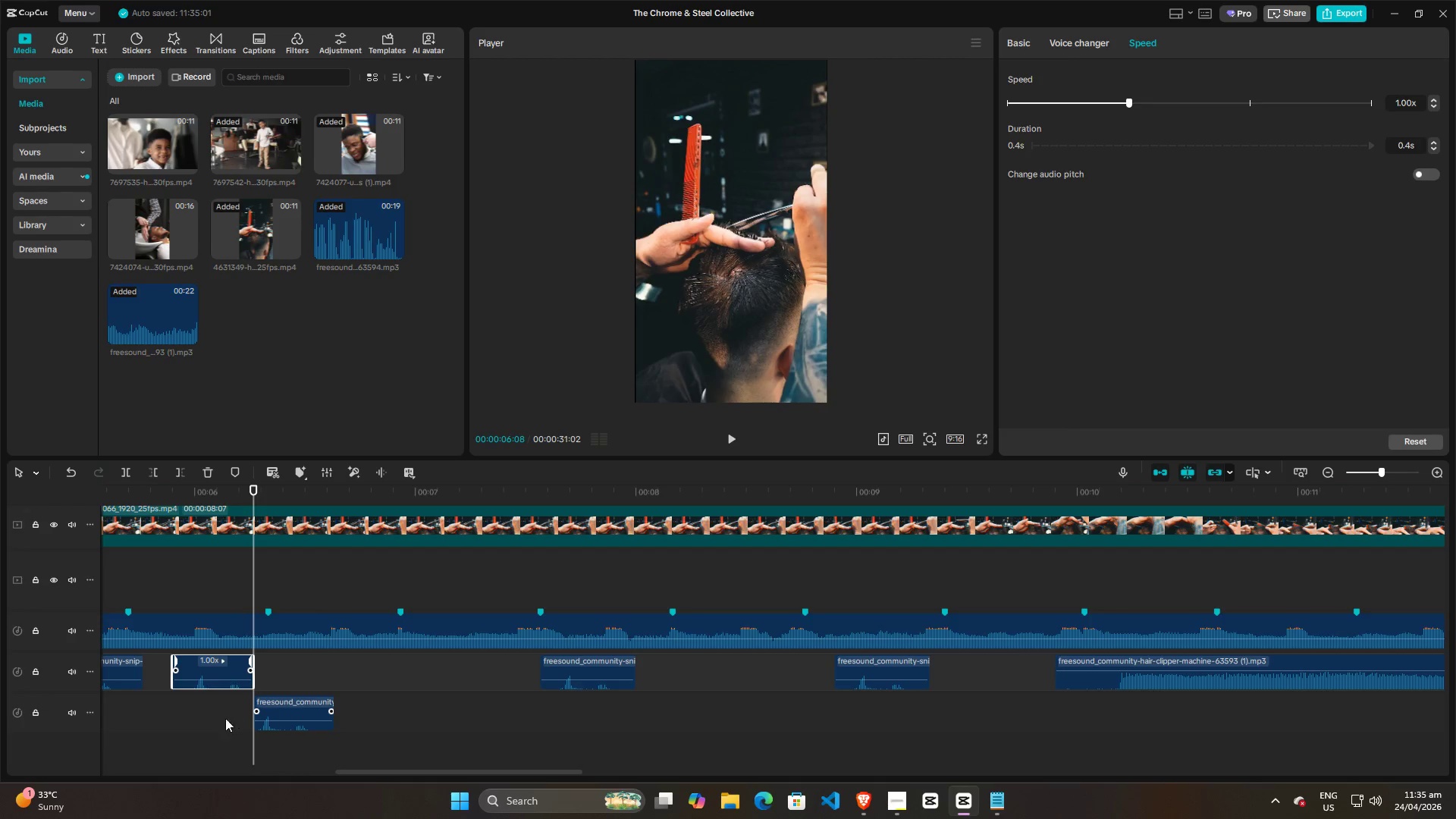 
left_click_drag(start_coordinate=[199, 736], to_coordinate=[302, 675])
 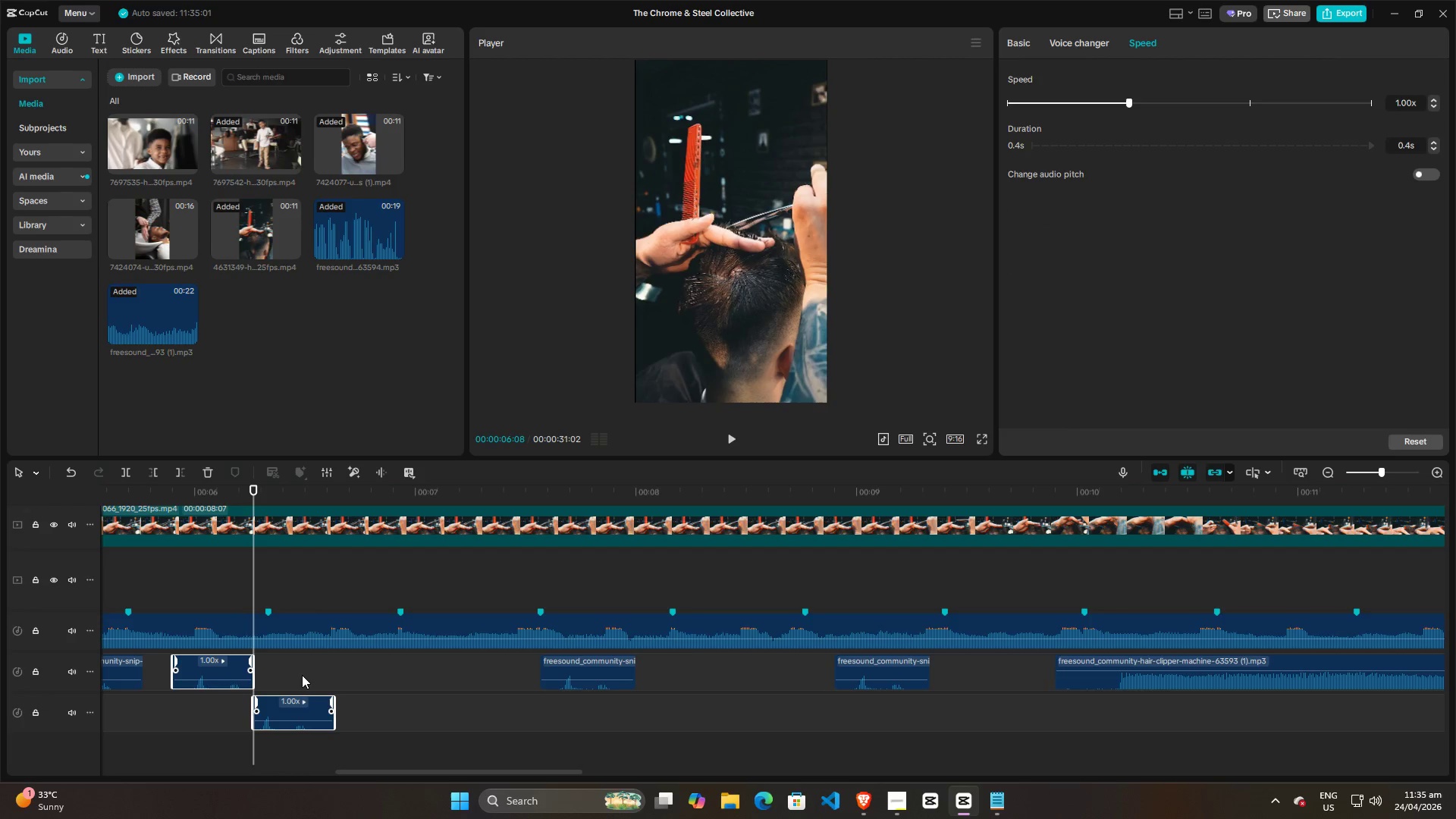 
key(Alt+G)
 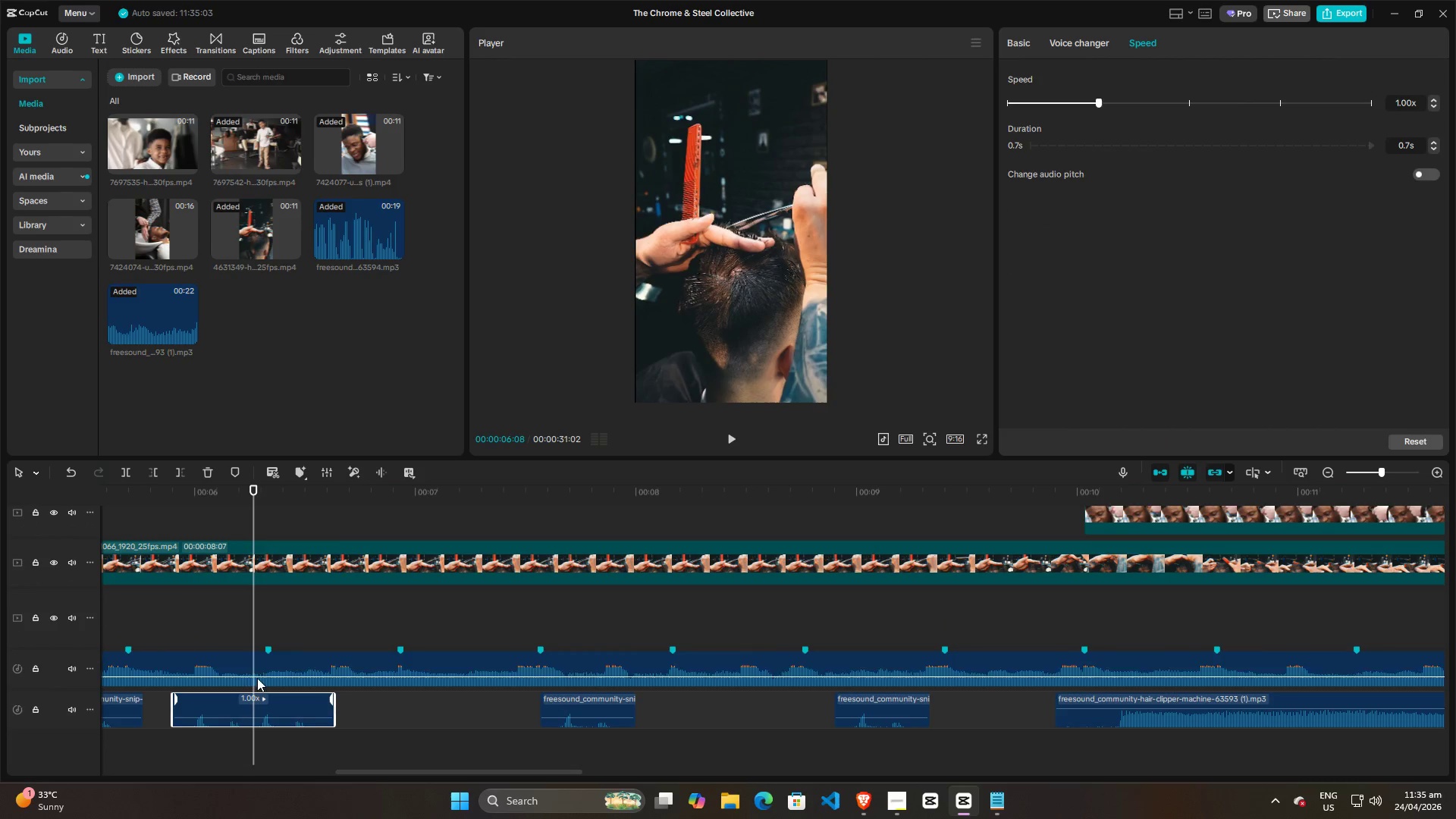 
hold_key(key=ControlLeft, duration=0.97)
 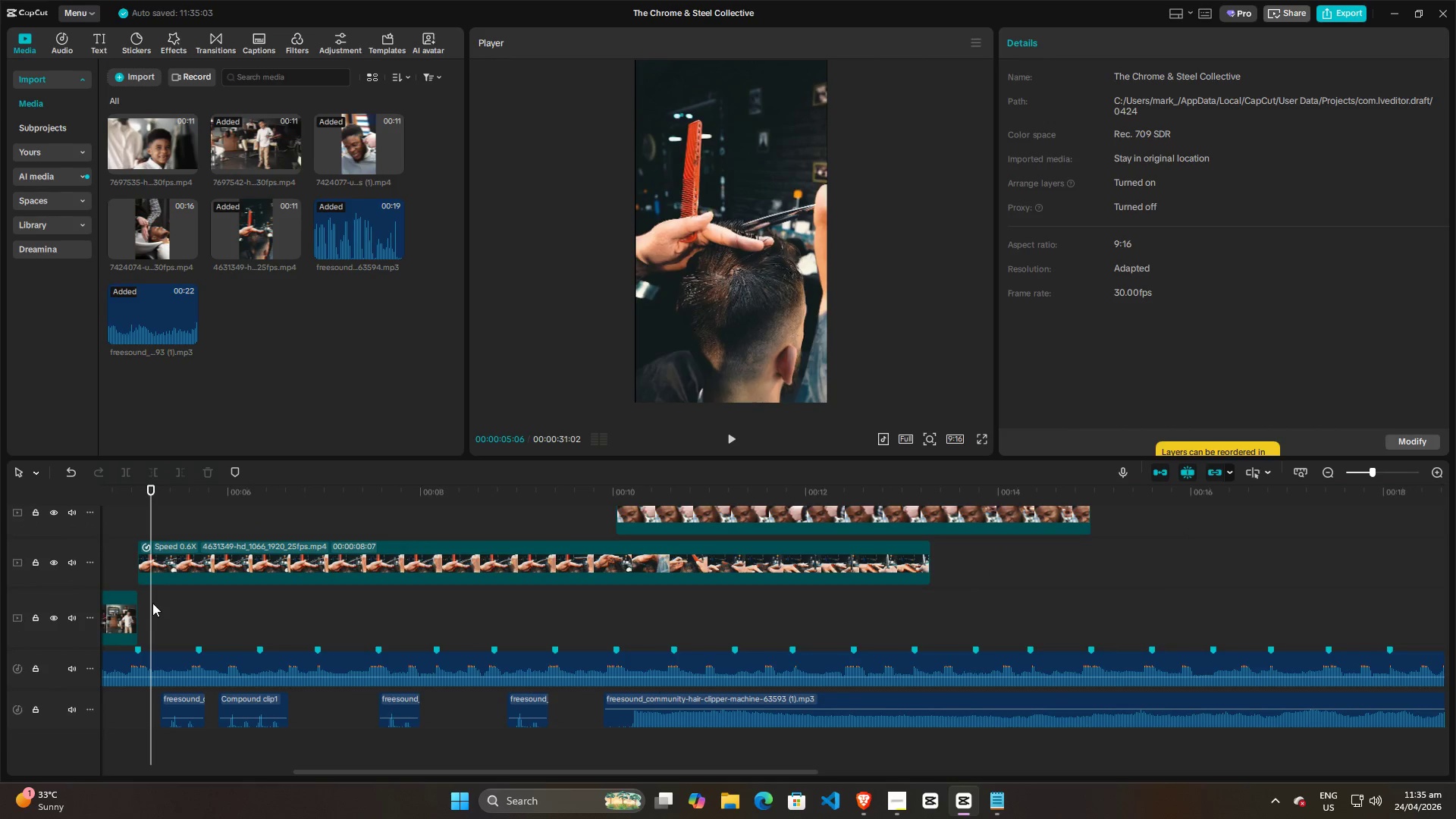 
hold_key(key=ControlLeft, duration=16.0)
 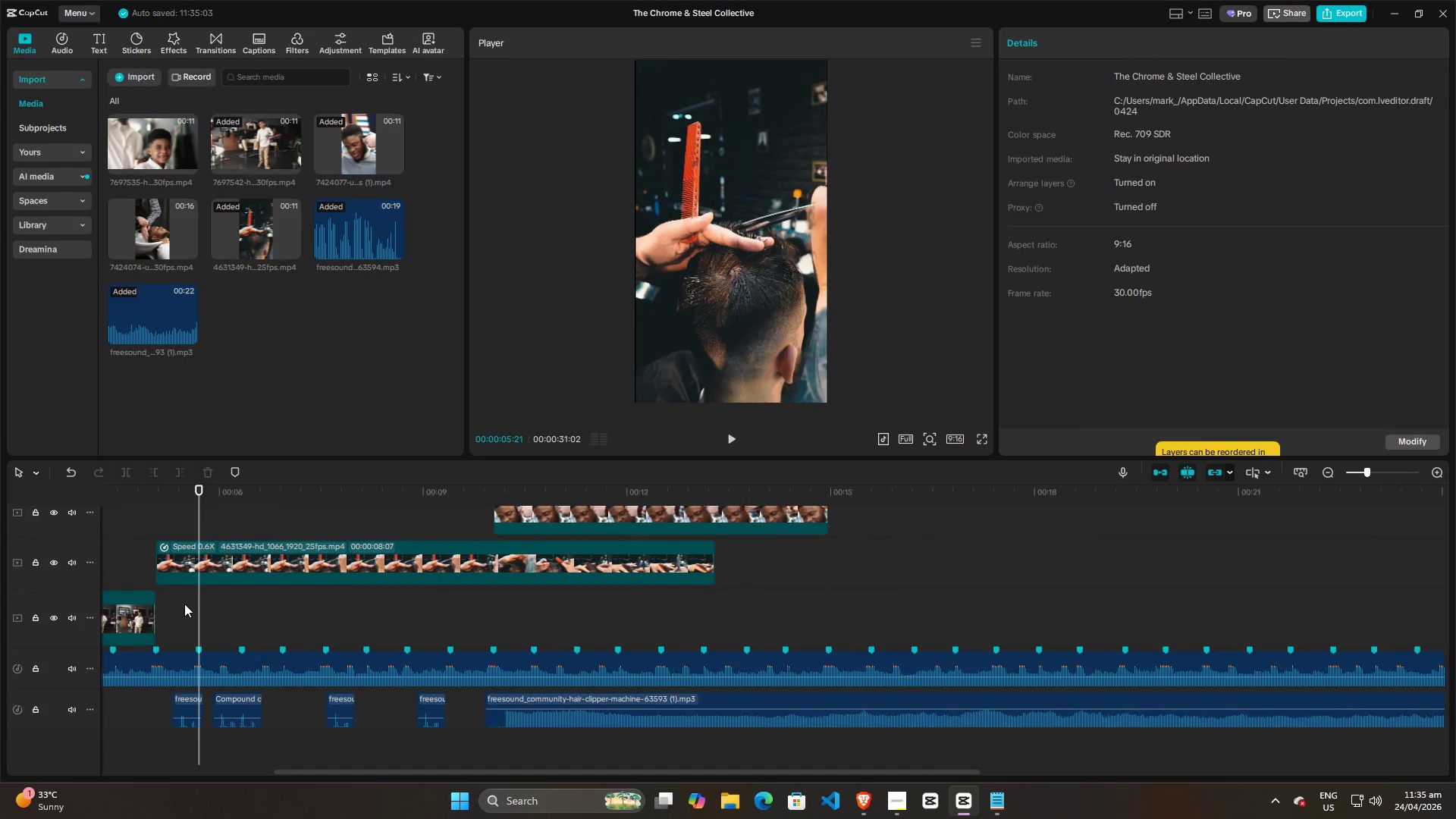 
scroll: coordinate [244, 672], scroll_direction: down, amount: 14.0
 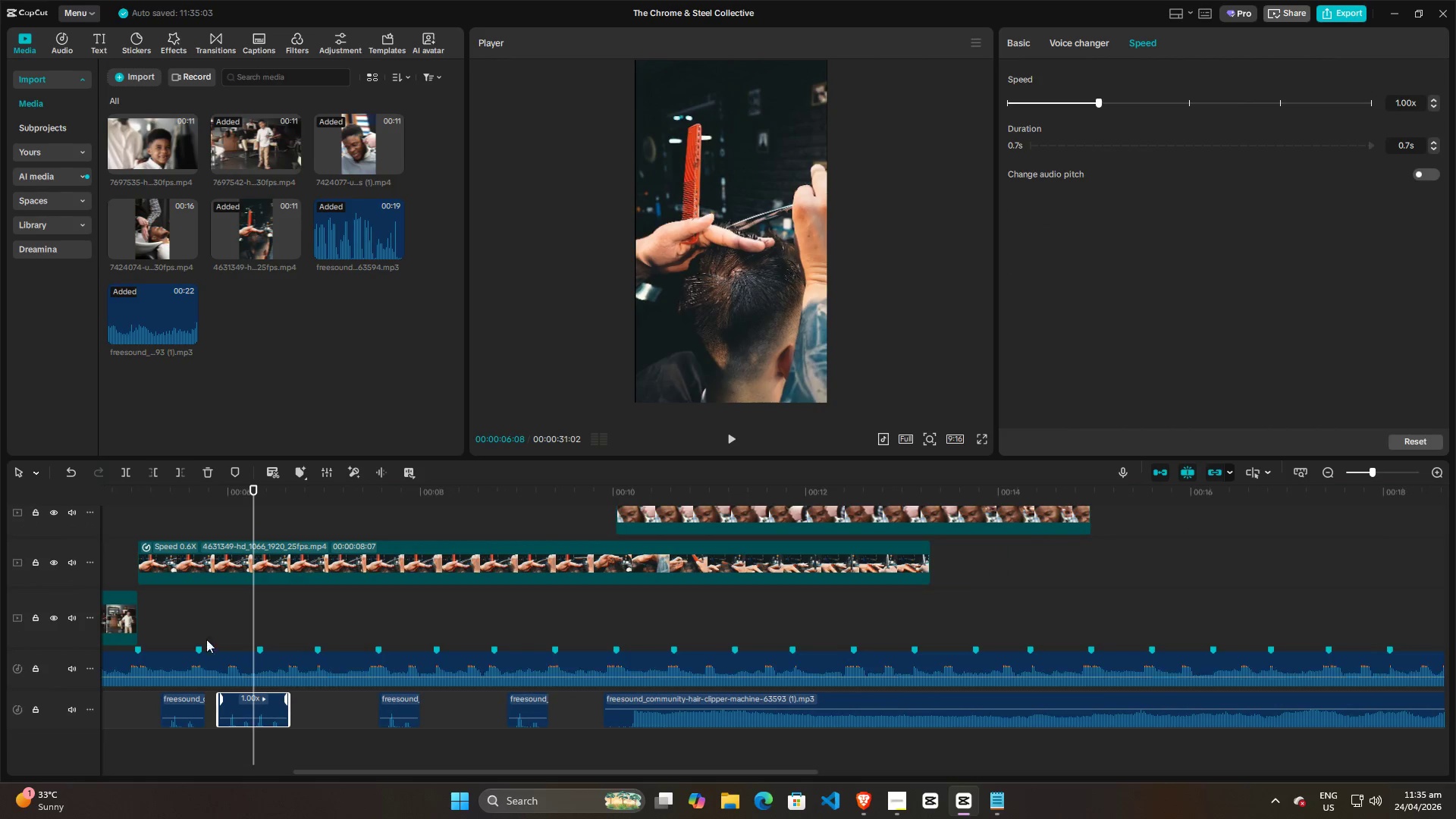 
left_click([152, 603])
 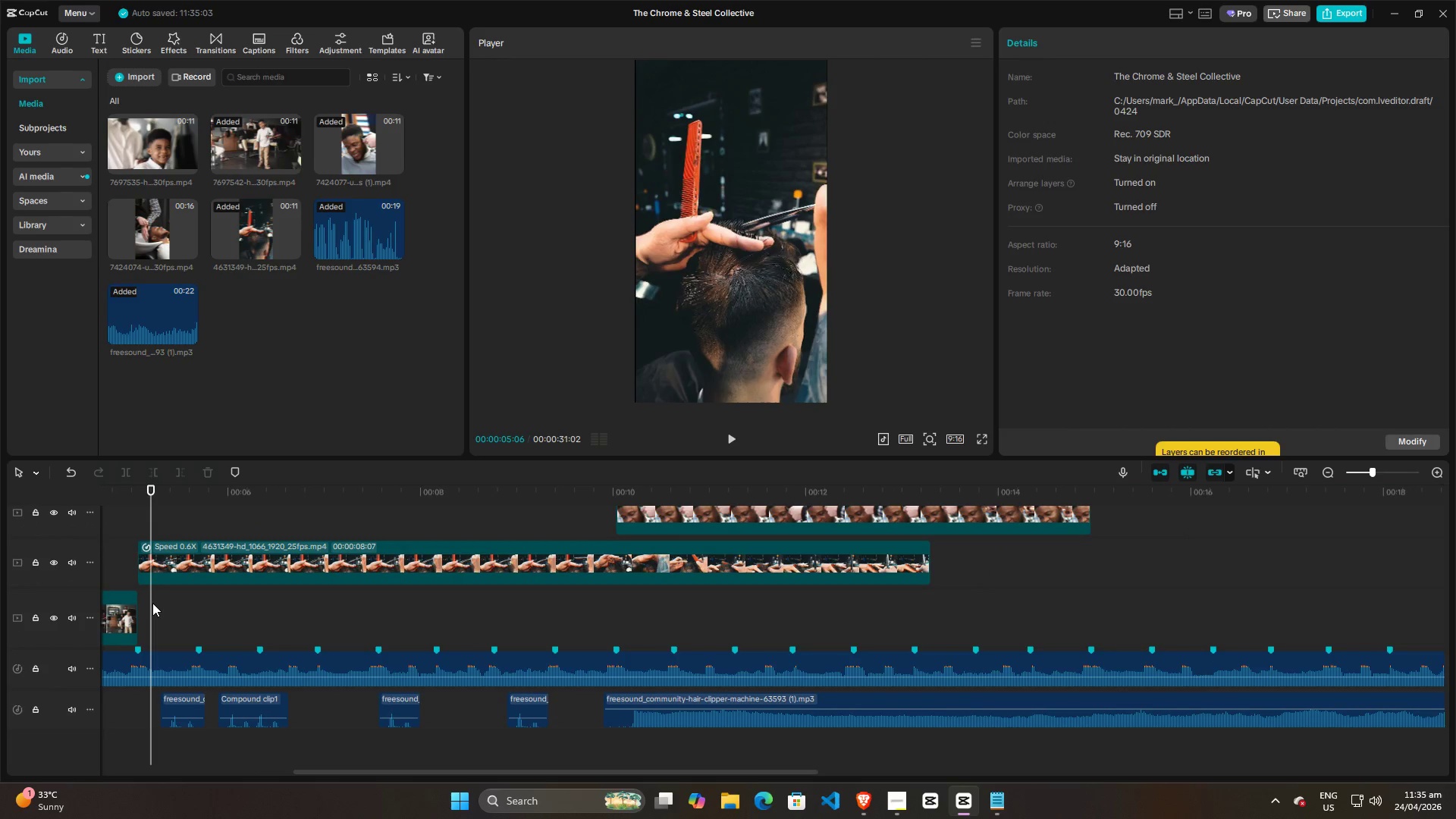 
key(Space)
 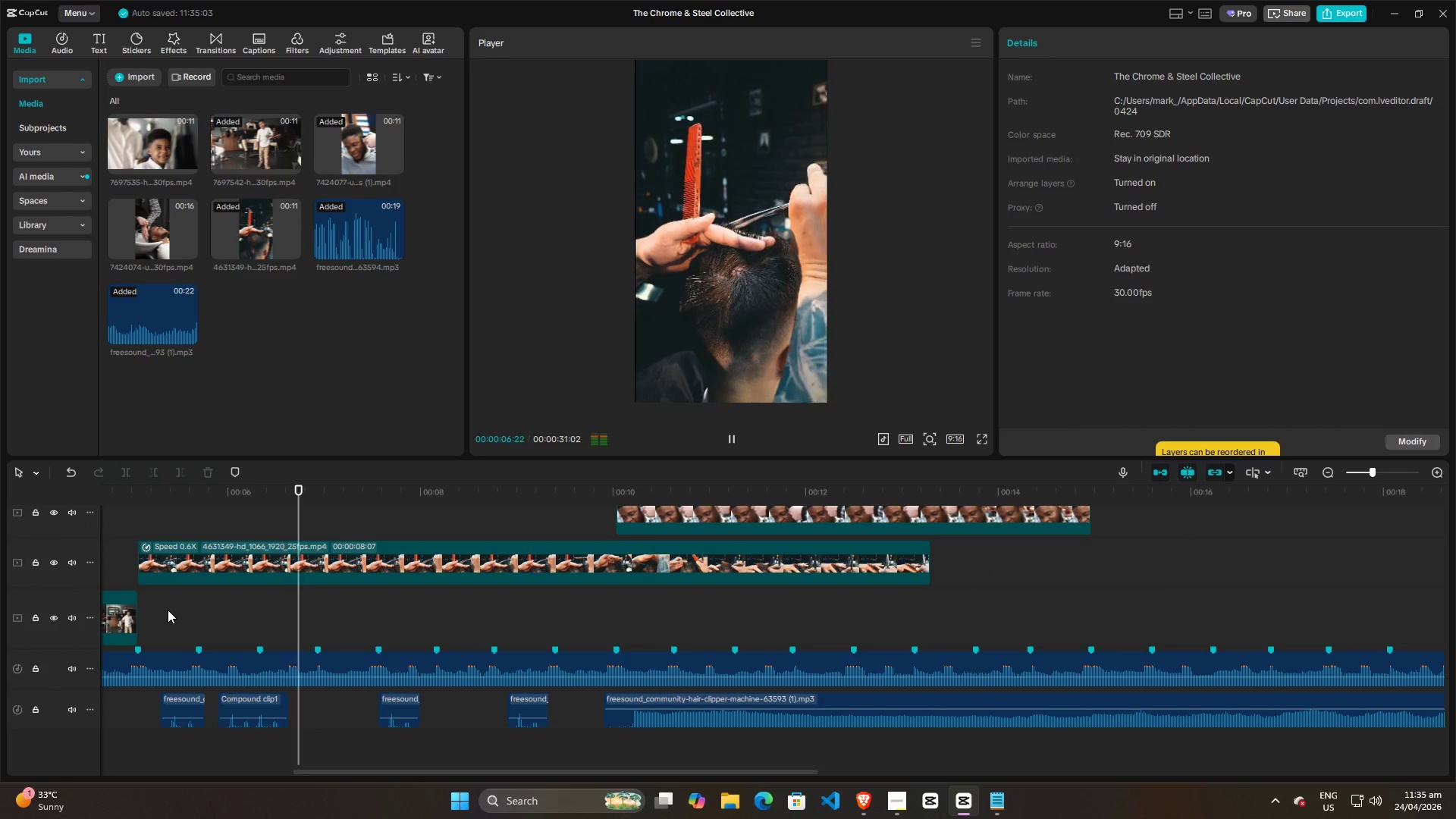 
key(Space)
 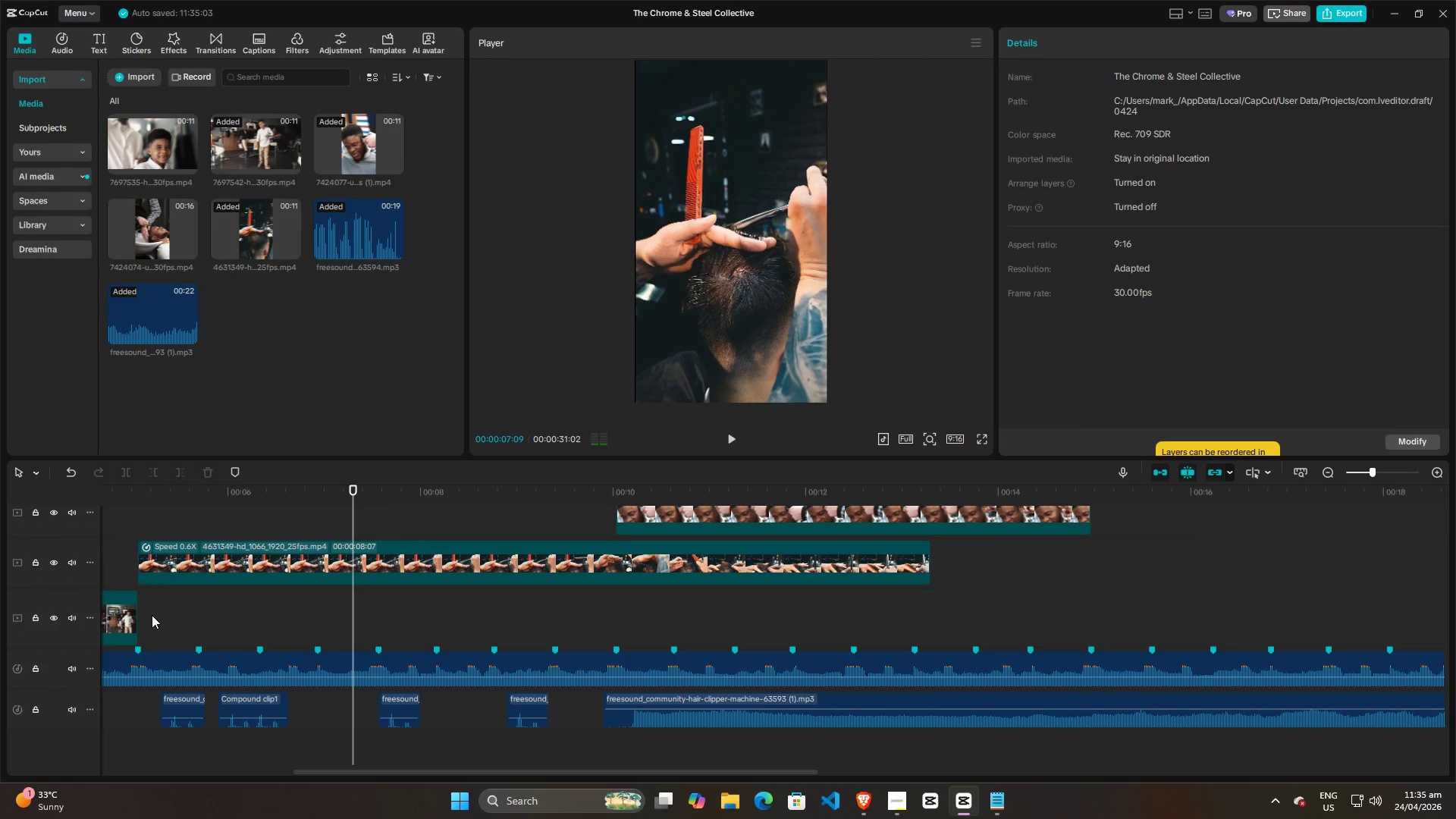 
left_click([149, 615])
 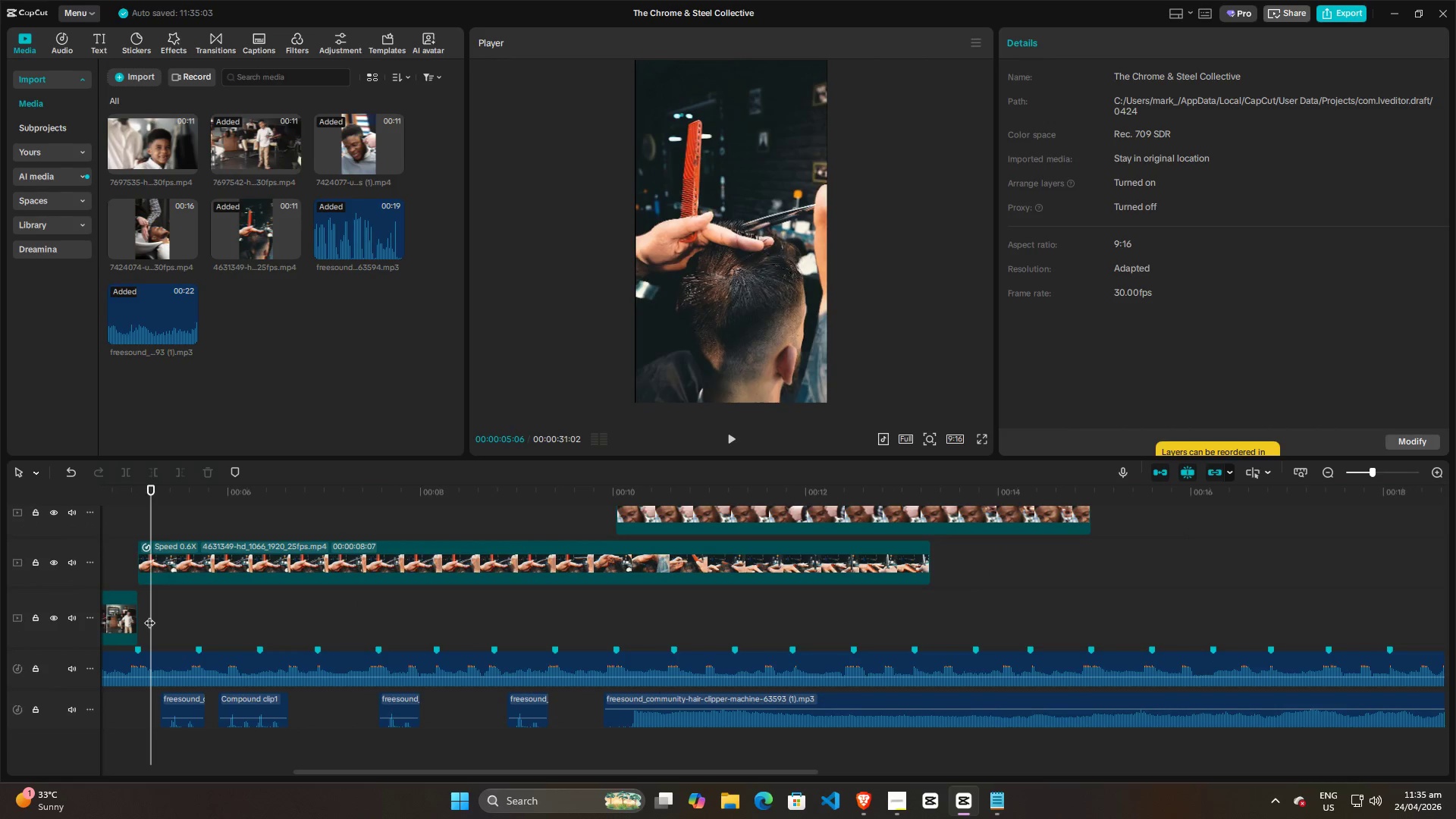 
key(Space)
 